 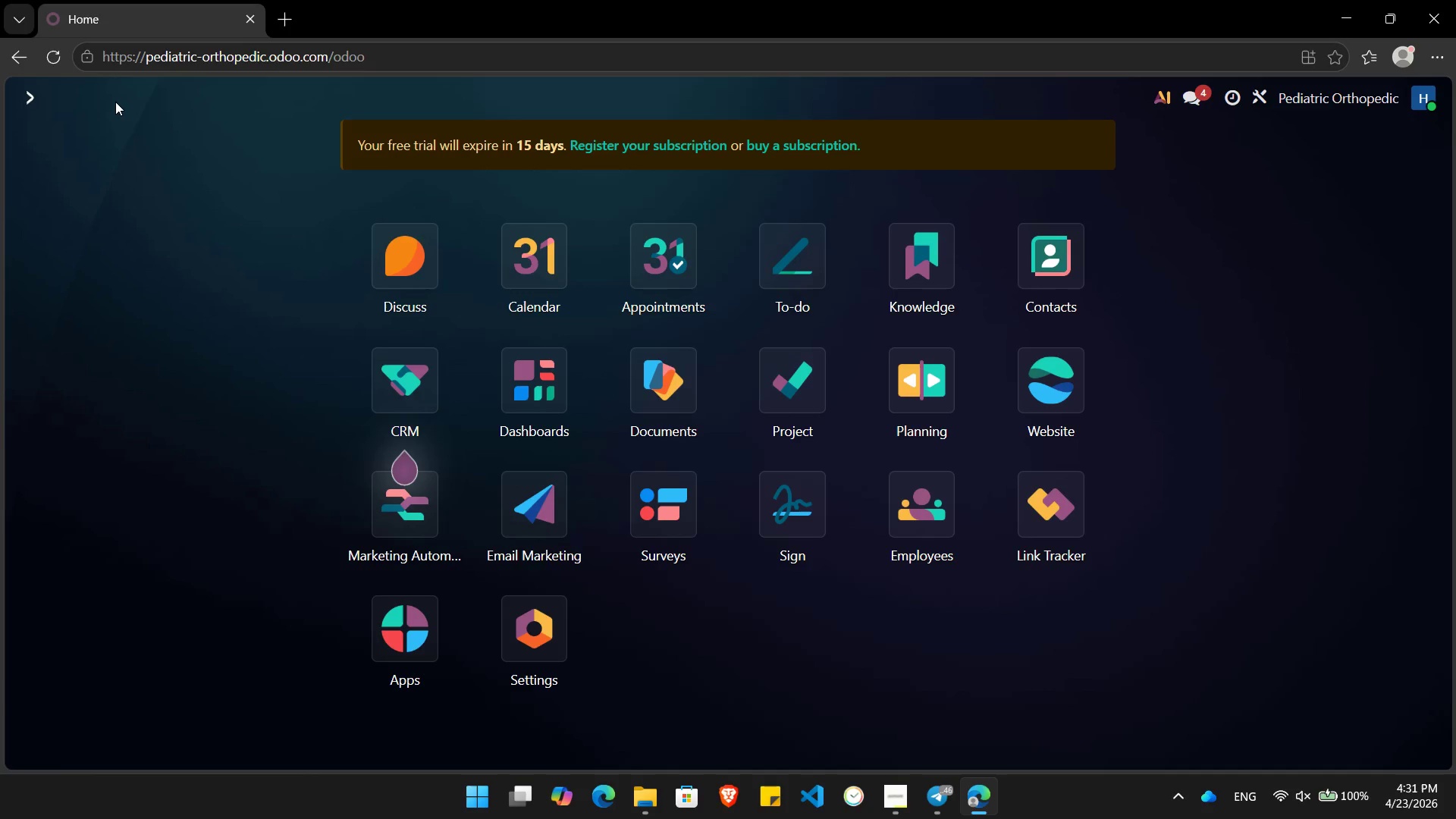 
left_click([1049, 400])
 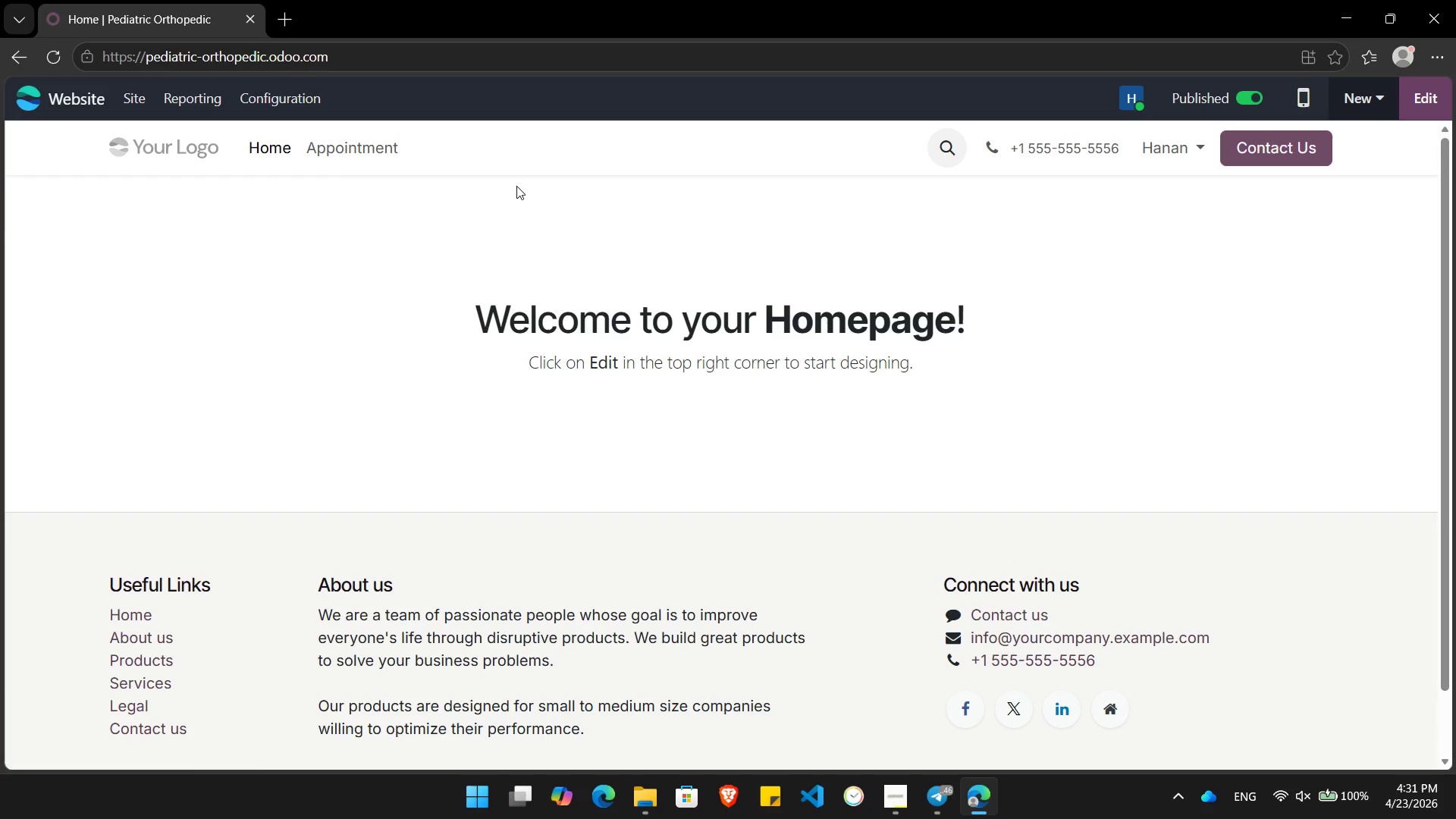 
wait(8.95)
 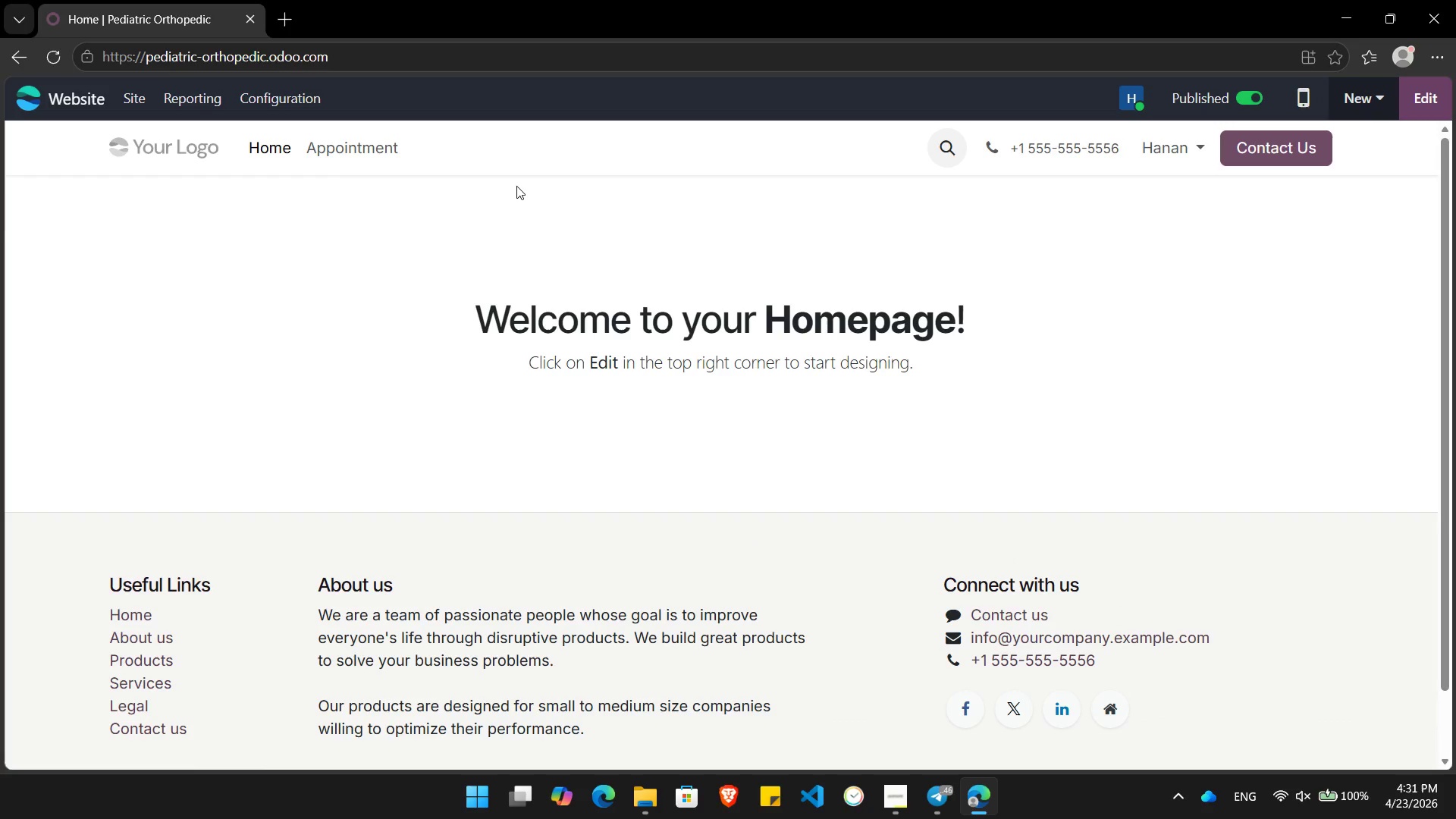 
left_click([1428, 97])
 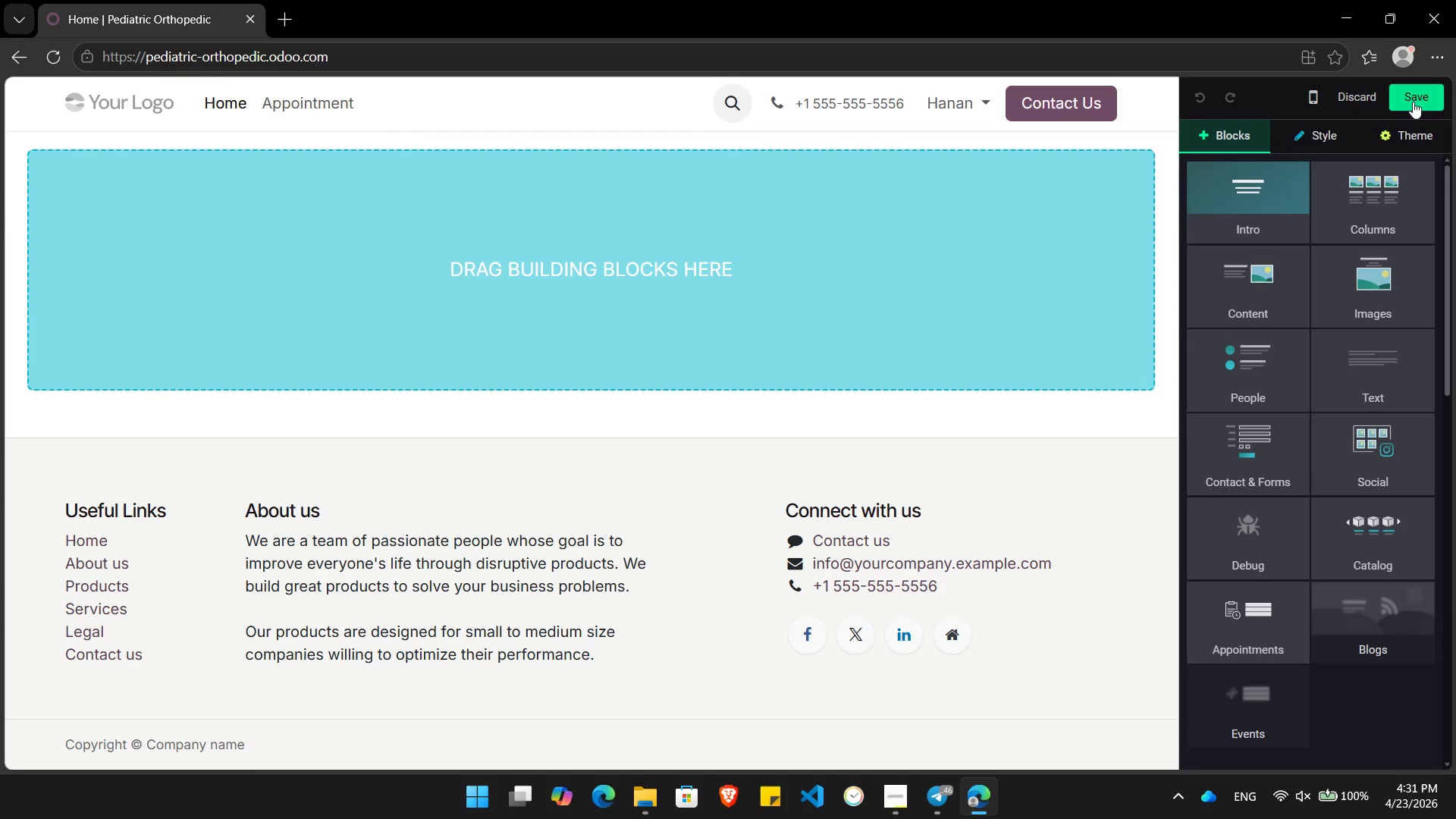 
left_click([1379, 98])
 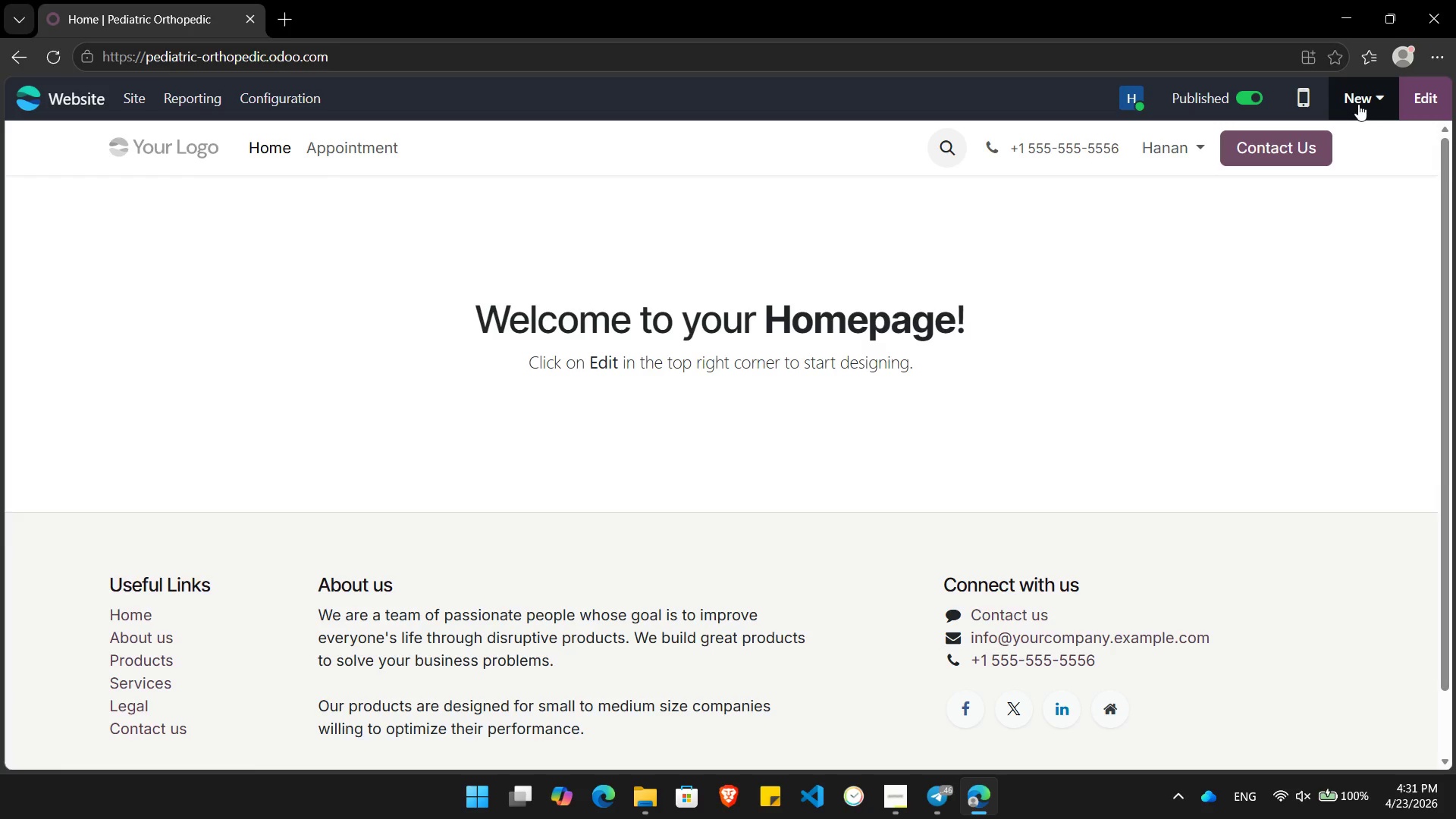 
left_click([1373, 103])
 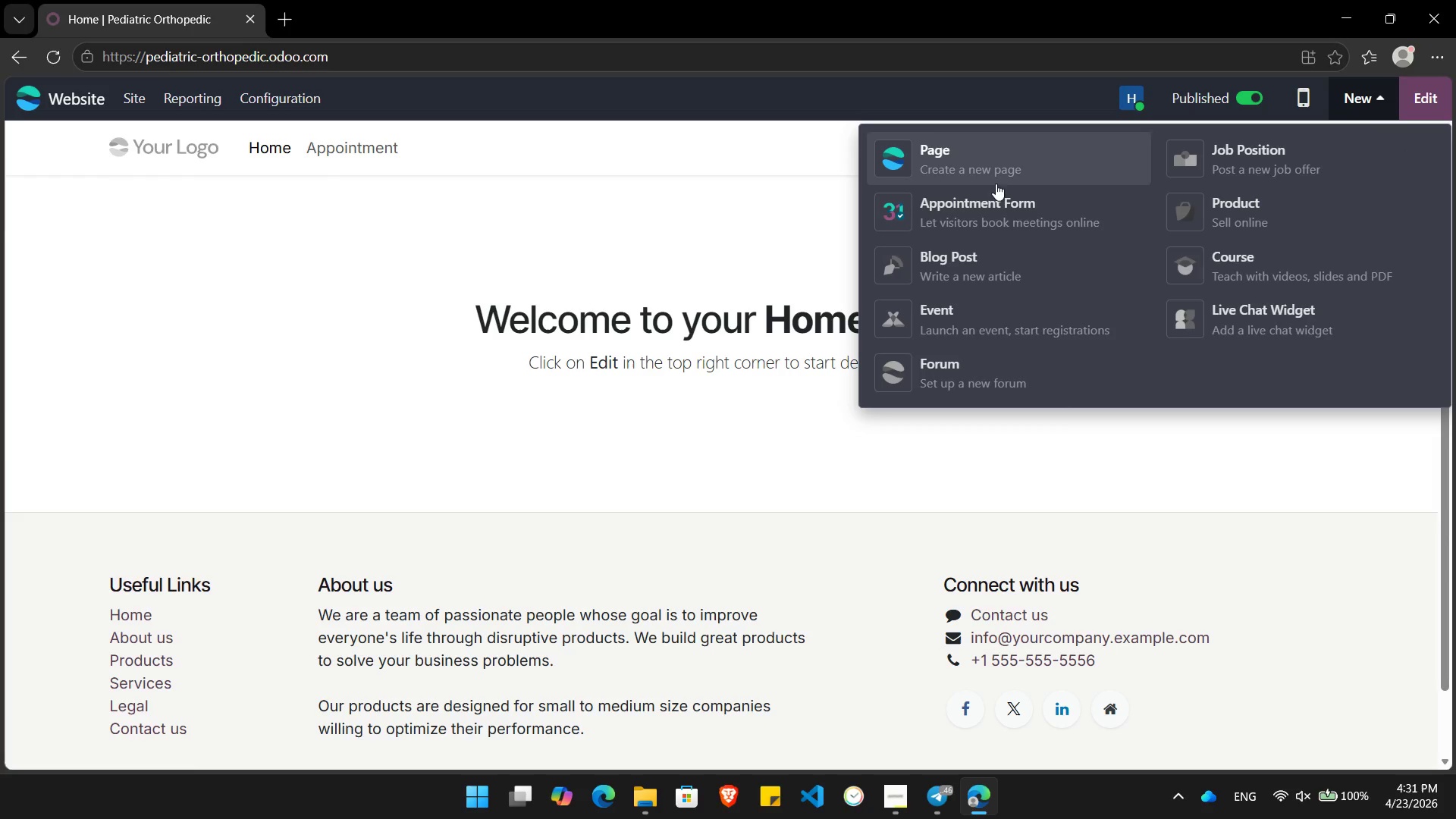 
left_click([996, 177])
 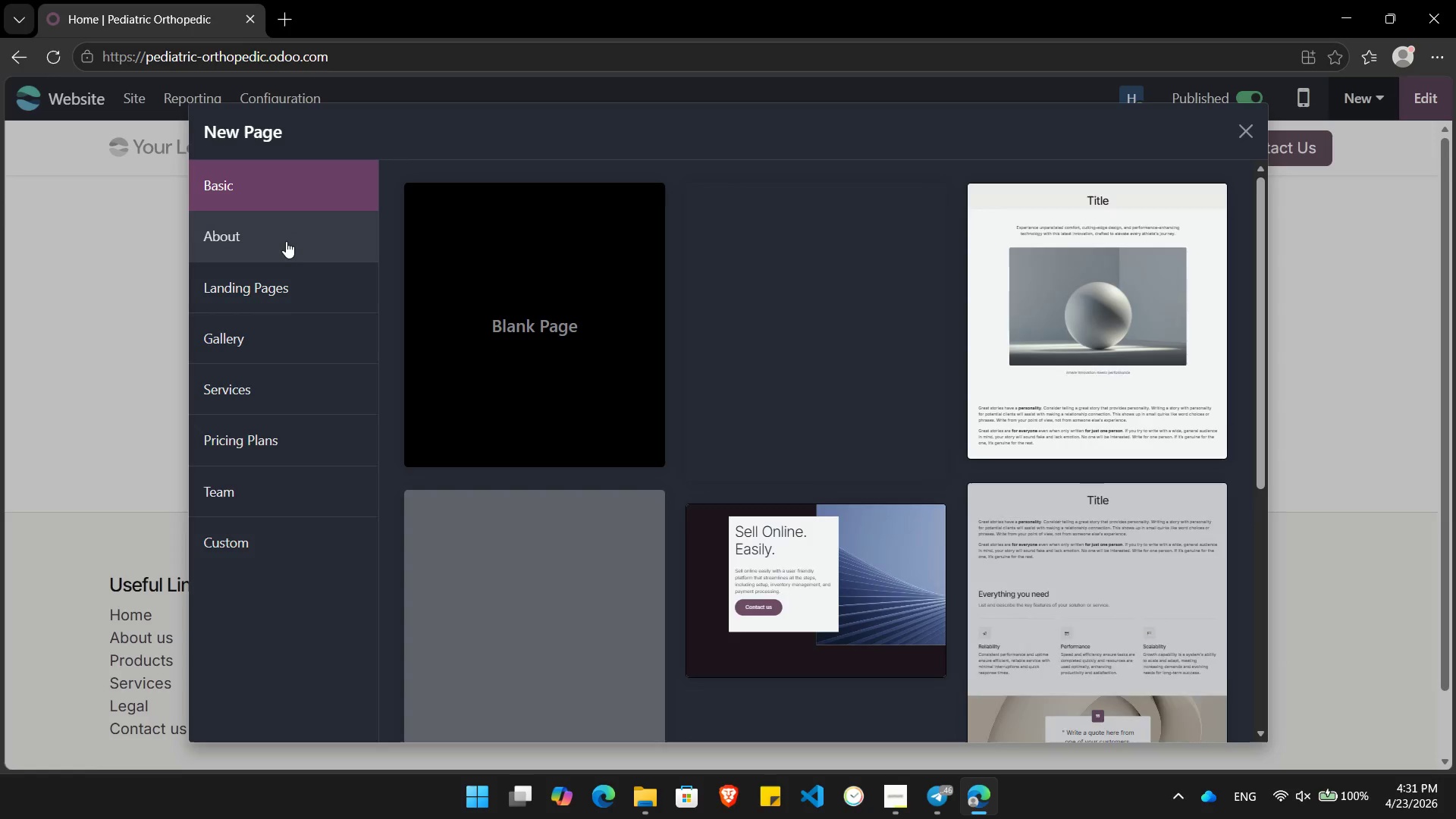 
left_click([280, 283])
 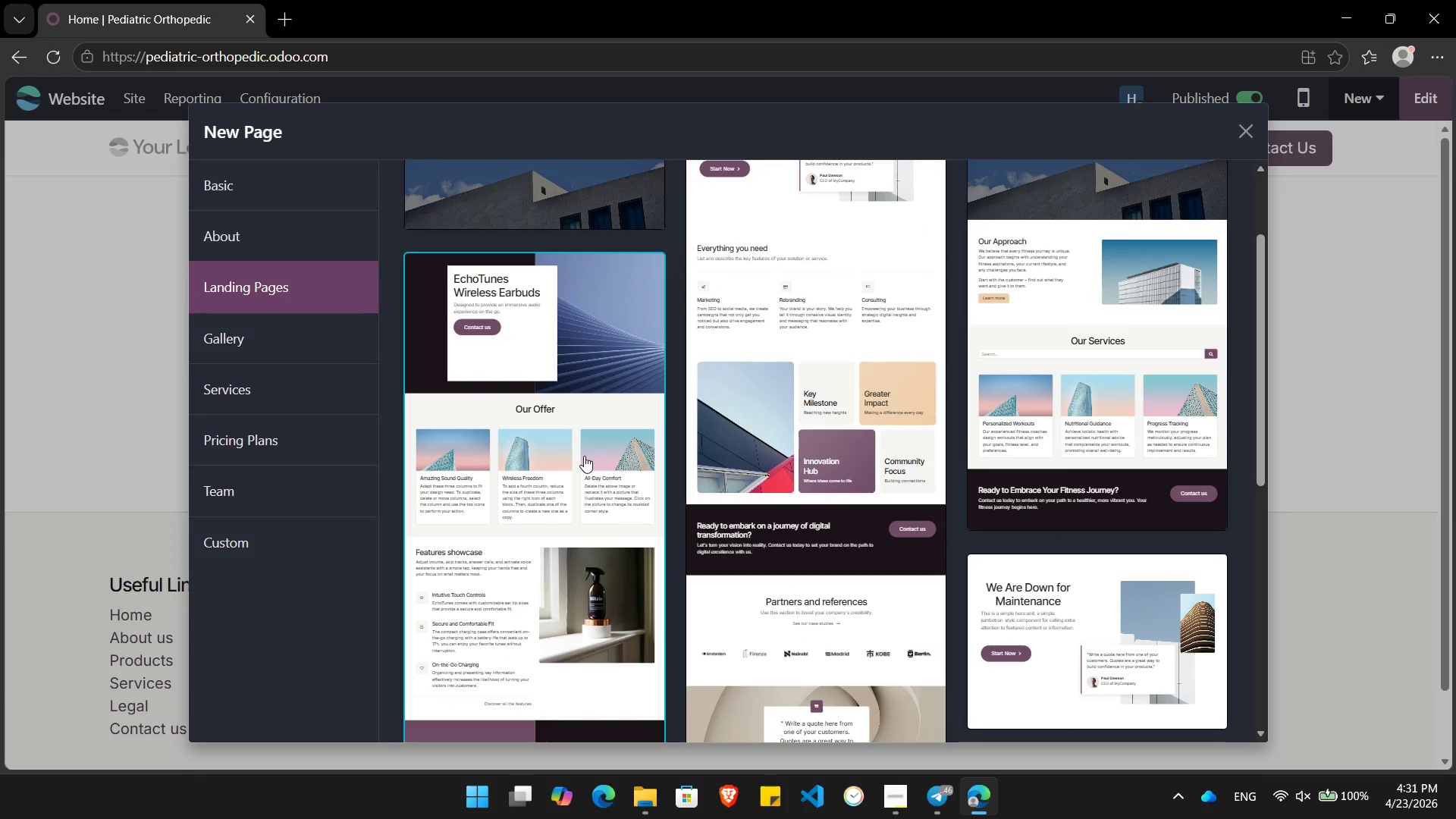 
wait(7.03)
 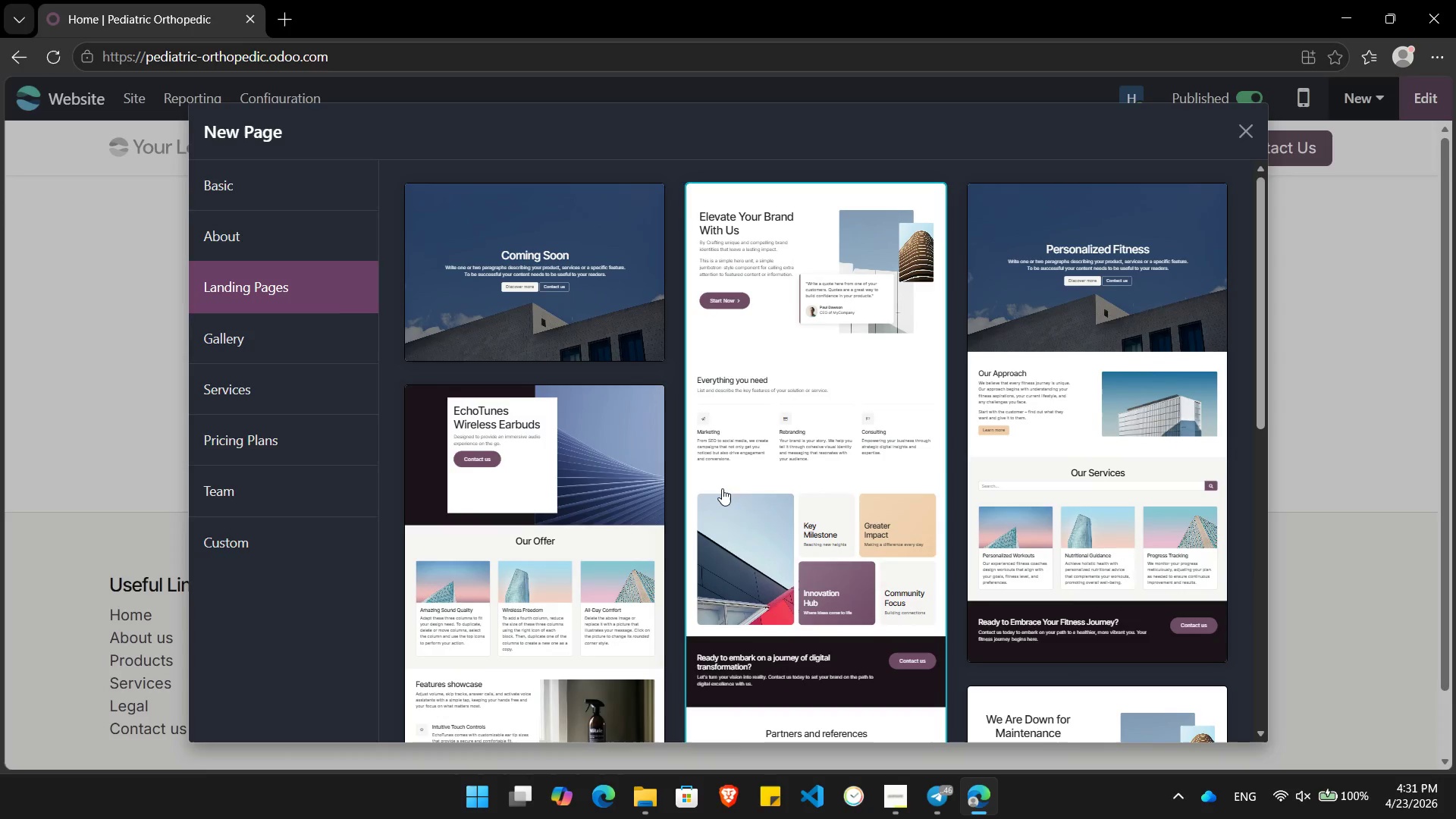 
left_click([584, 456])
 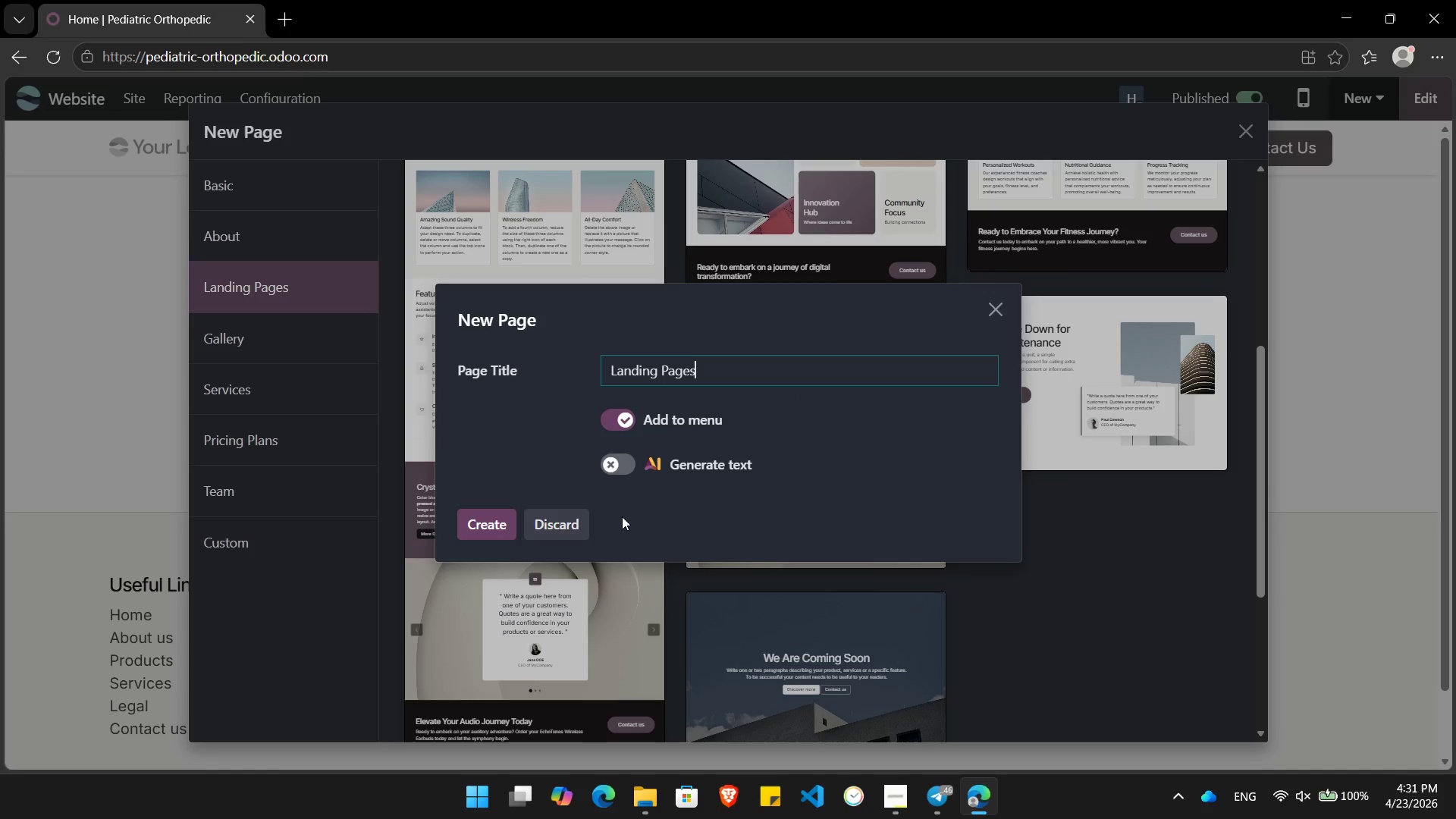 
left_click([557, 524])
 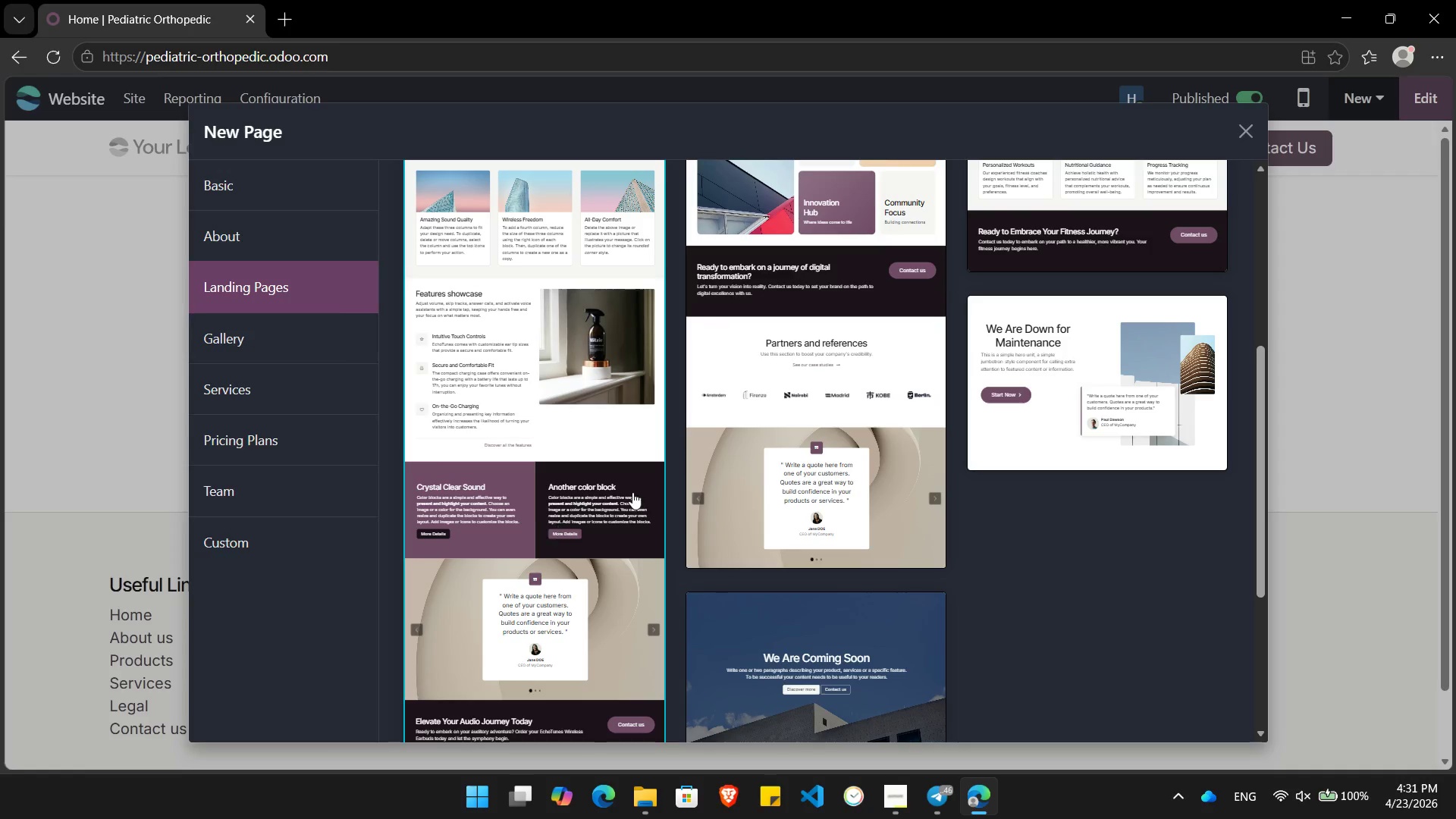 
mouse_move([825, 416])
 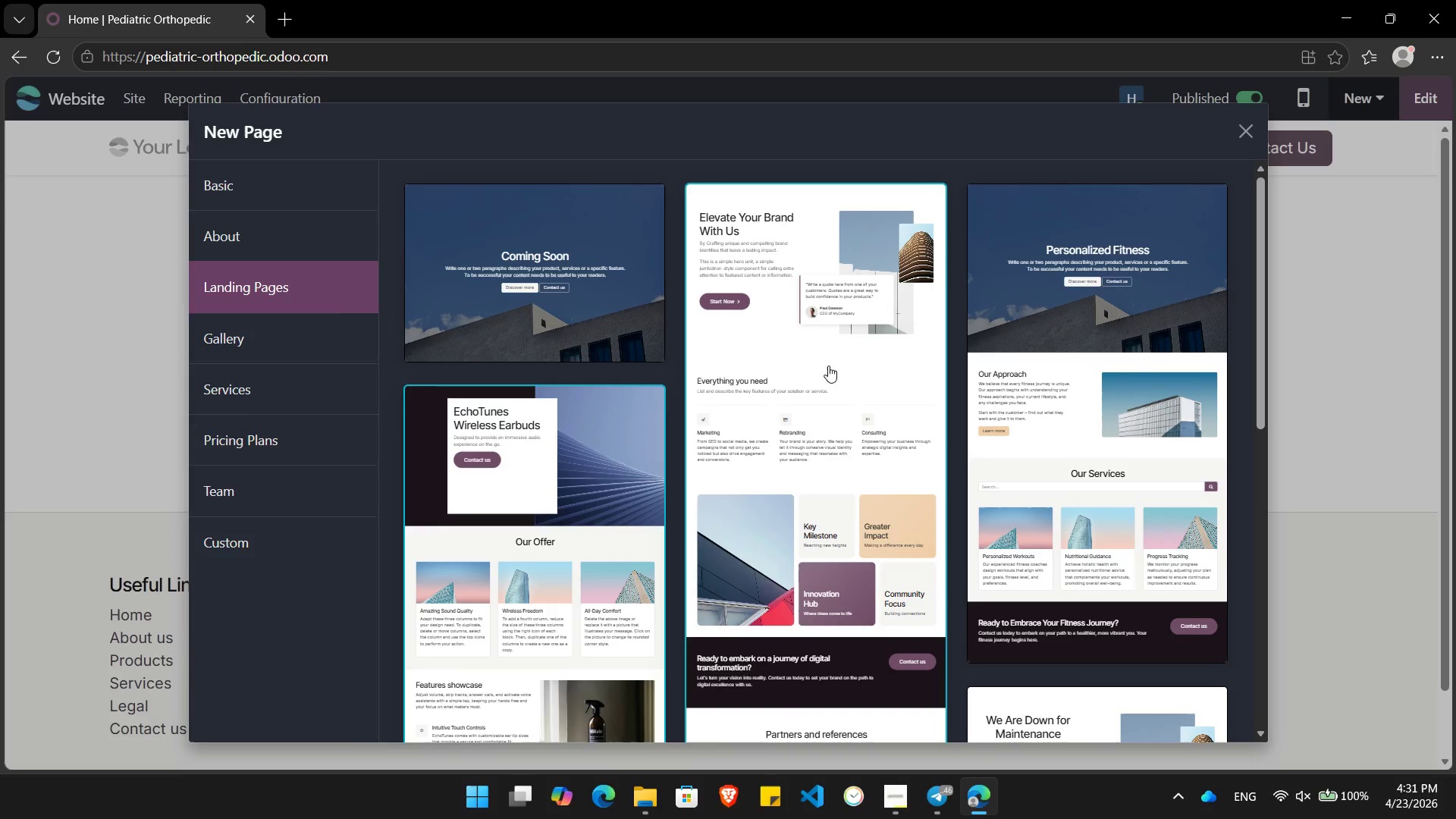 
left_click([820, 461])
 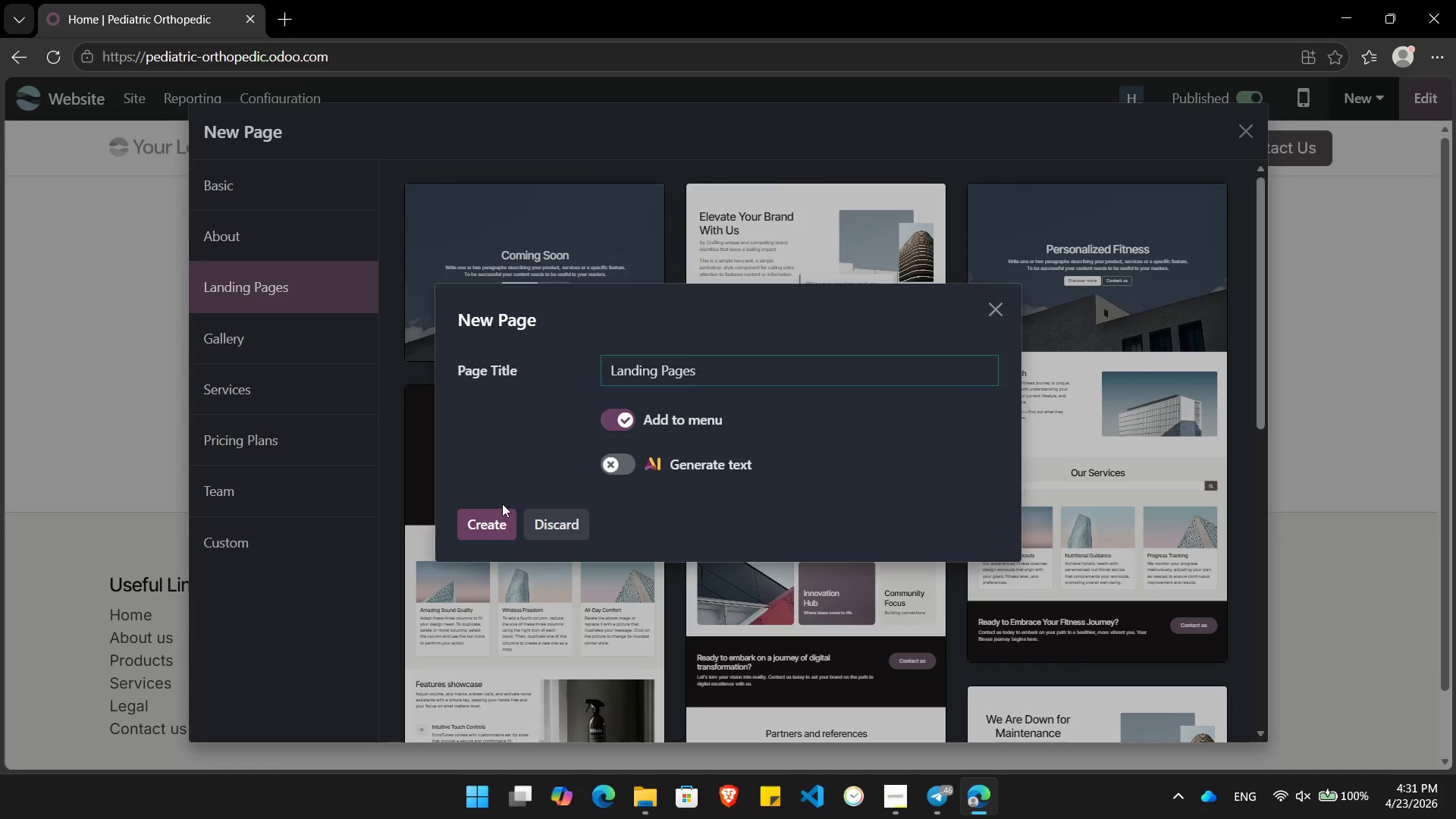 
left_click([489, 516])
 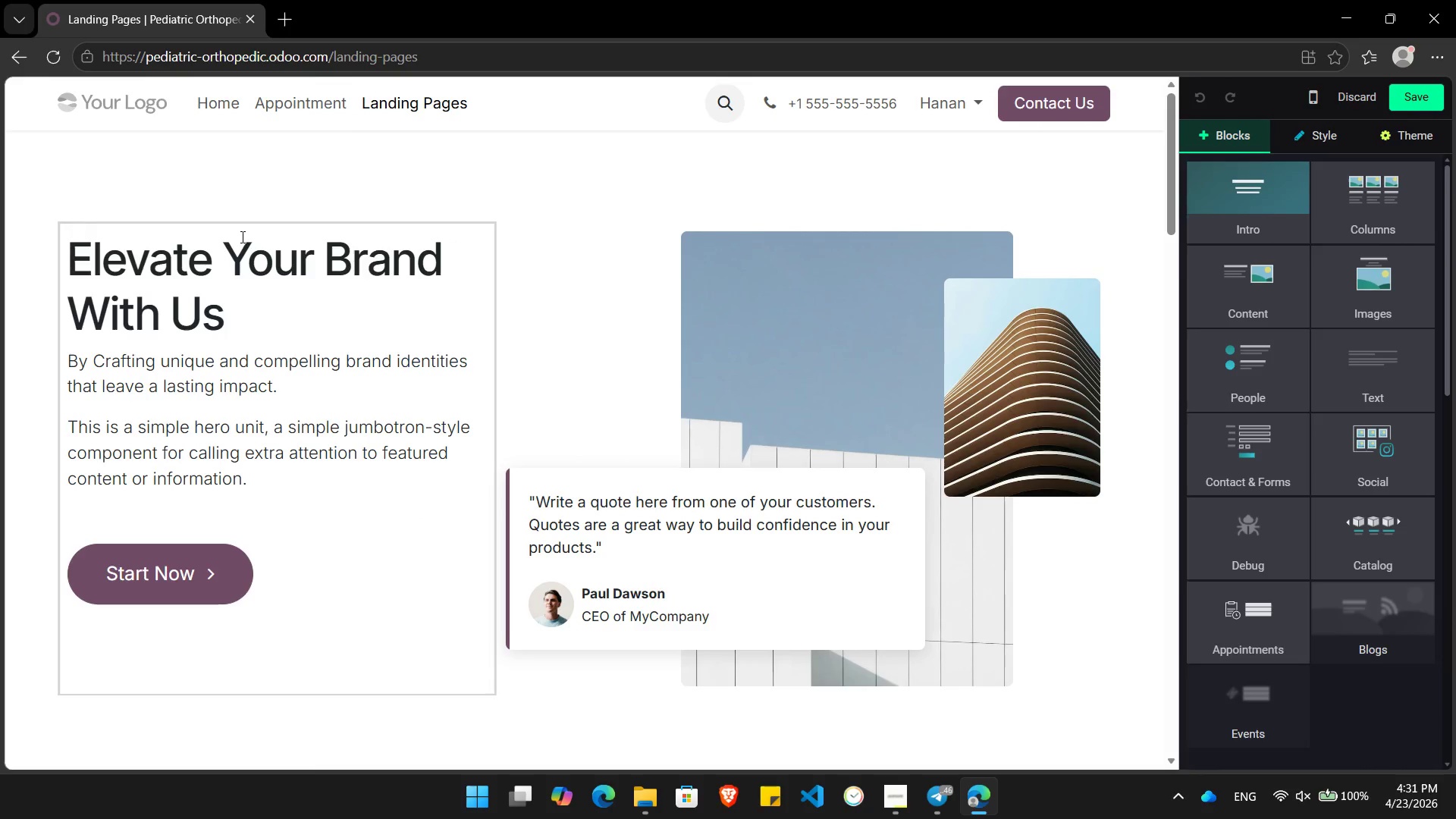 
wait(6.56)
 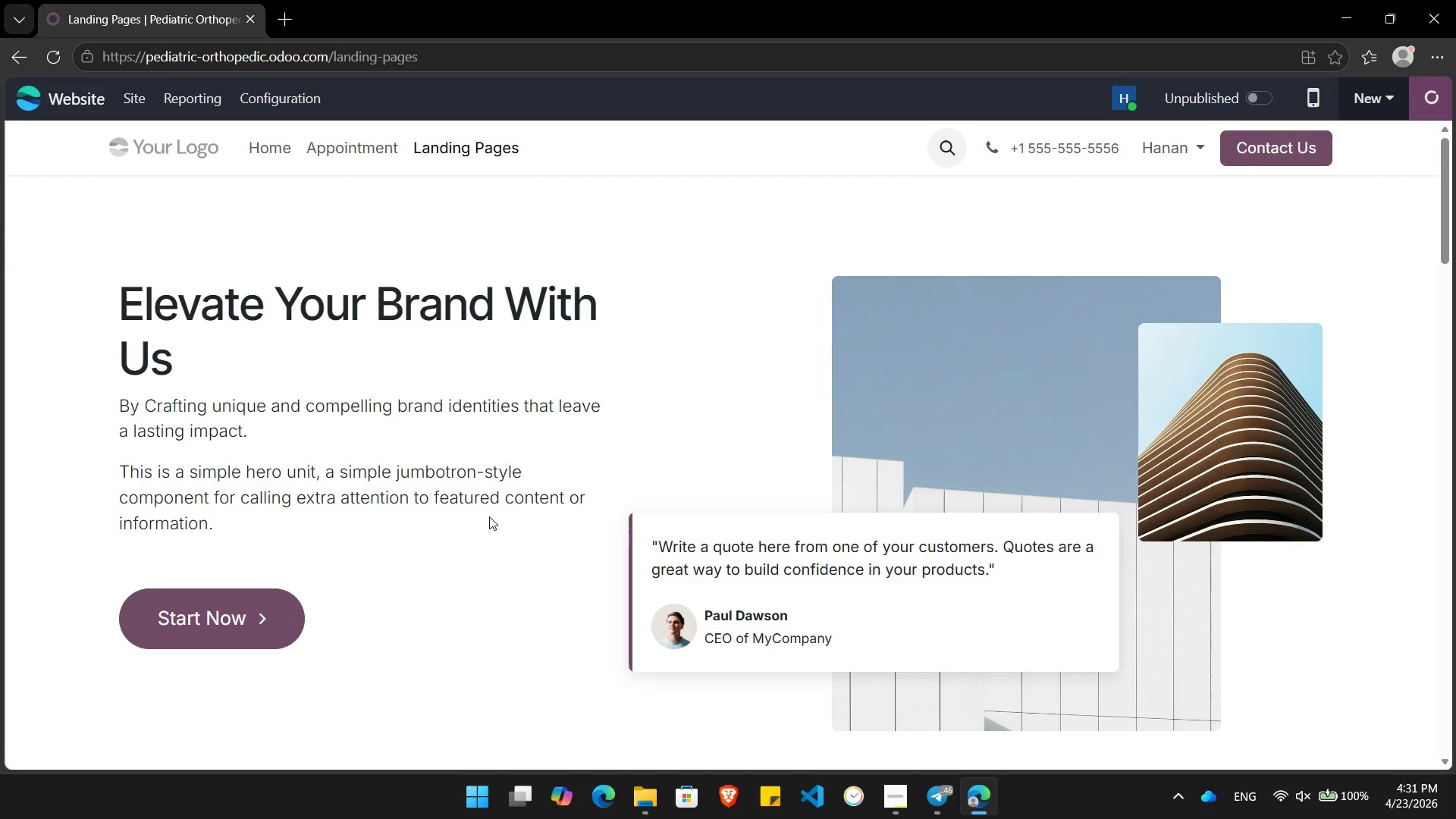 
left_click_drag(start_coordinate=[240, 287], to_coordinate=[71, 243])
 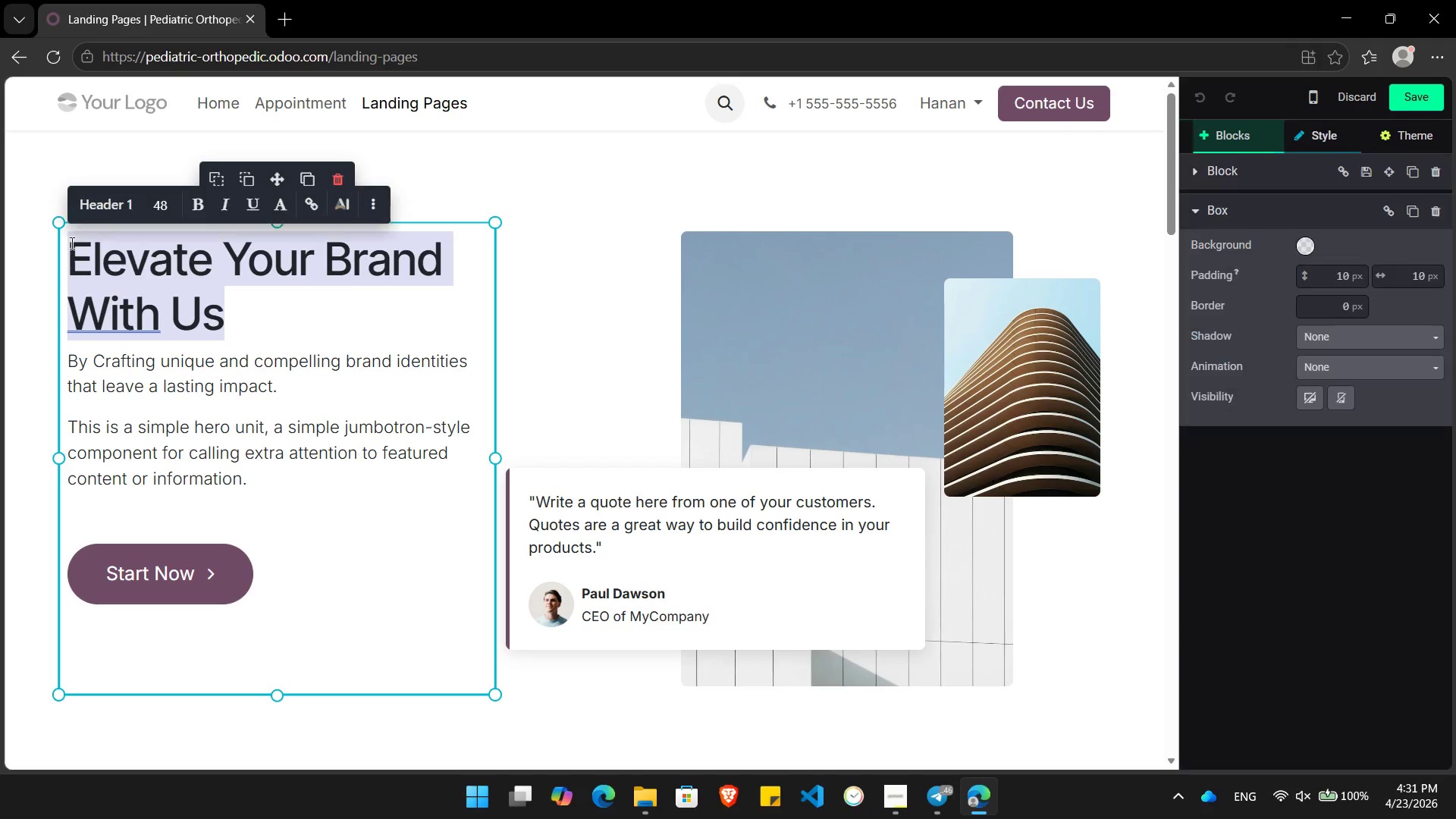 
key(Backspace)
type(Safe Pa)
key(Backspace)
type(lay Virtual Seminar)
 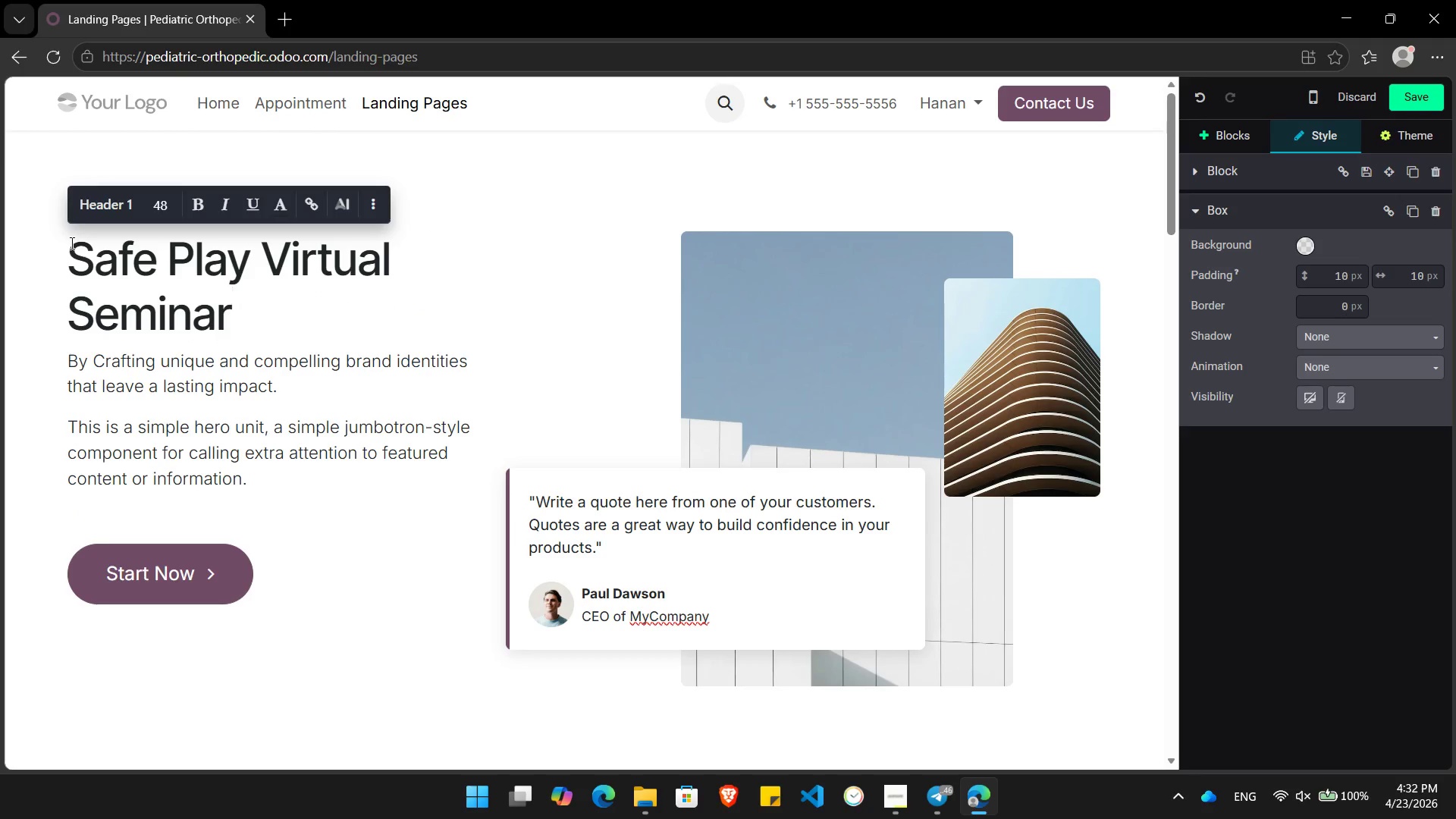 
wait(5.47)
 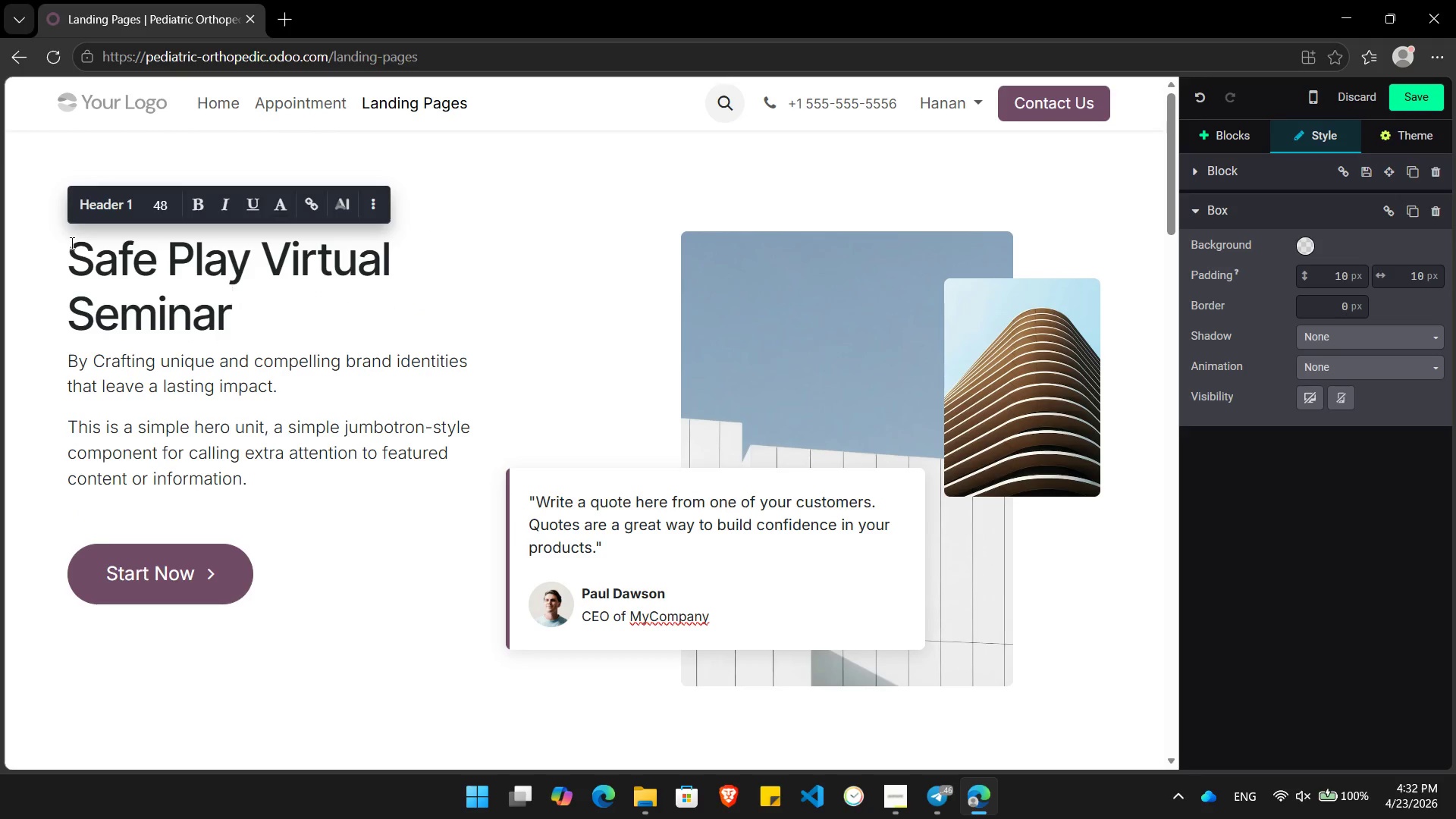 
left_click([723, 521])
 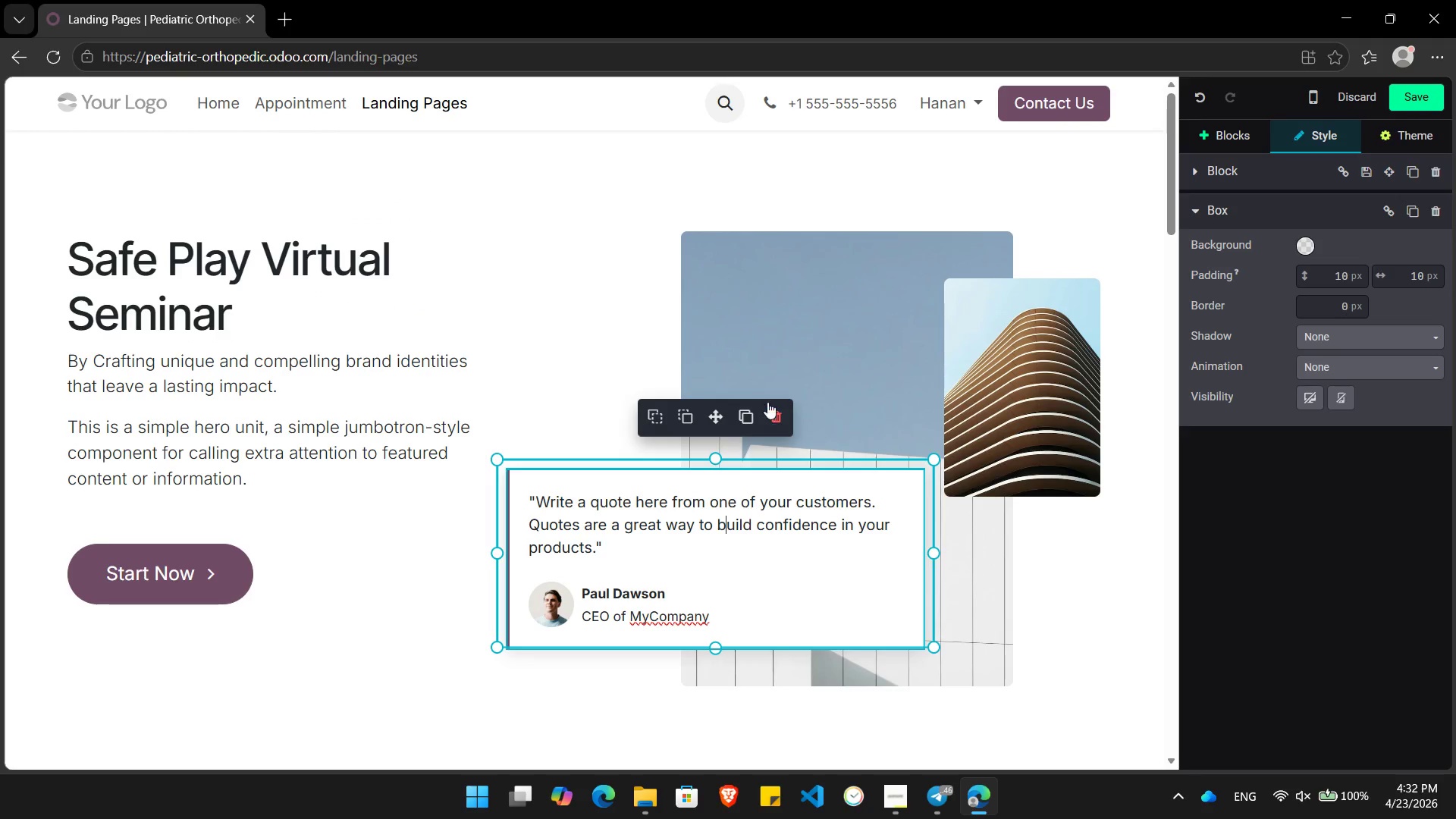 
left_click([775, 414])
 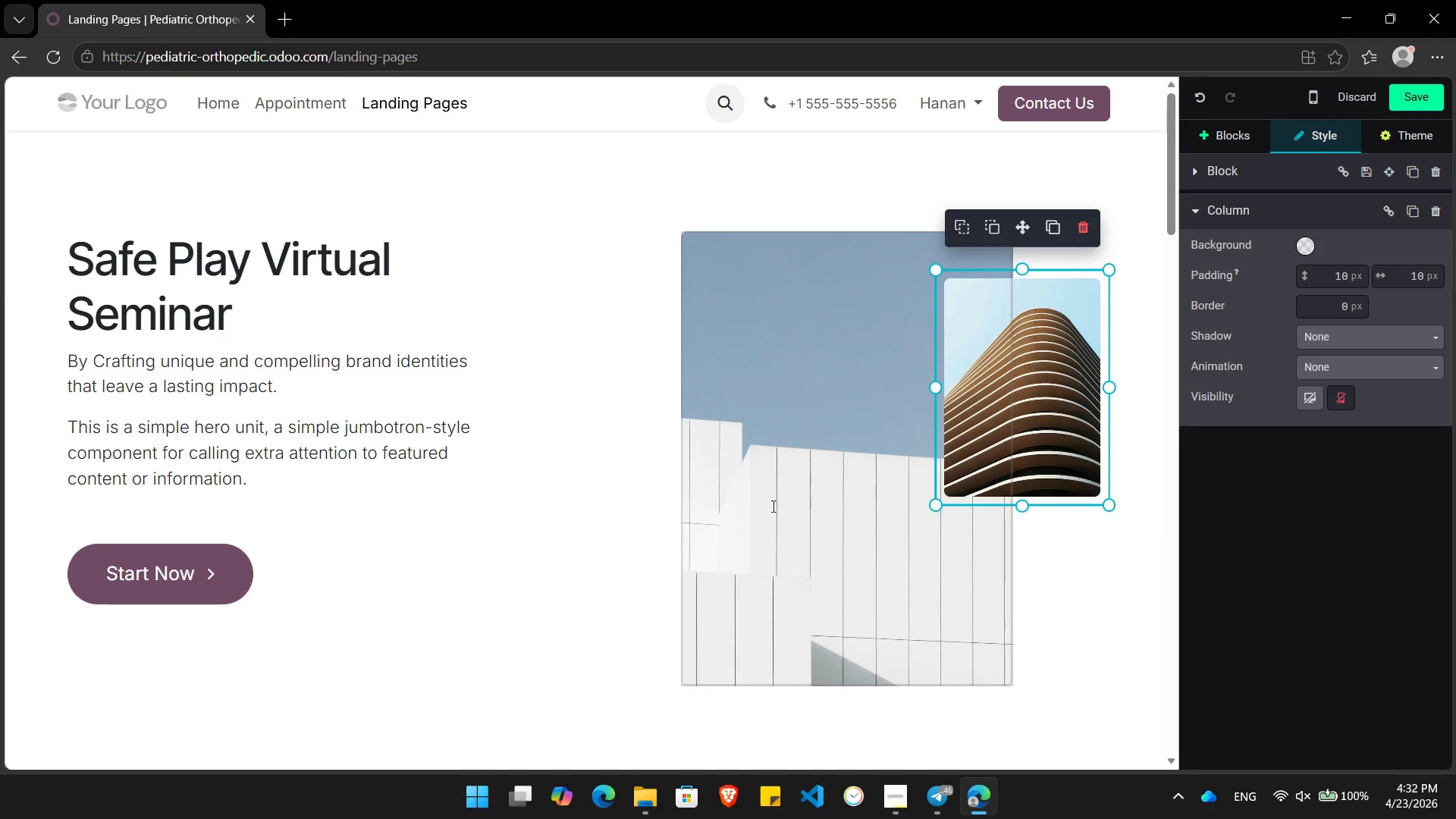 
double_click([781, 506])
 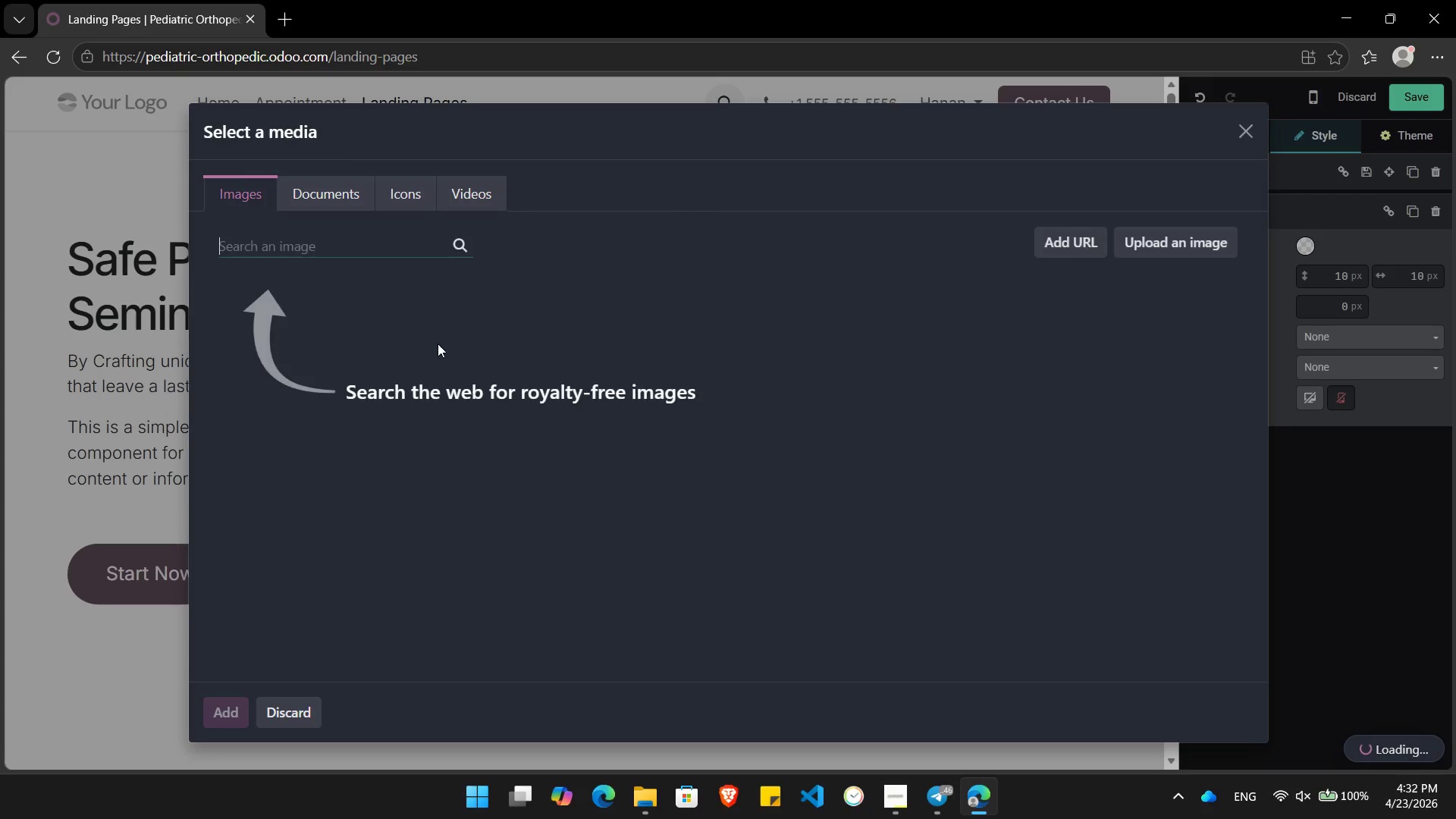 
type(safe)
 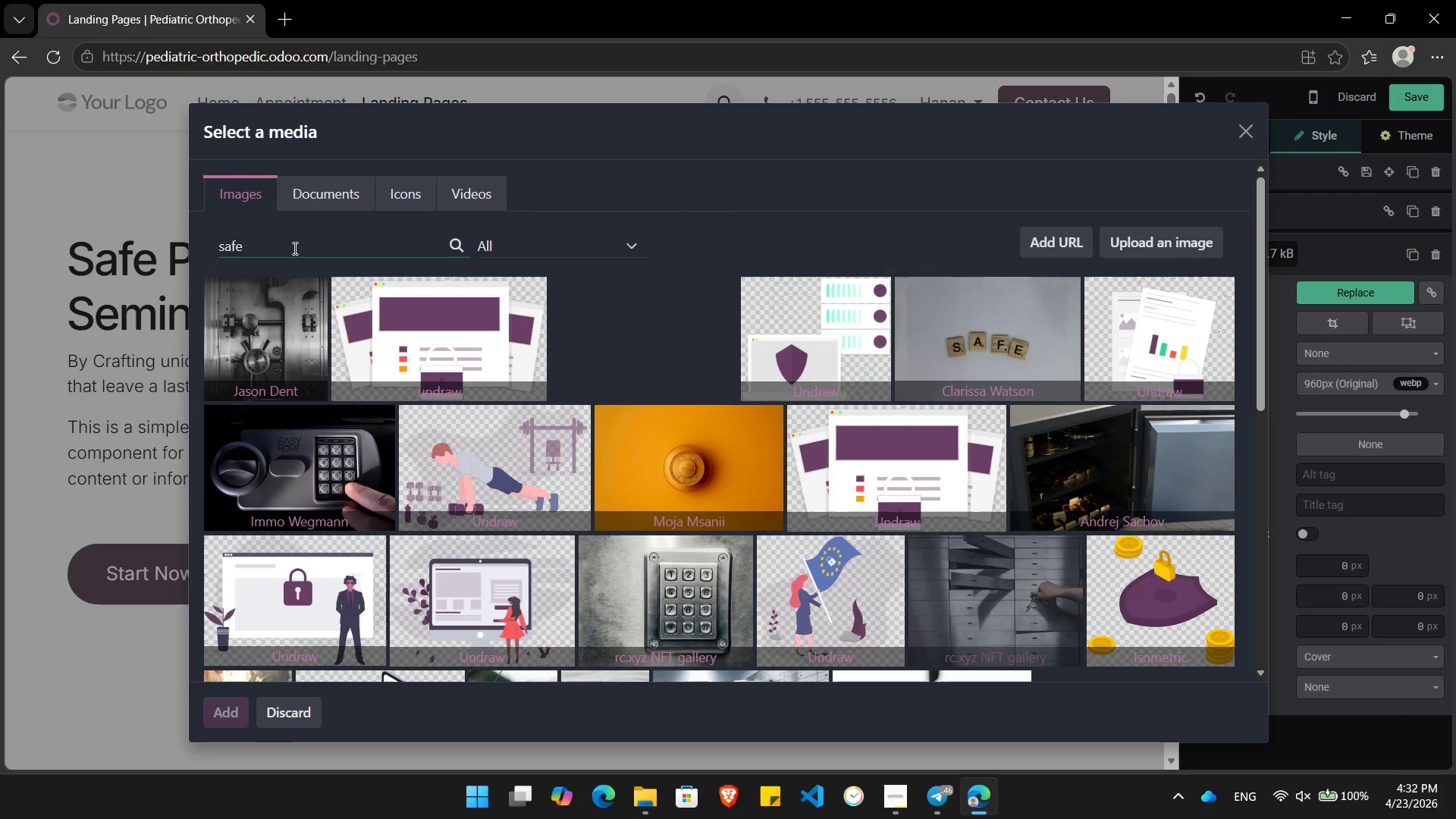 
wait(7.08)
 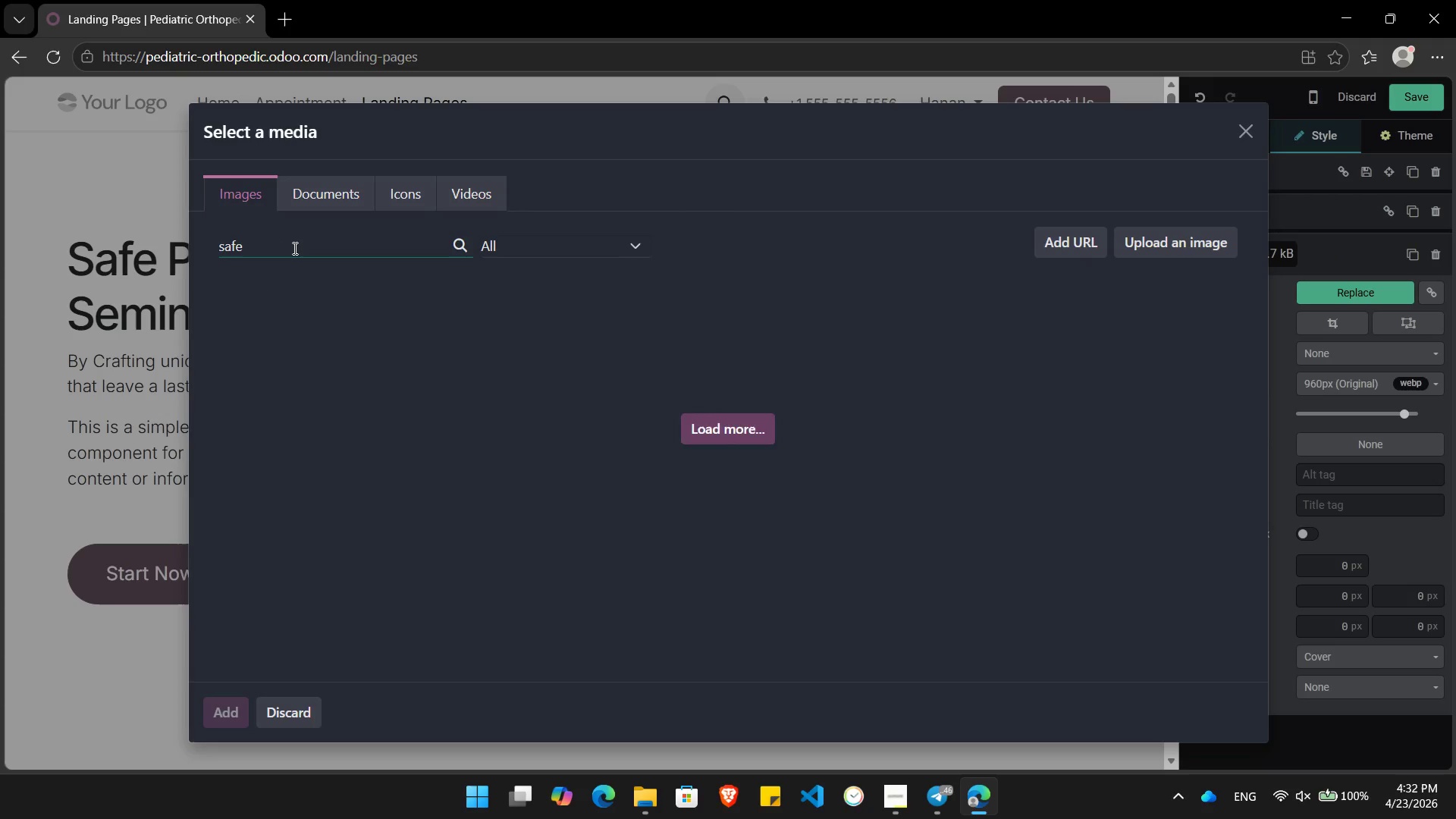 
type( play)
 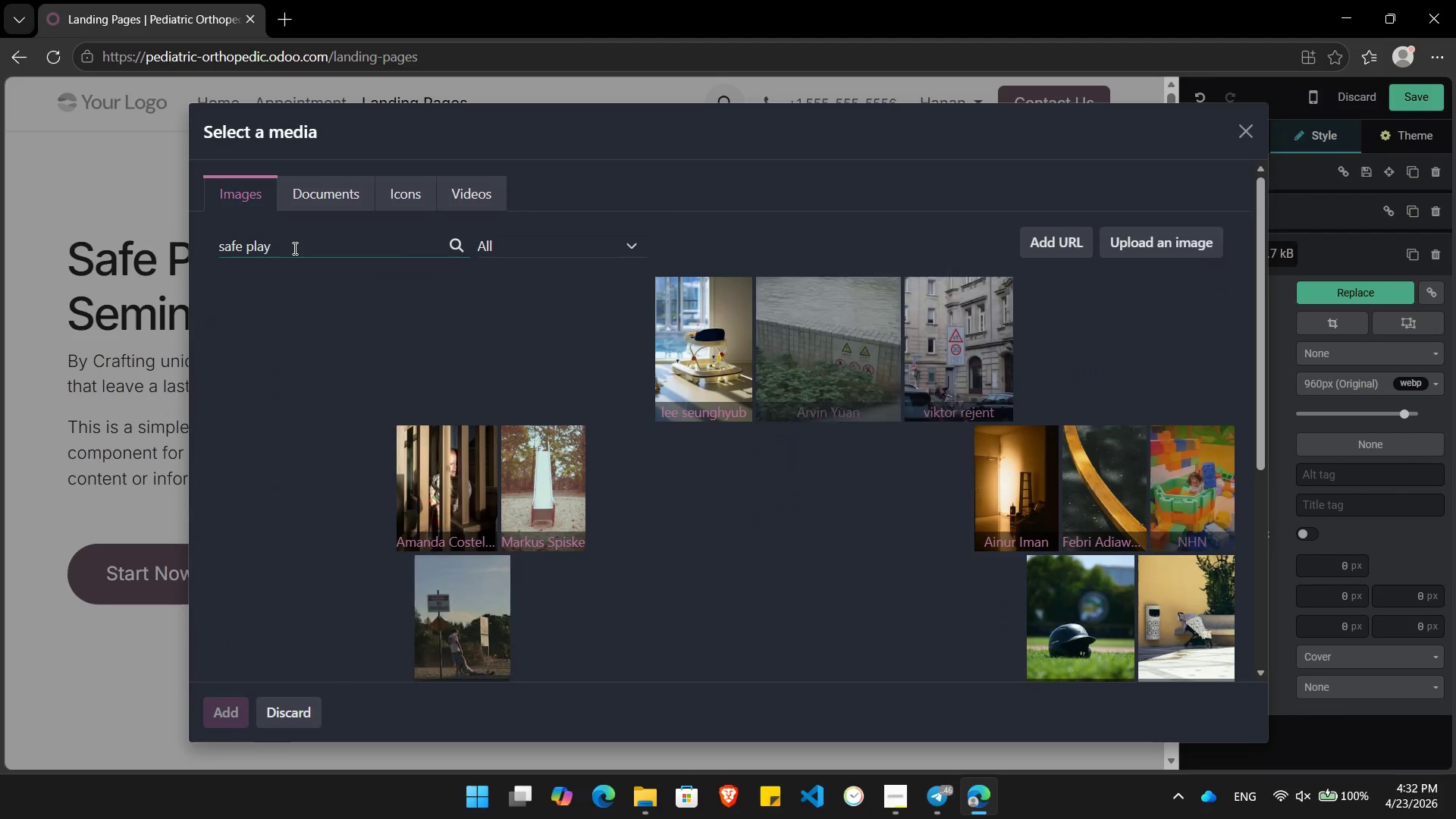 
wait(7.11)
 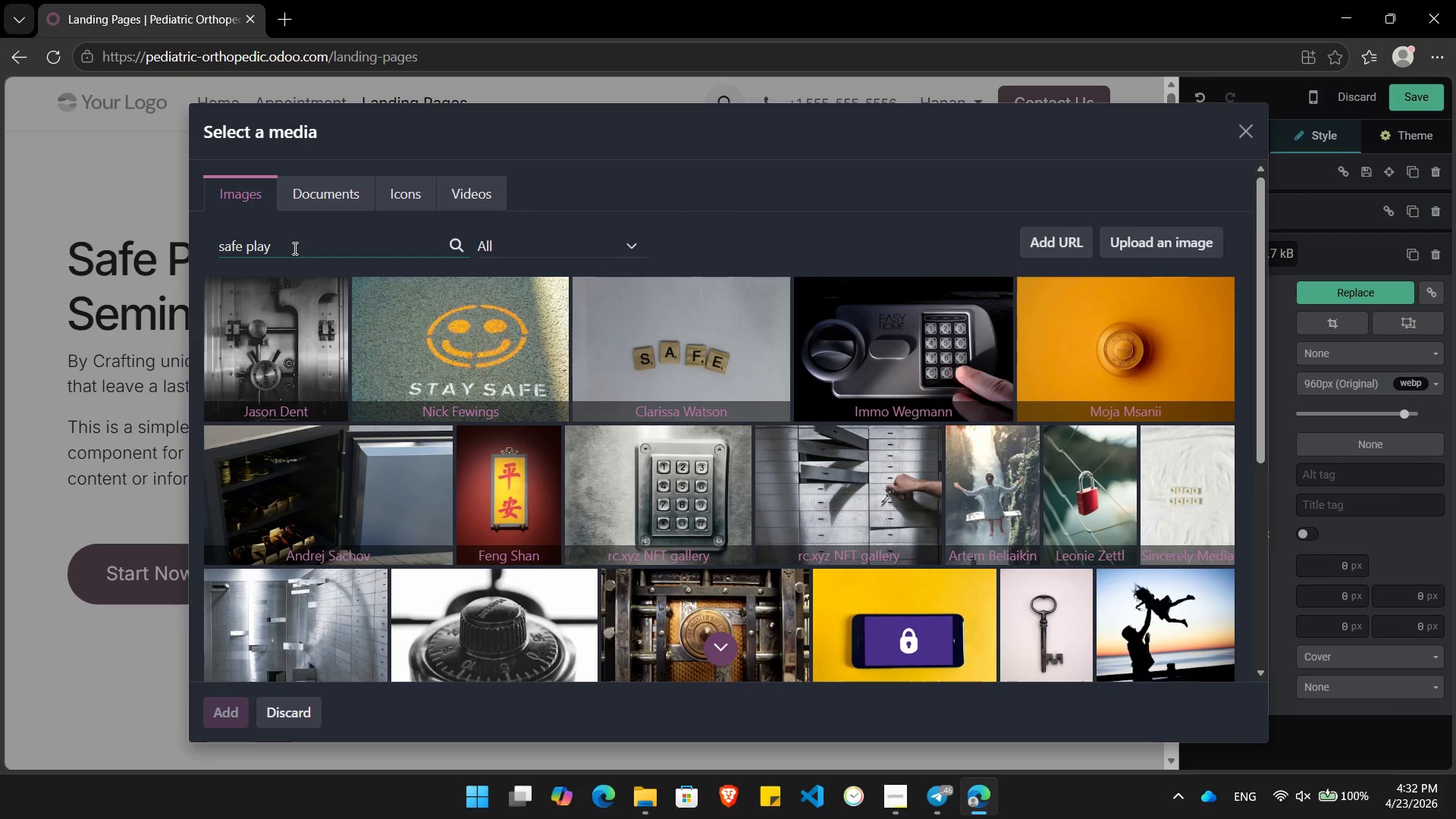 
left_click([335, 341])
 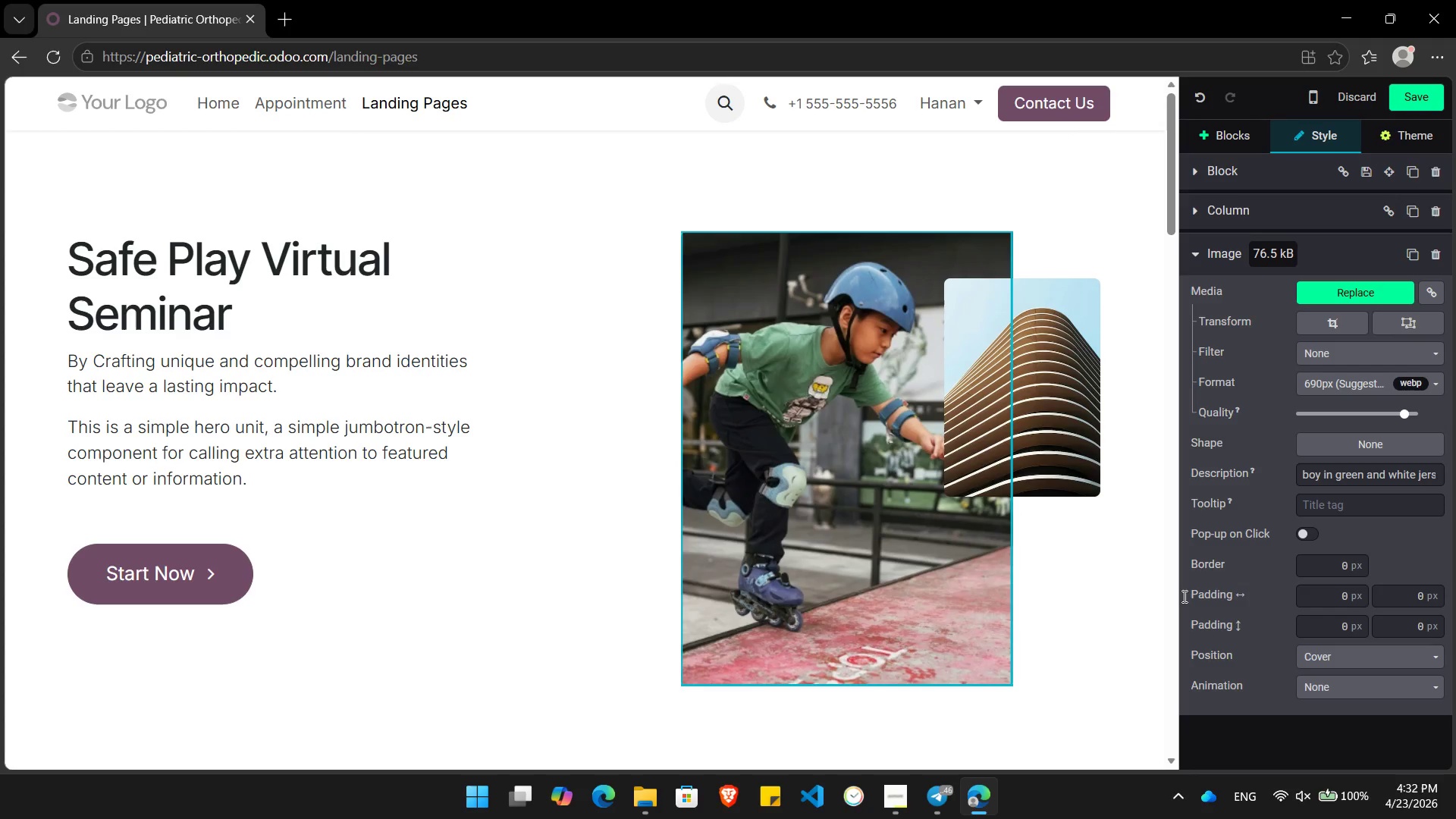 
wait(7.11)
 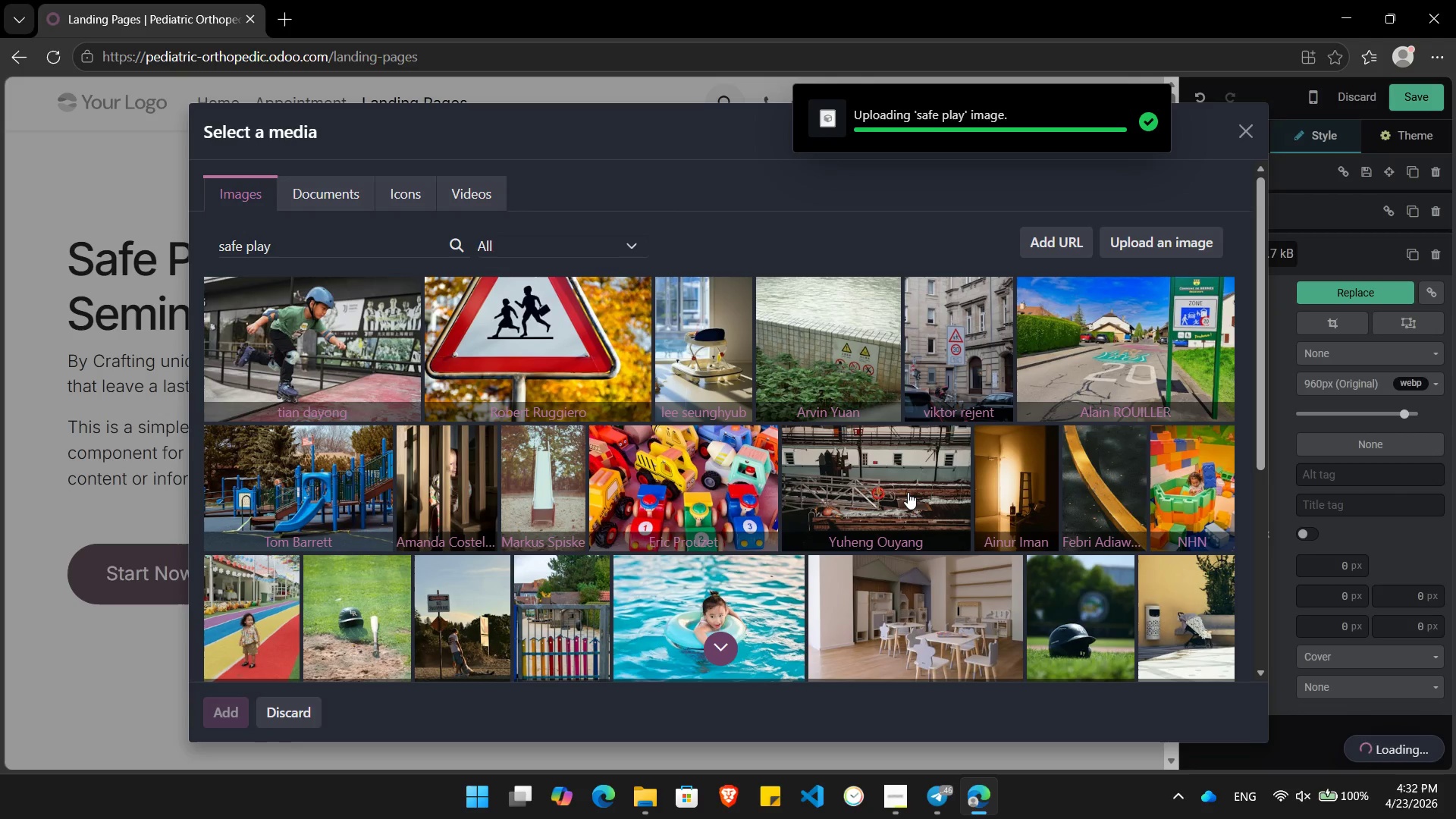 
double_click([1071, 400])
 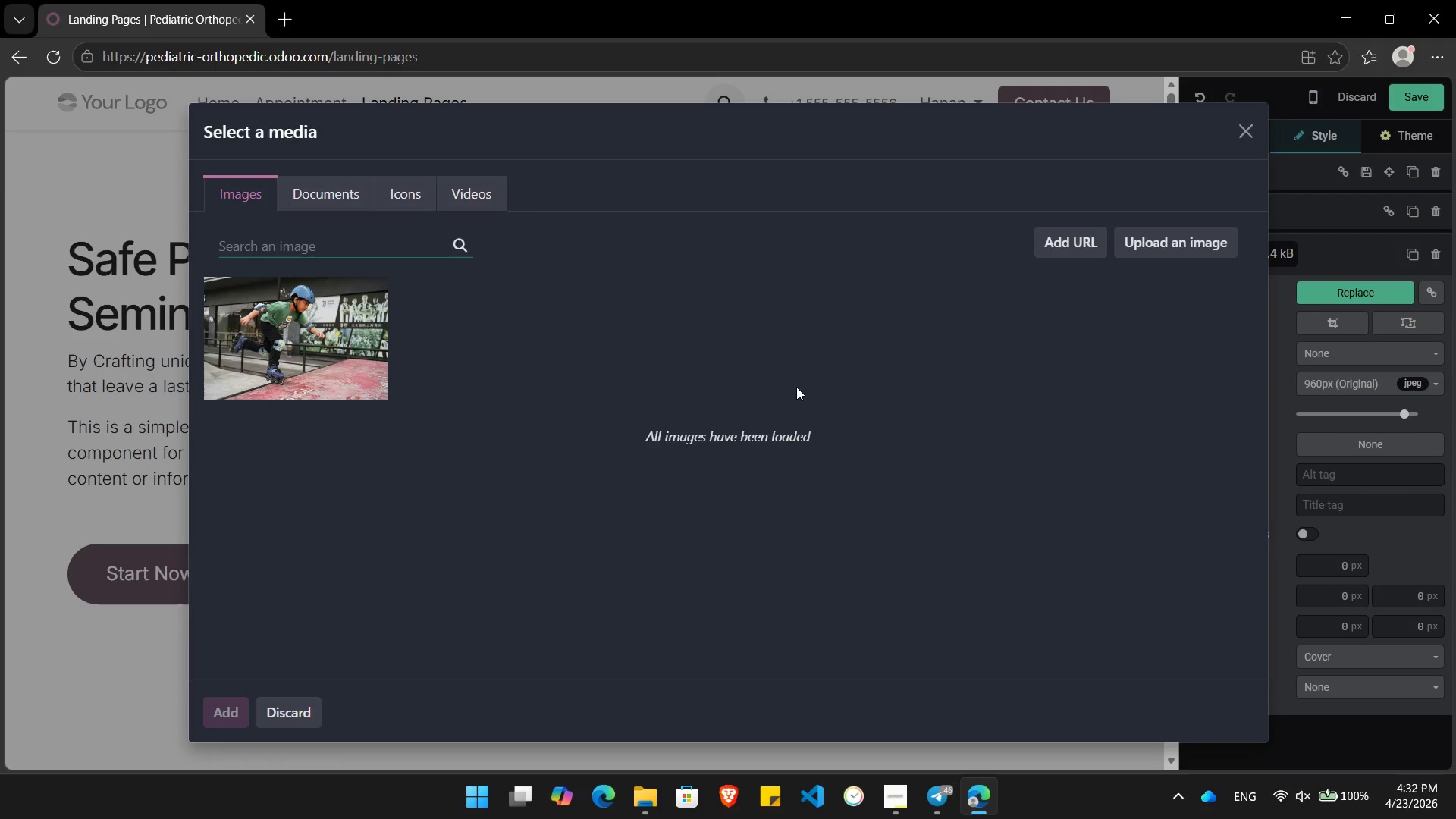 
wait(10.2)
 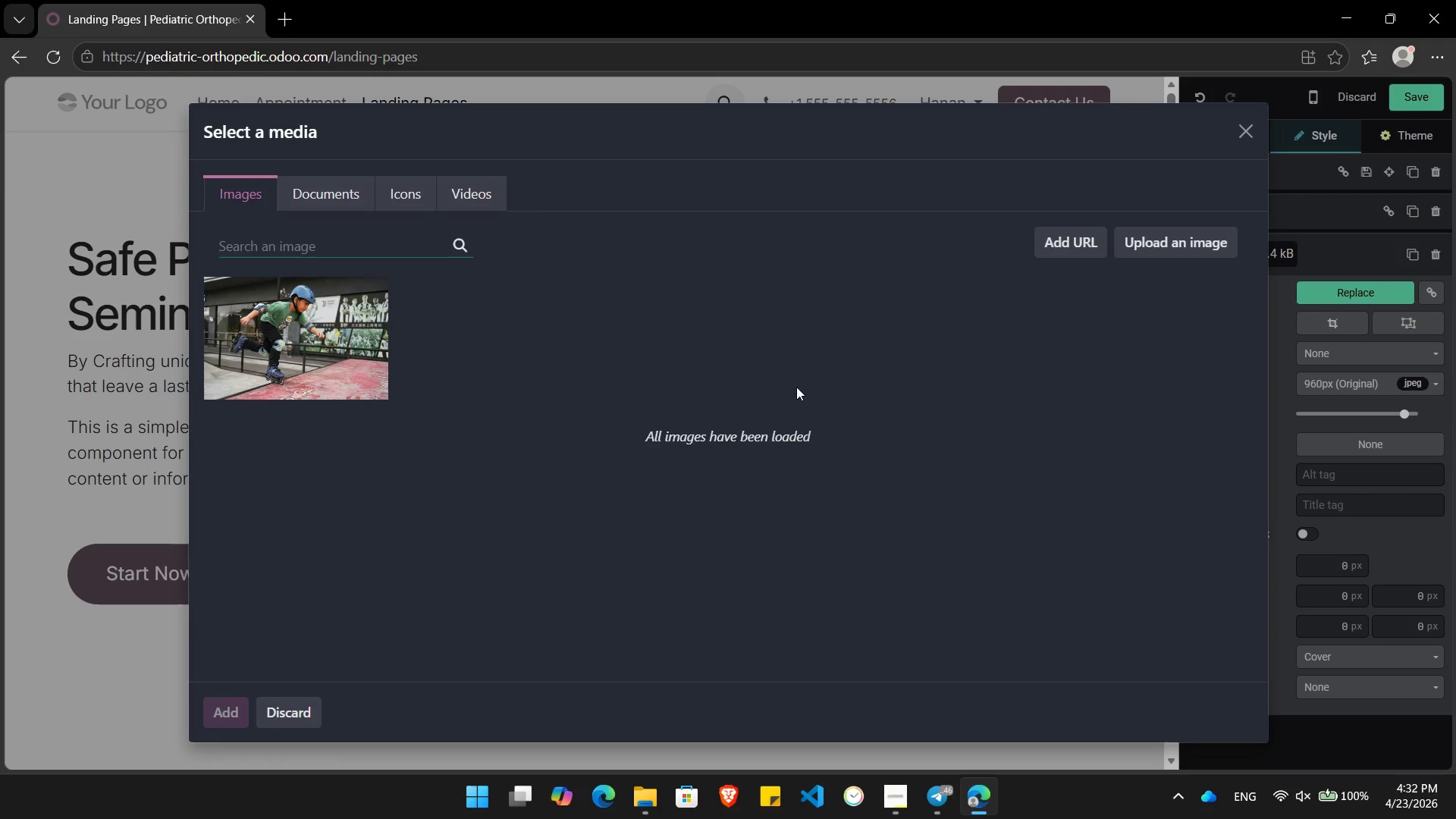 
type(soccer boy)
 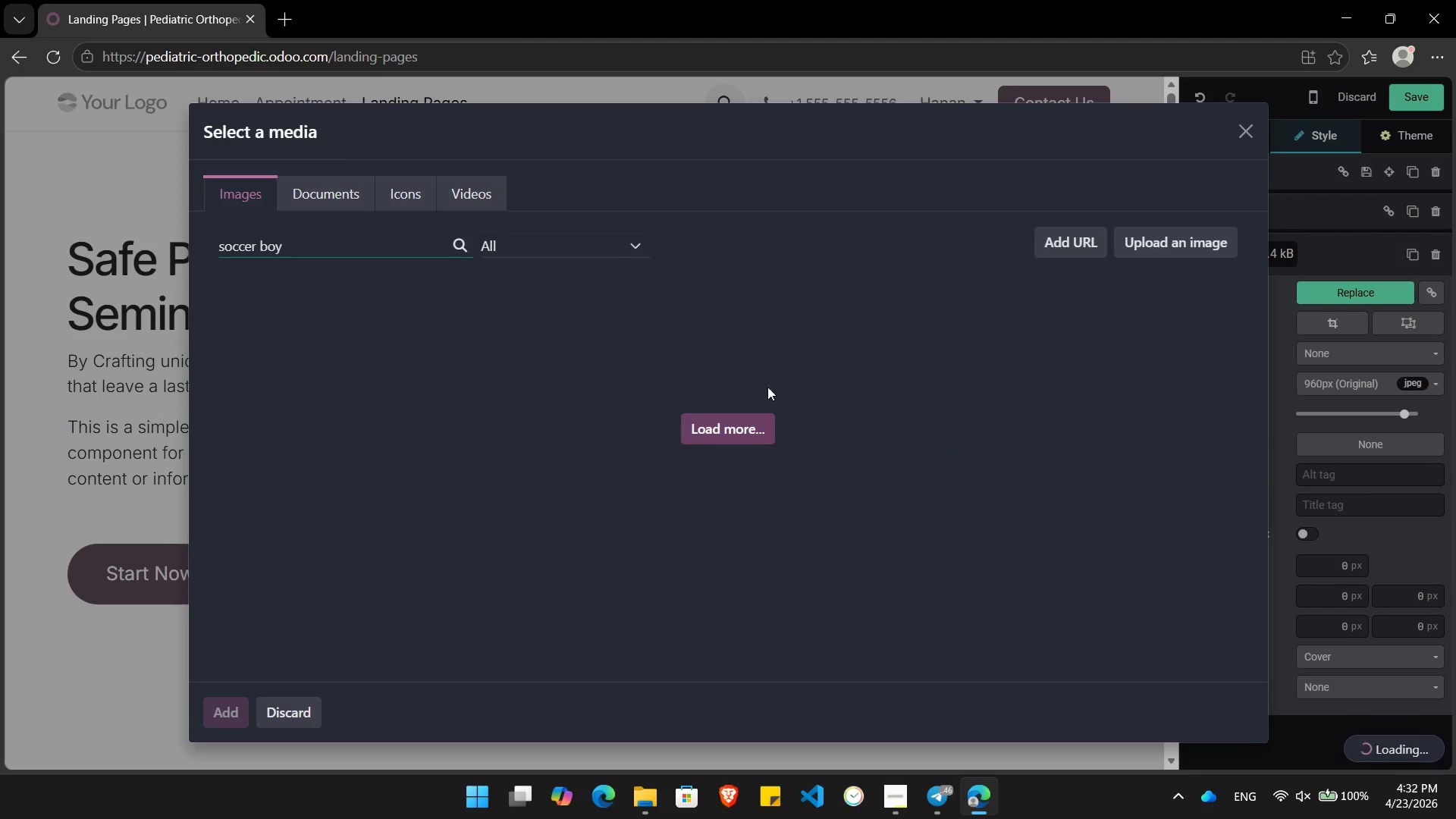 
mouse_move([570, 474])
 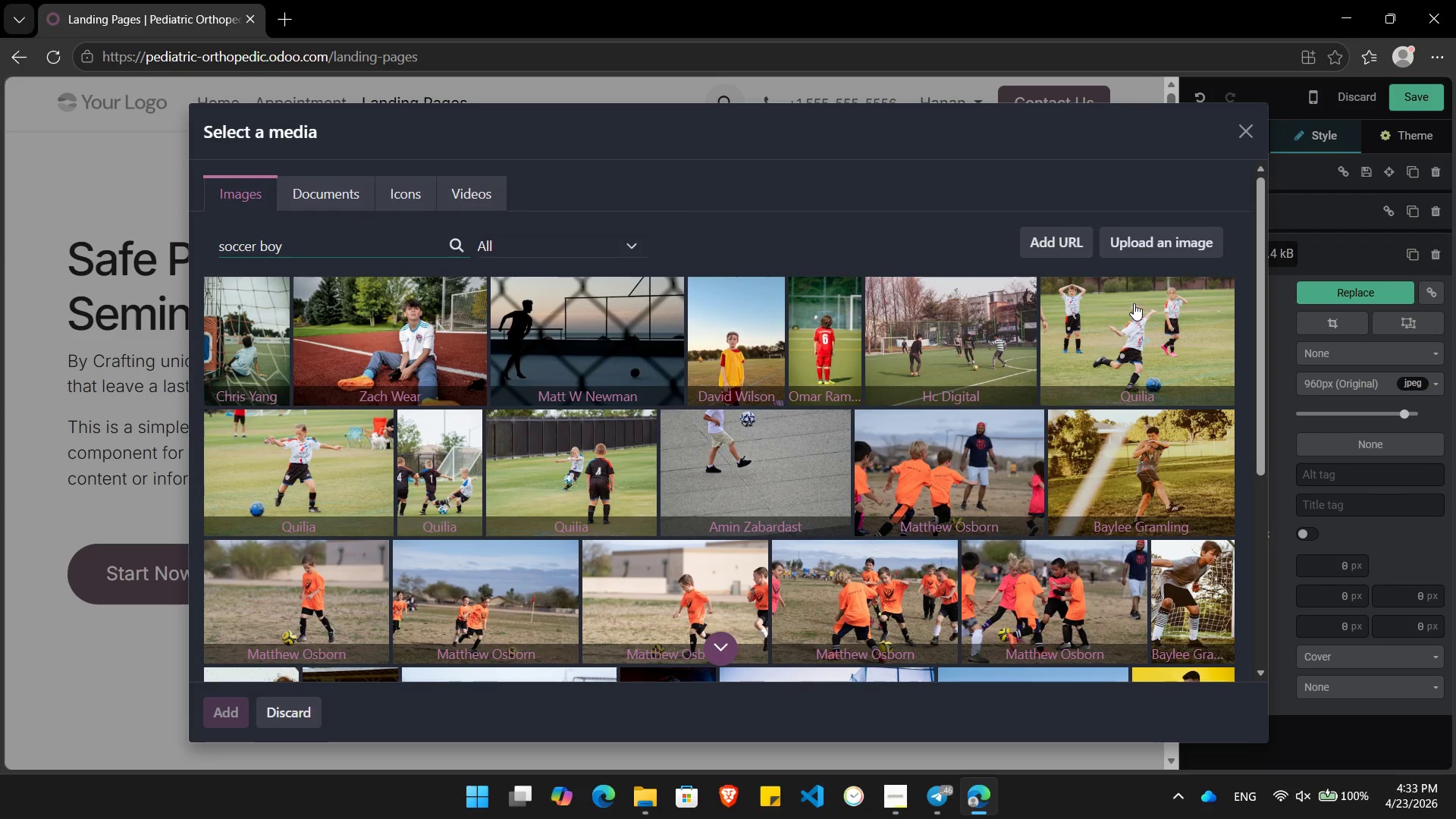 
wait(6.59)
 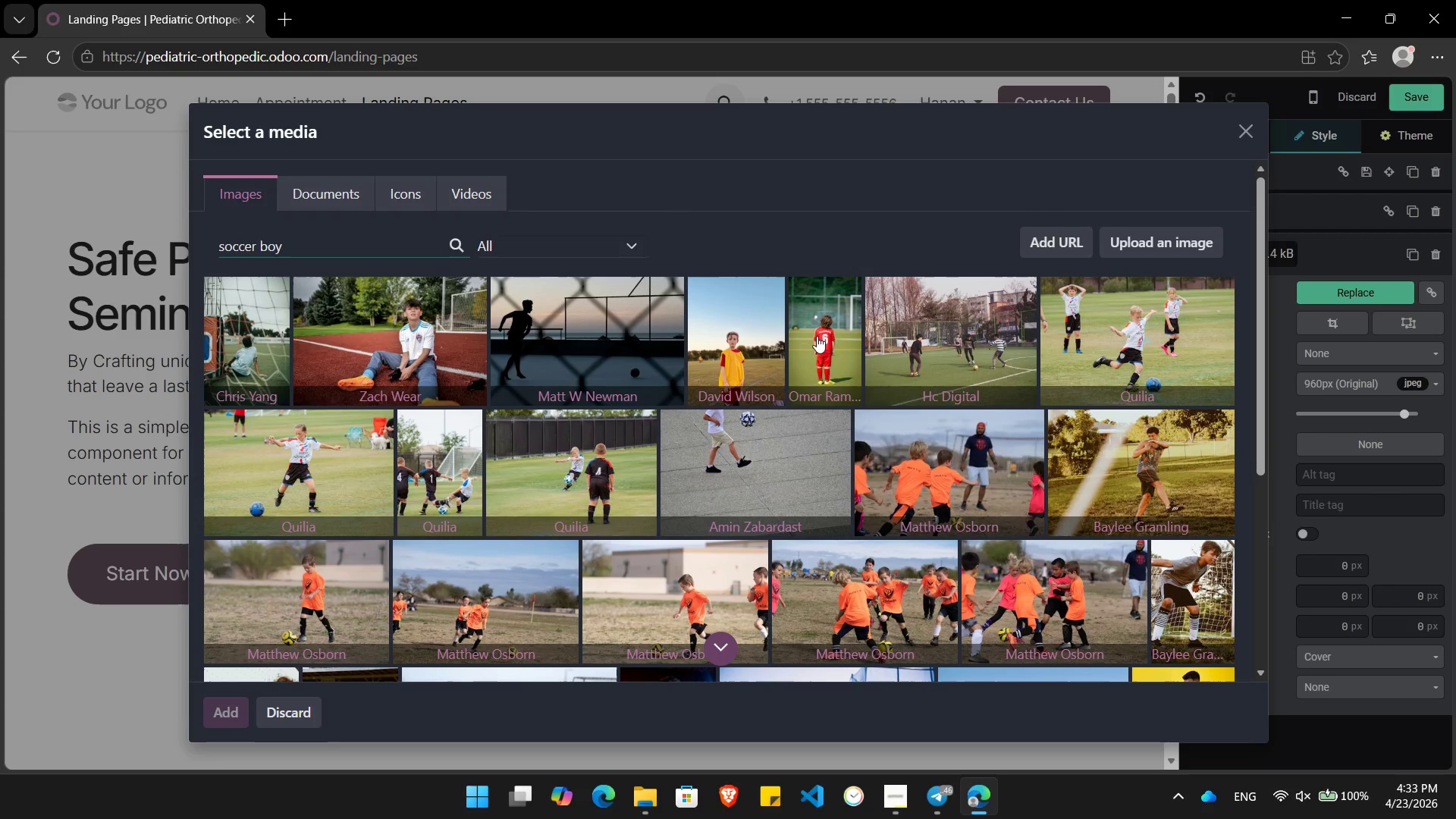 
left_click([748, 337])
 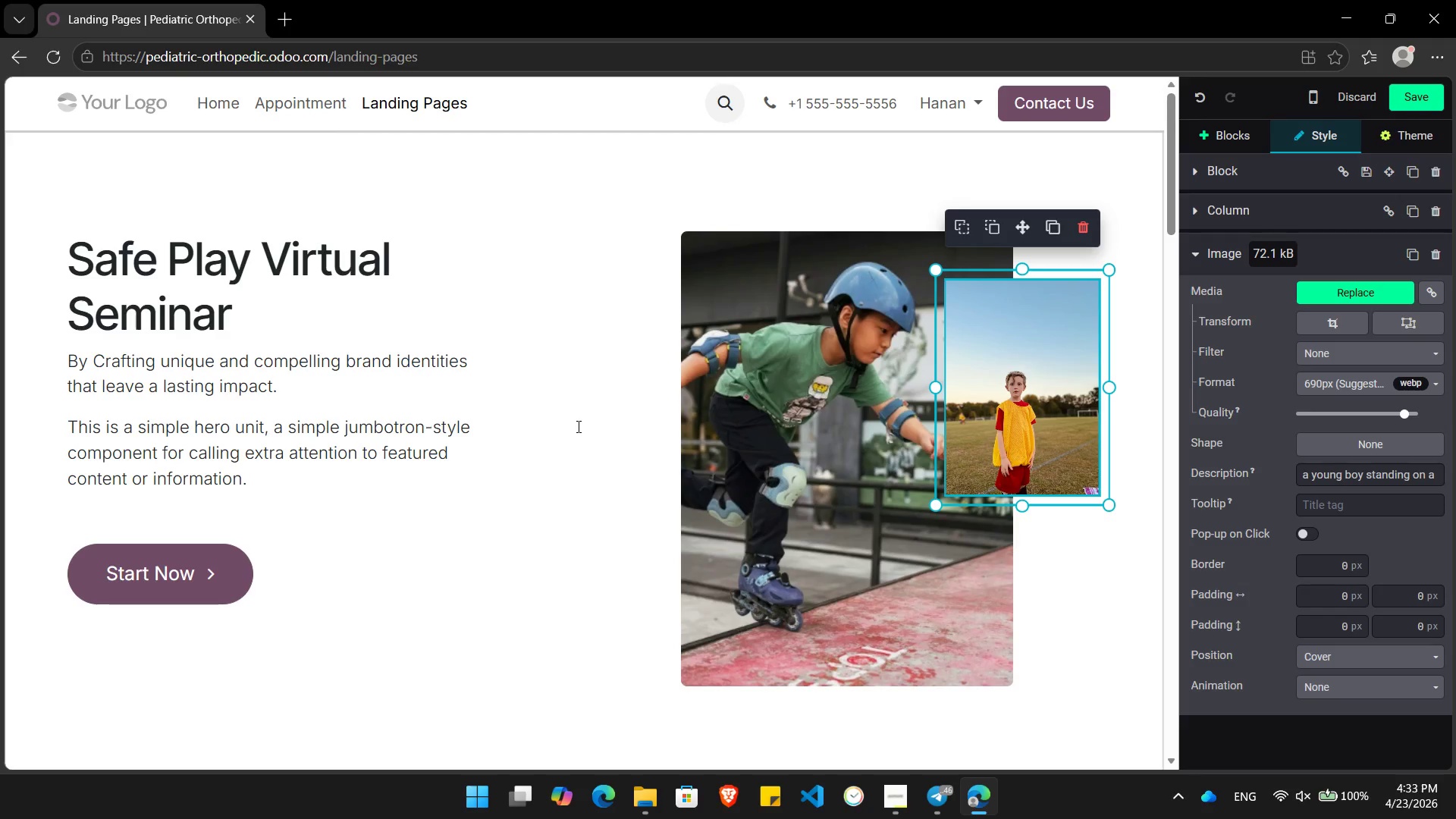 
wait(22.25)
 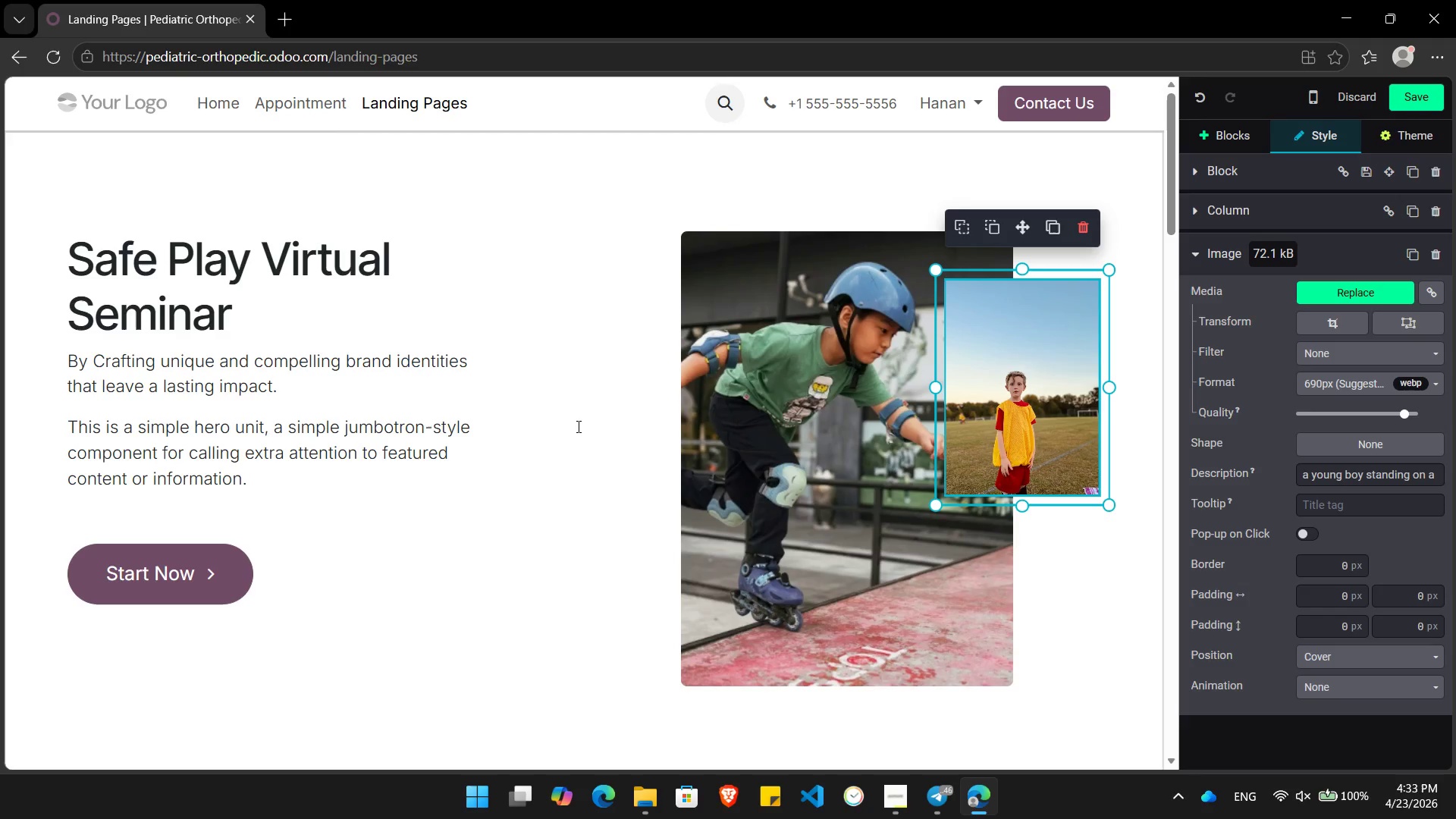 
key(Alt+Tab)
 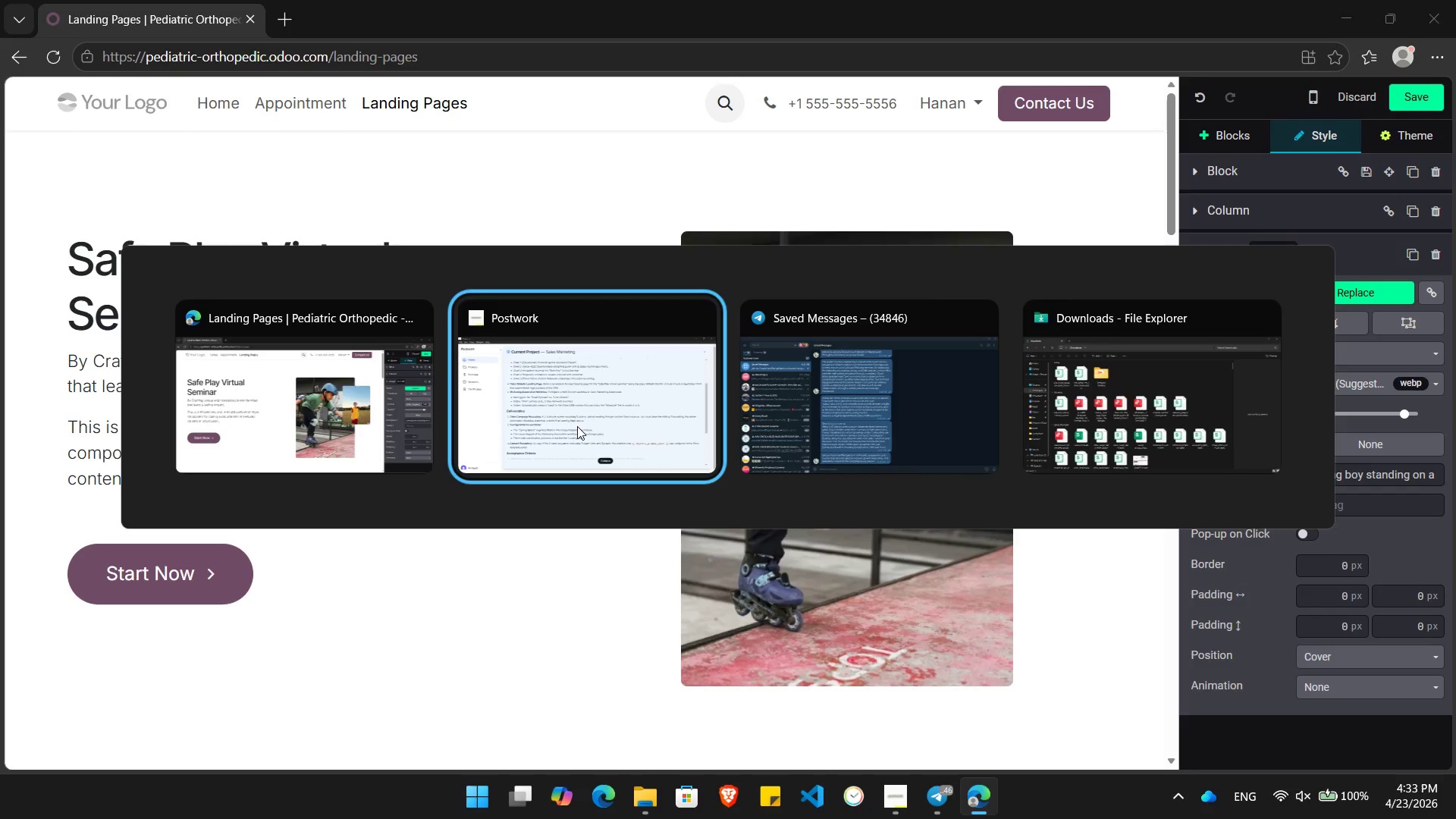 
key(Alt+Tab)
 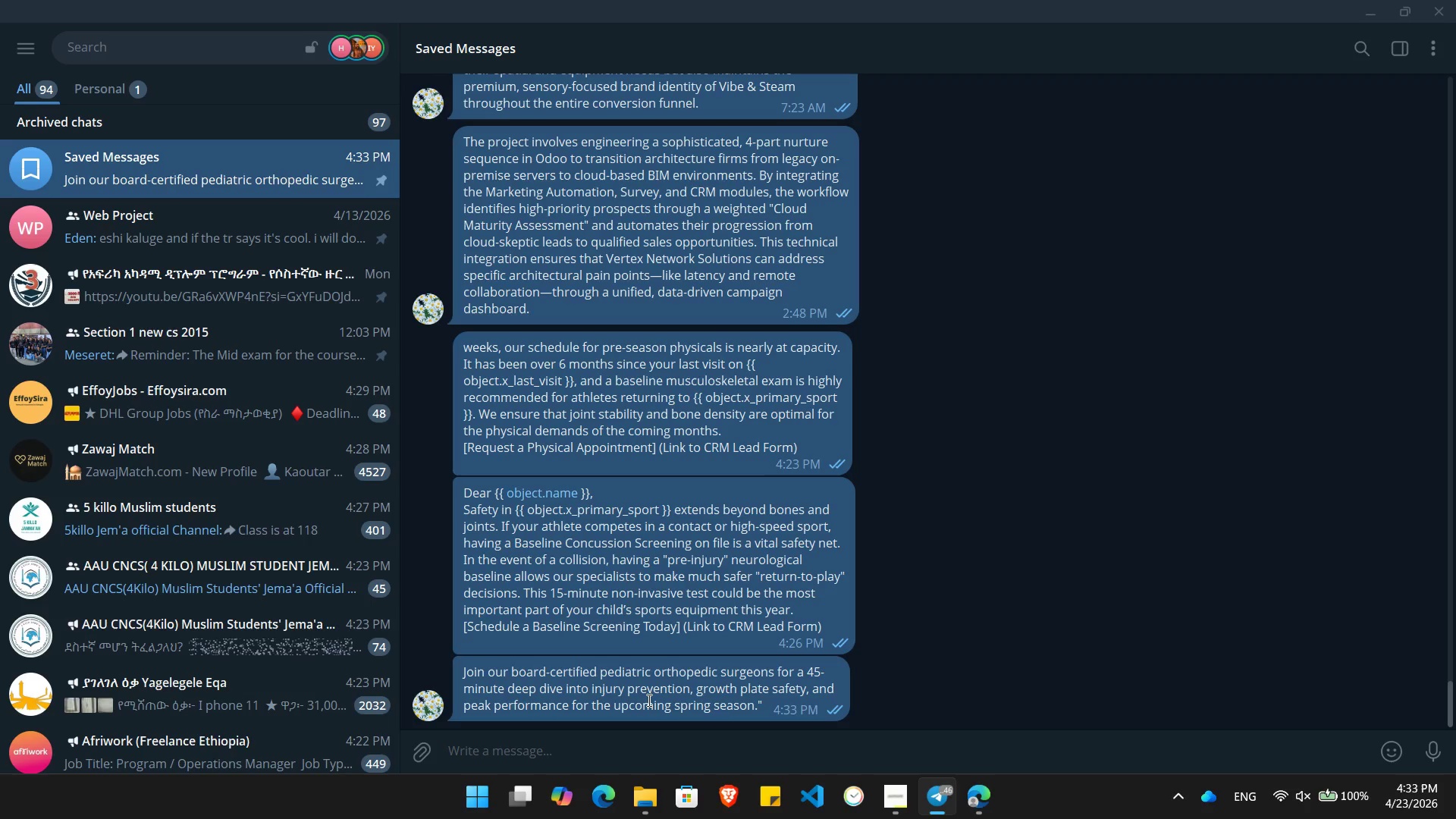 
right_click([648, 700])
 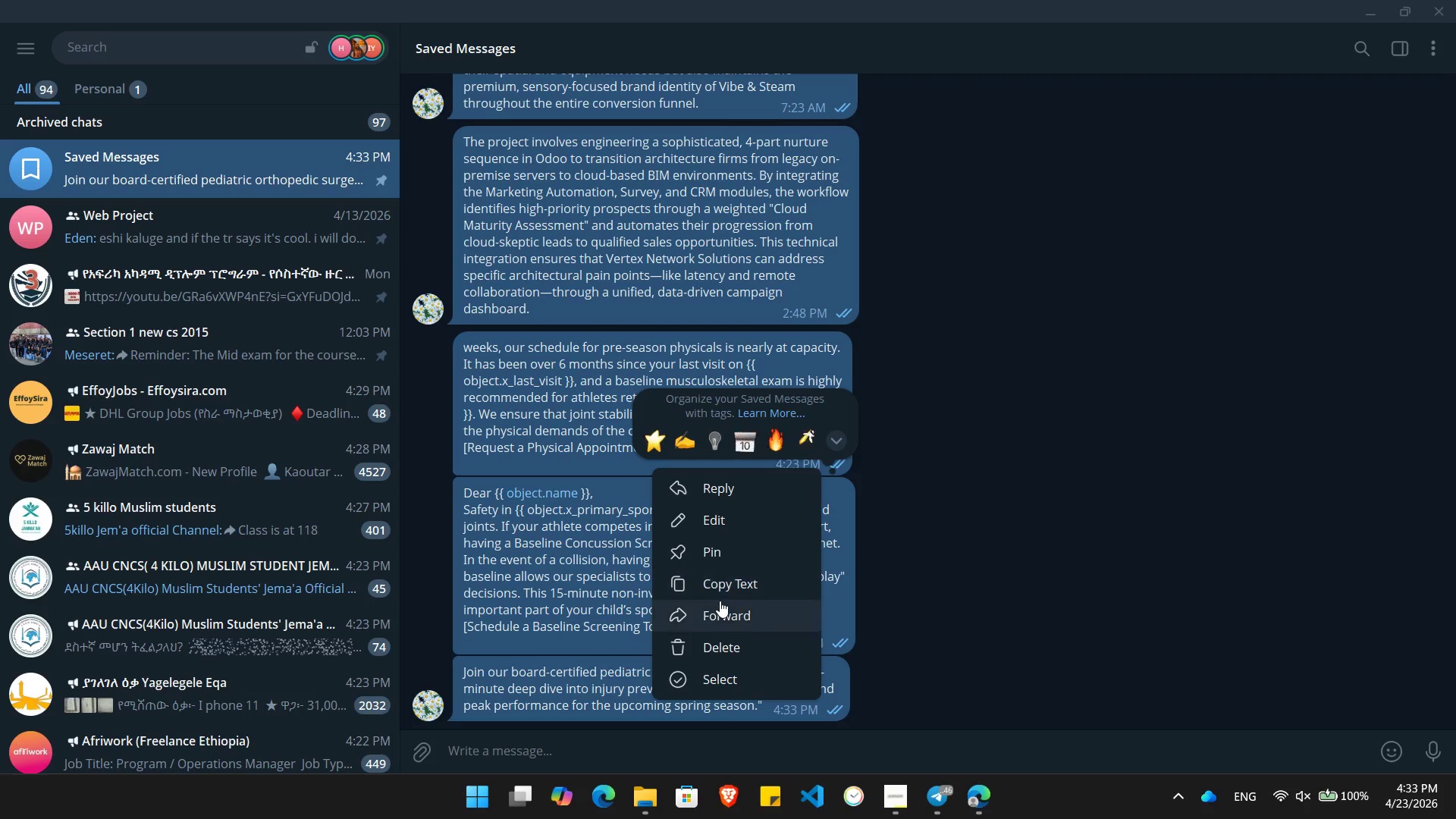 
left_click([724, 595])
 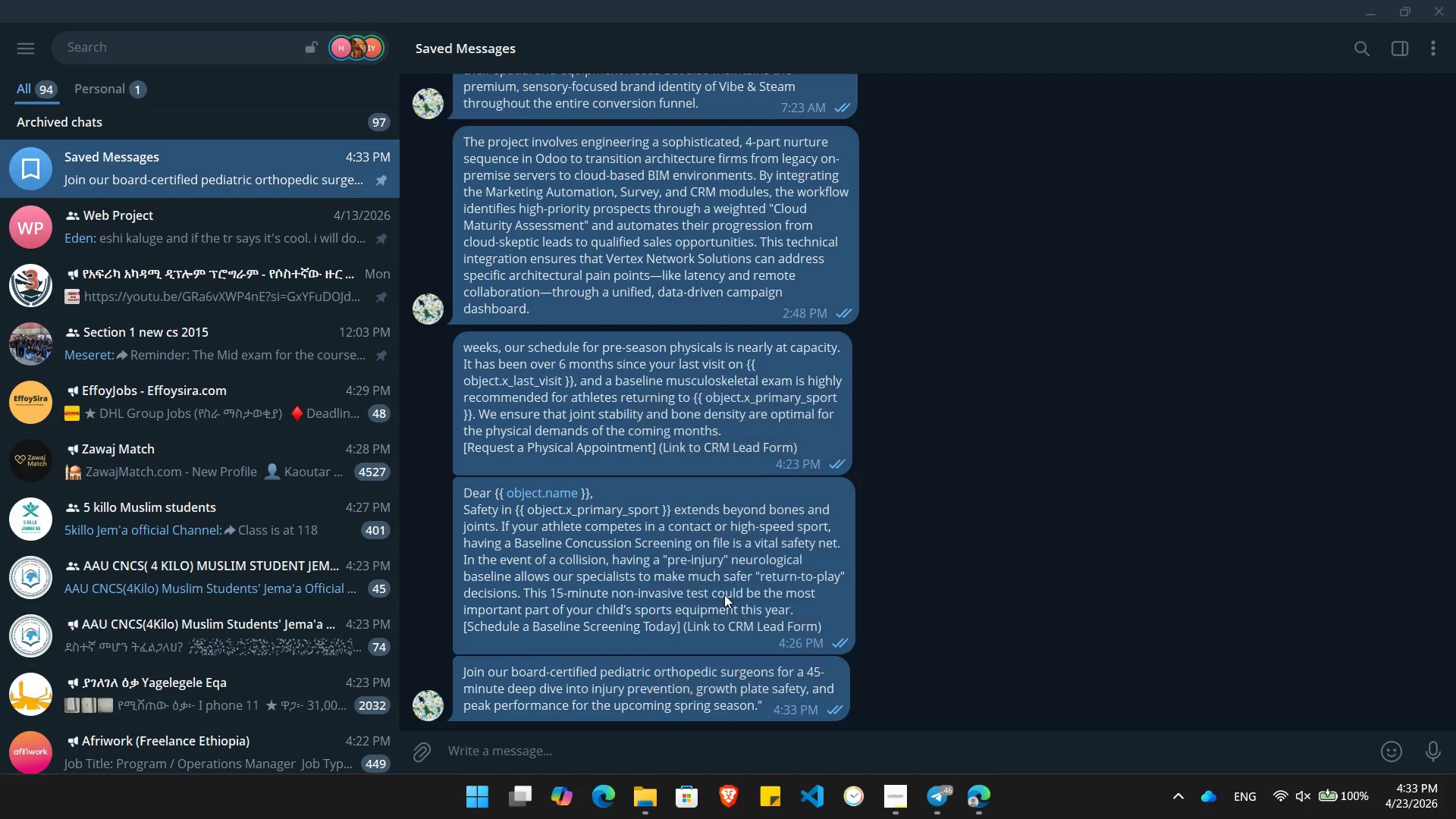 
key(Alt+AltLeft)
 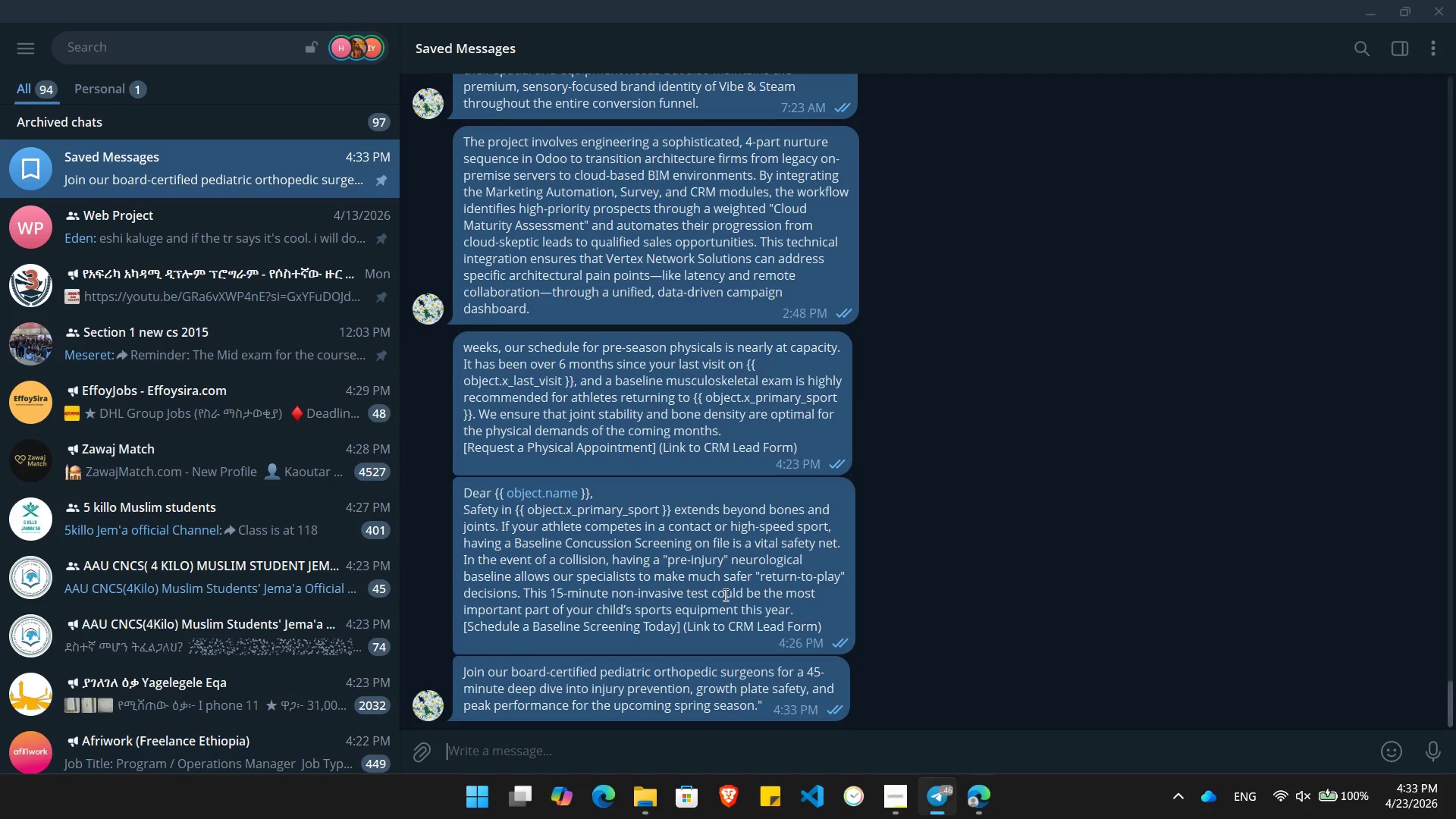 
key(Alt+Tab)
 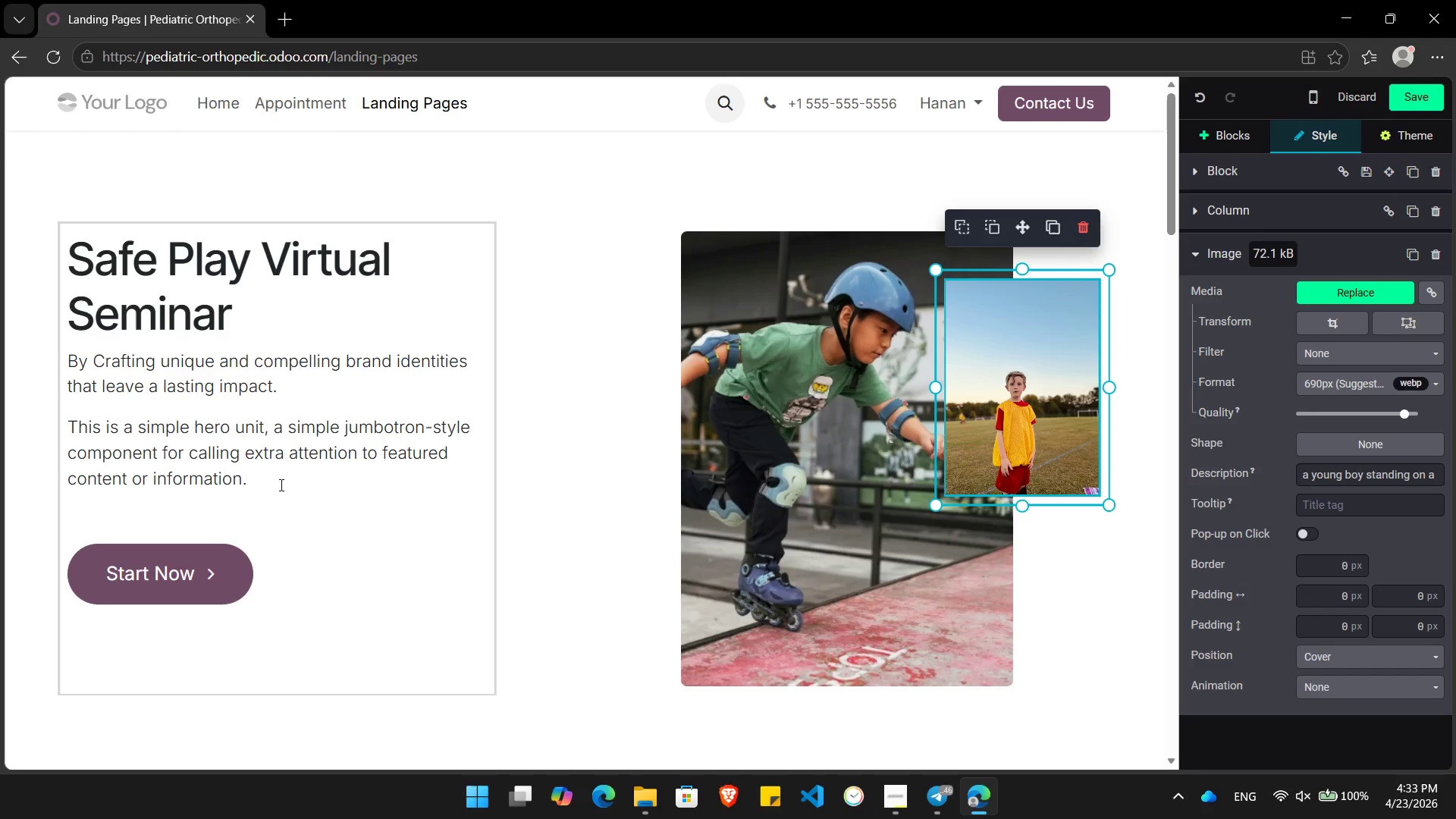 
left_click_drag(start_coordinate=[265, 484], to_coordinate=[65, 366])
 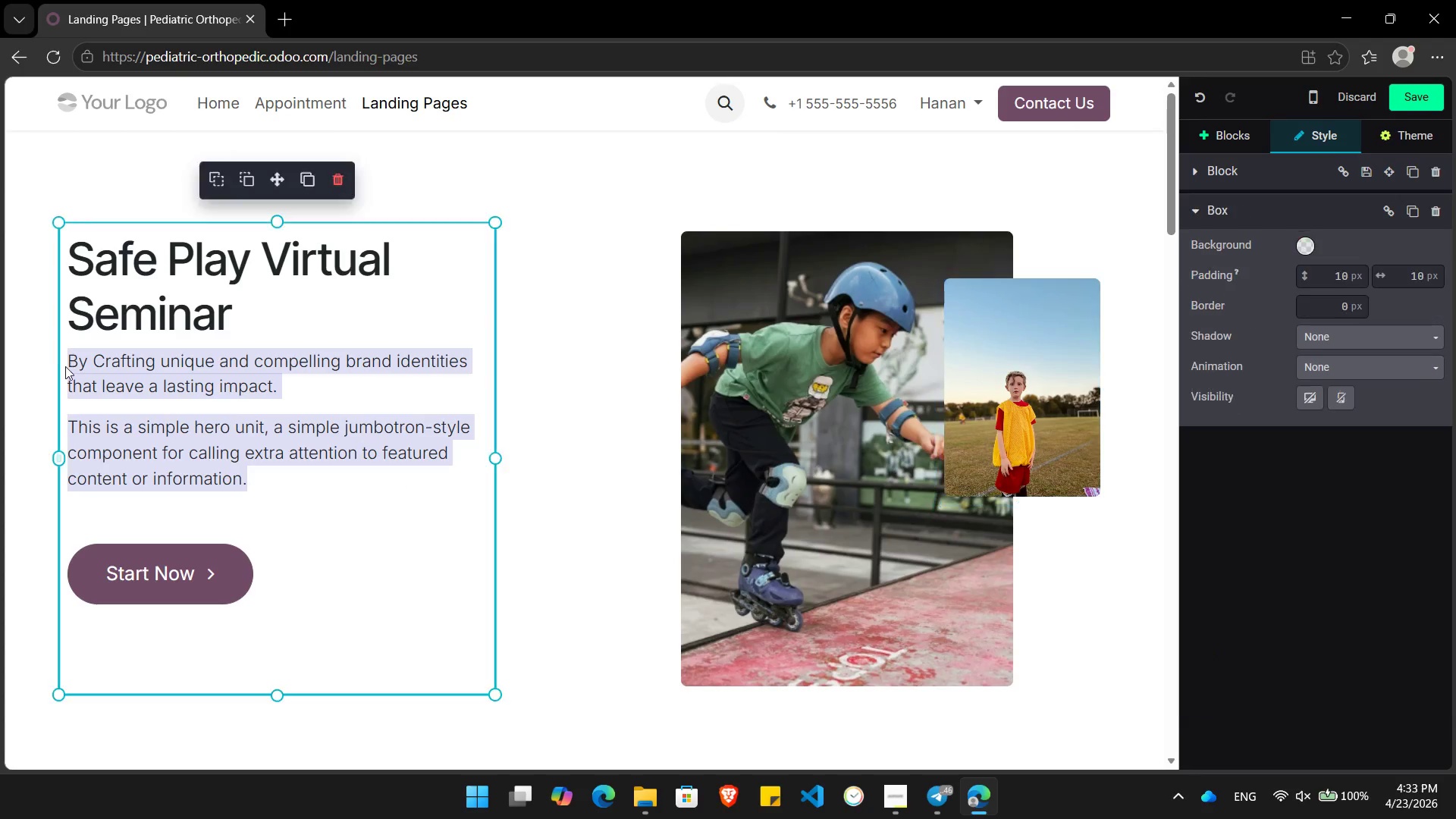 
key(Control+V)
 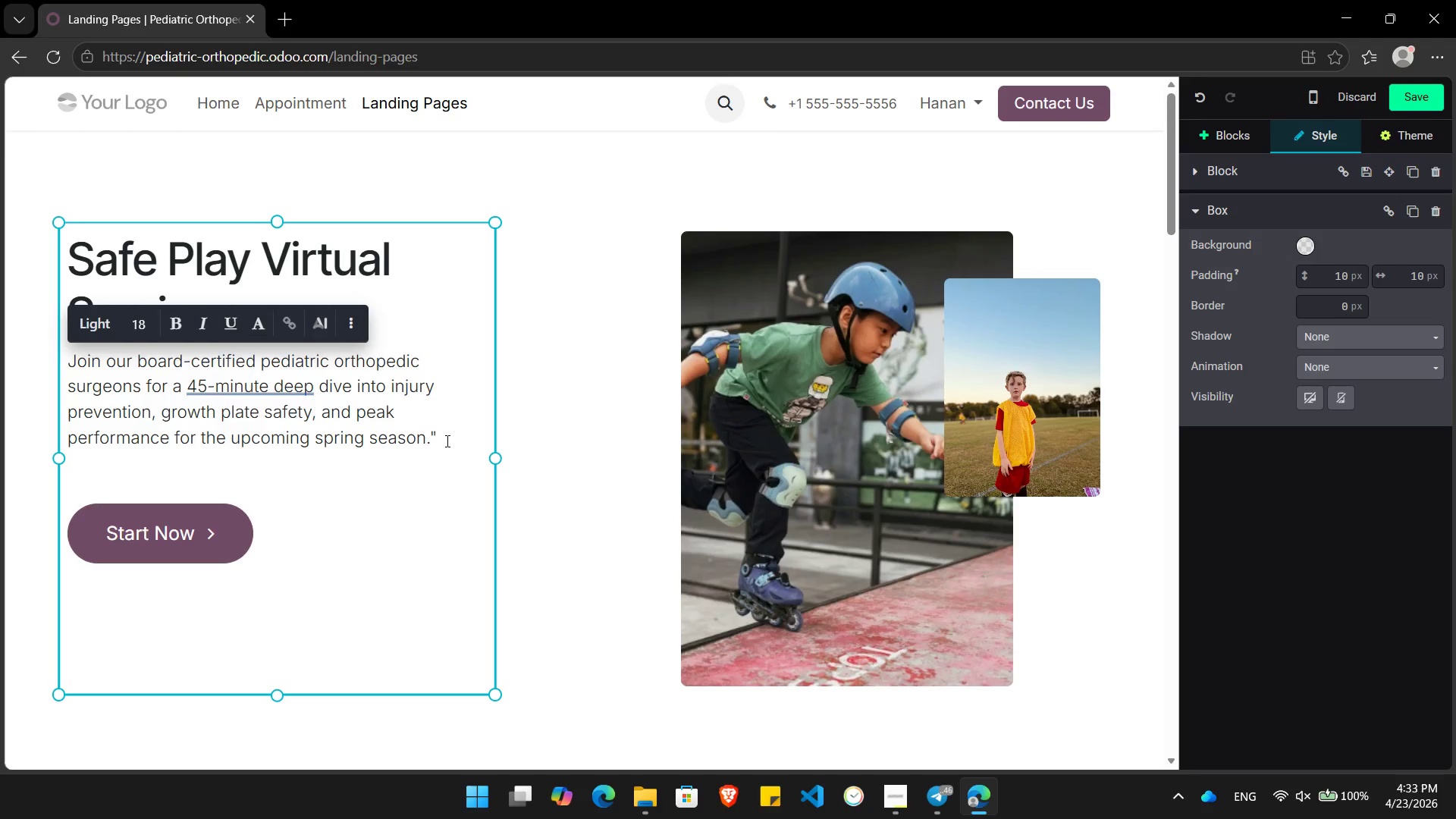 
key(Backspace)
 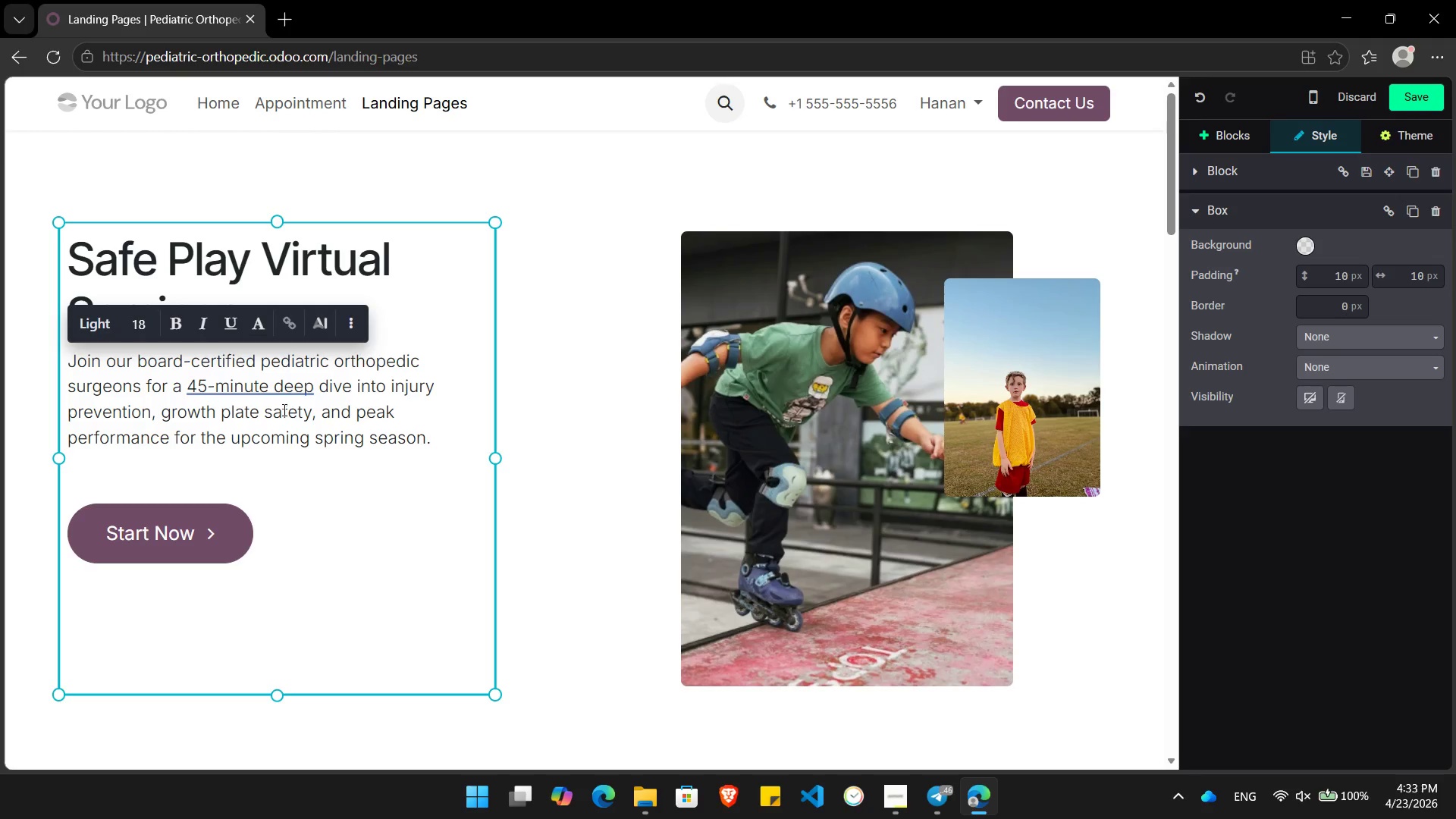 
left_click([245, 381])
 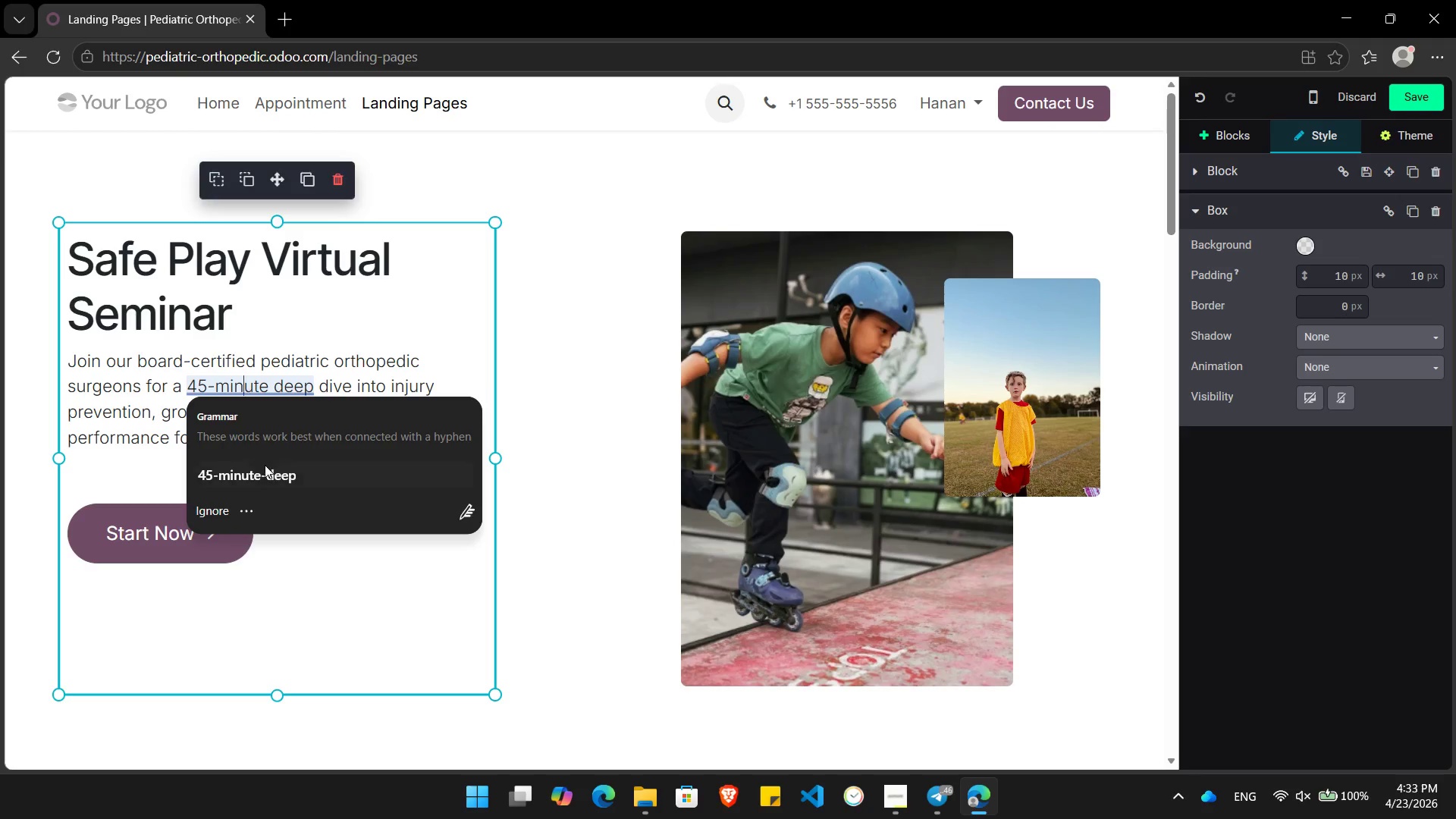 
left_click([269, 473])
 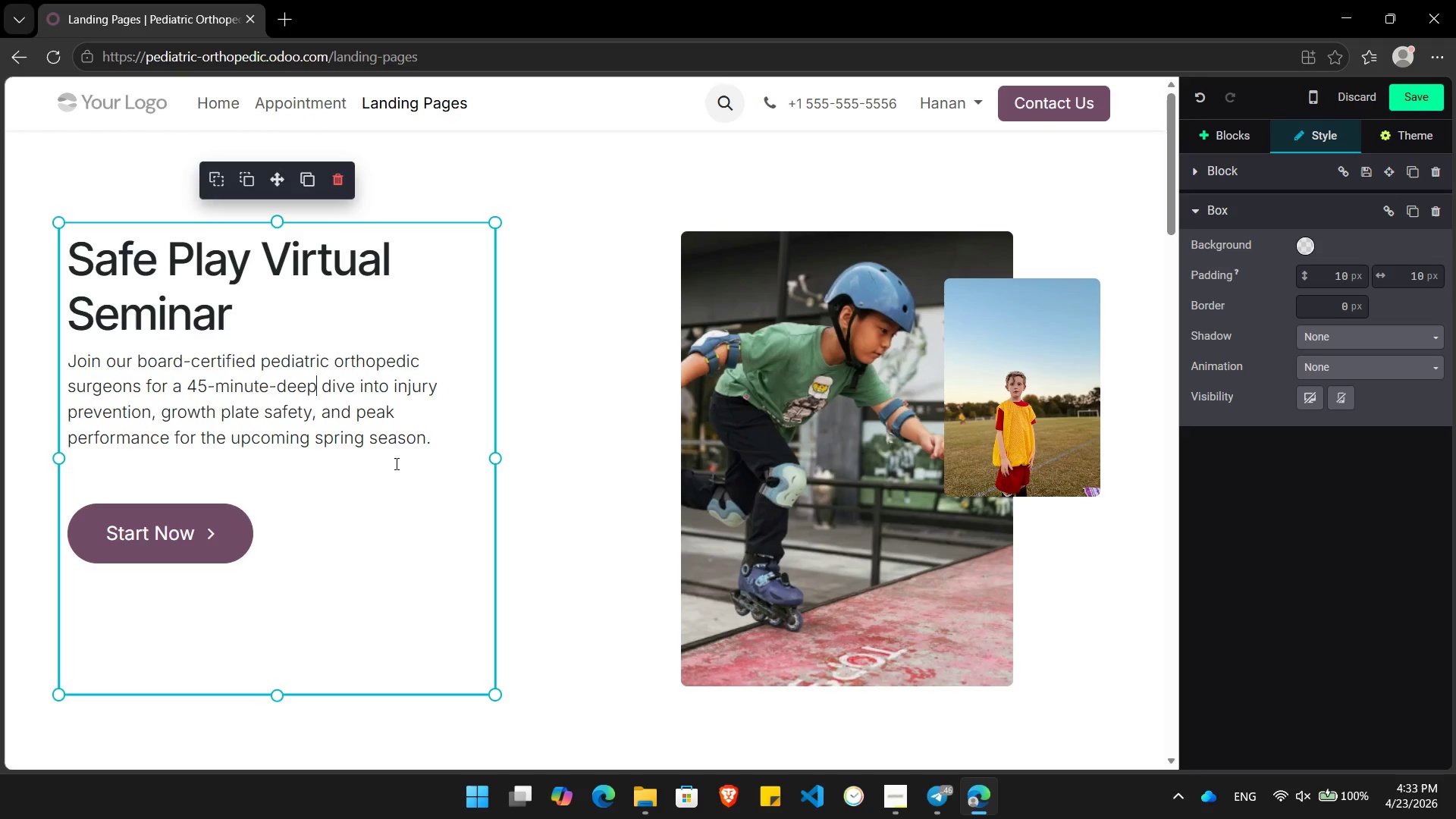 
wait(7.95)
 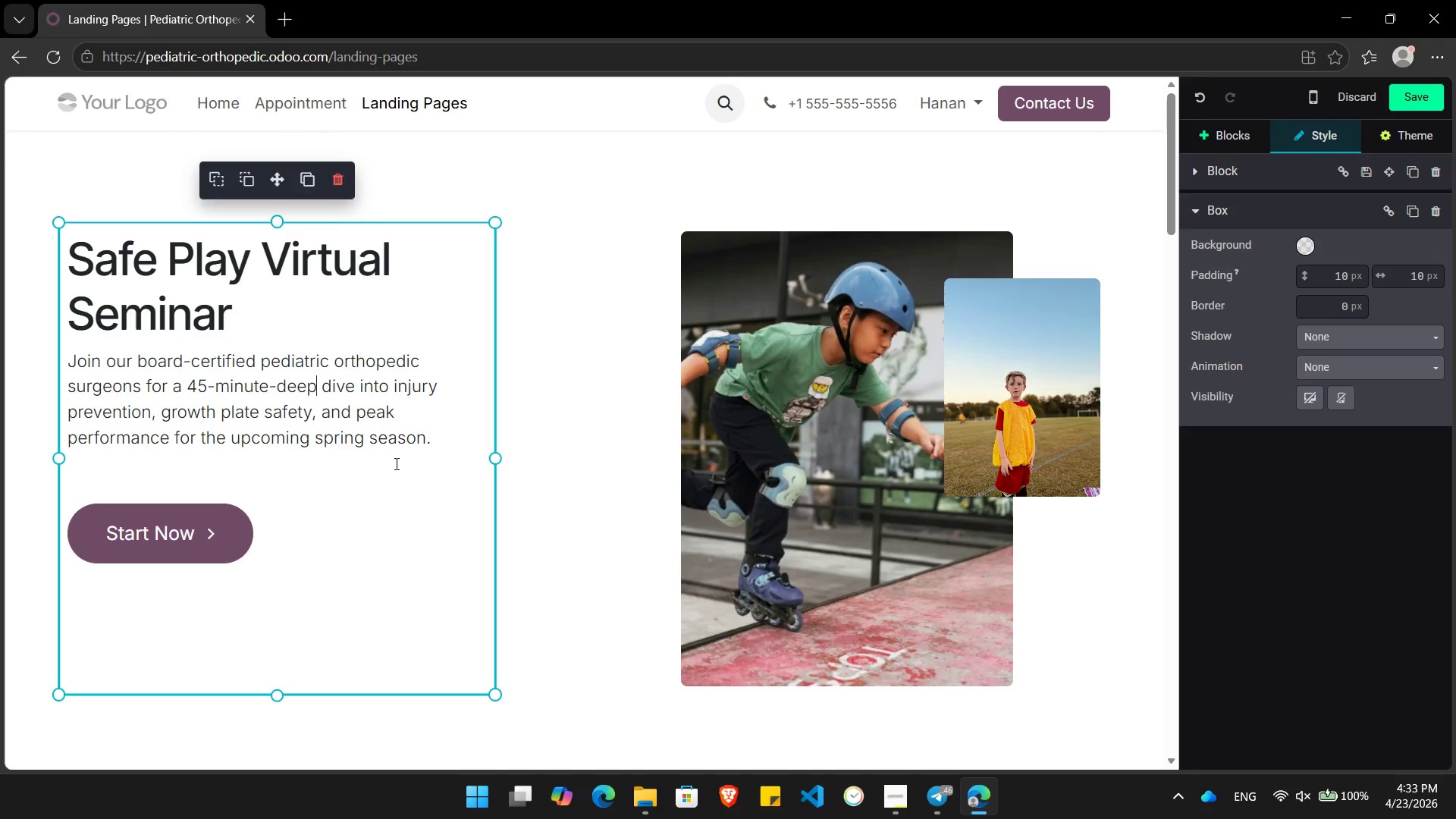 
left_click([192, 530])
 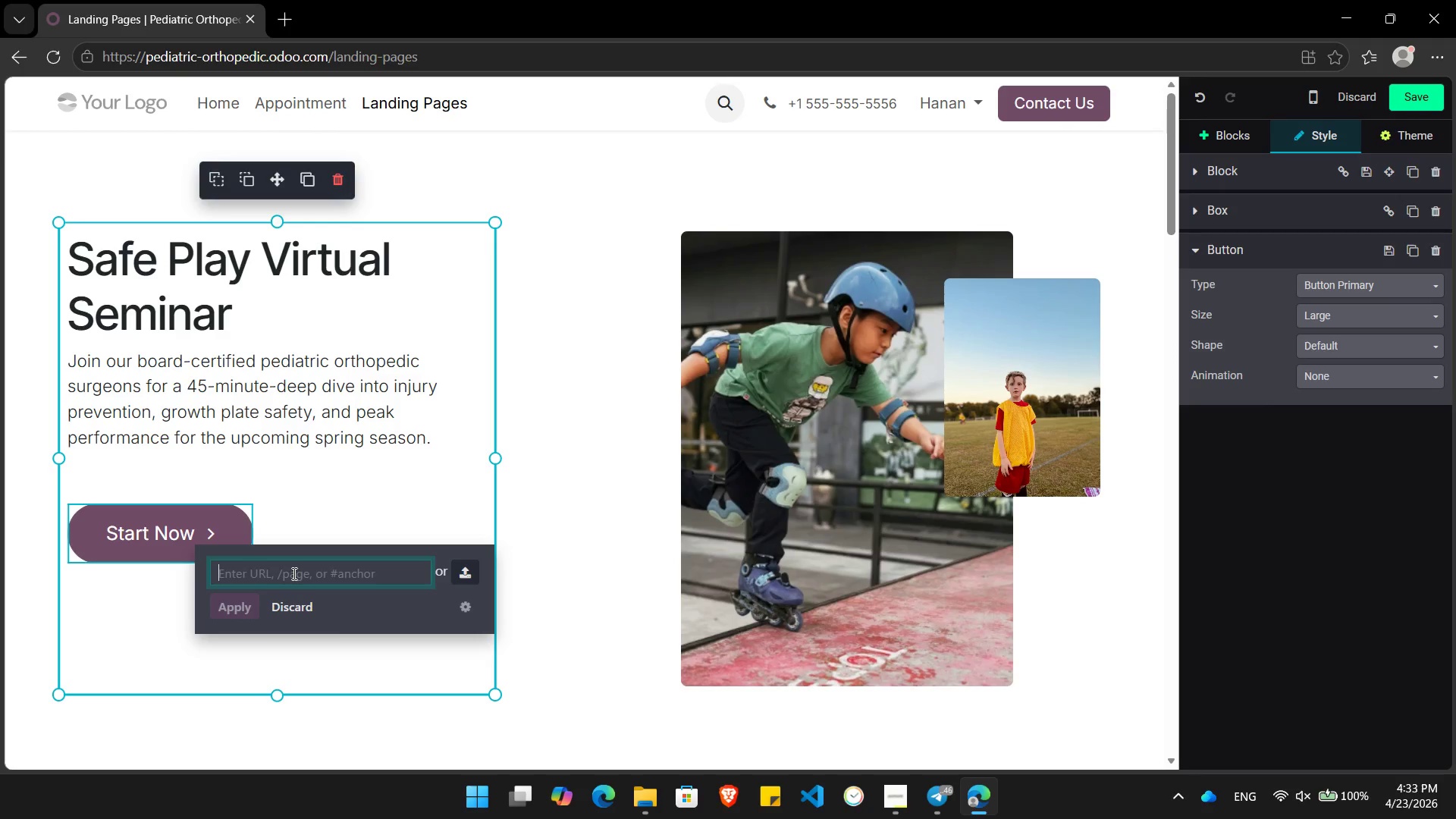 
wait(6.0)
 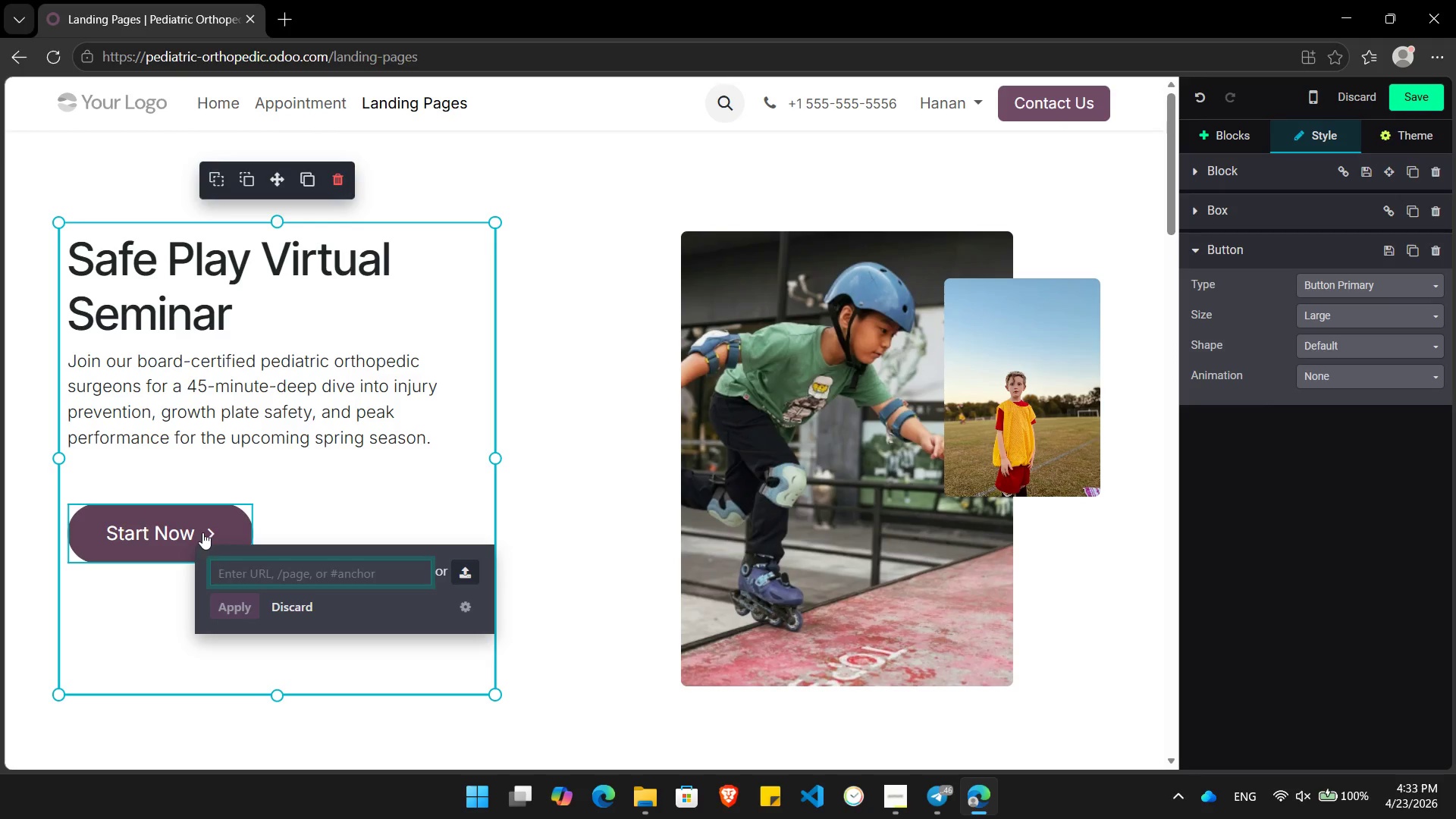 
left_click([604, 529])
 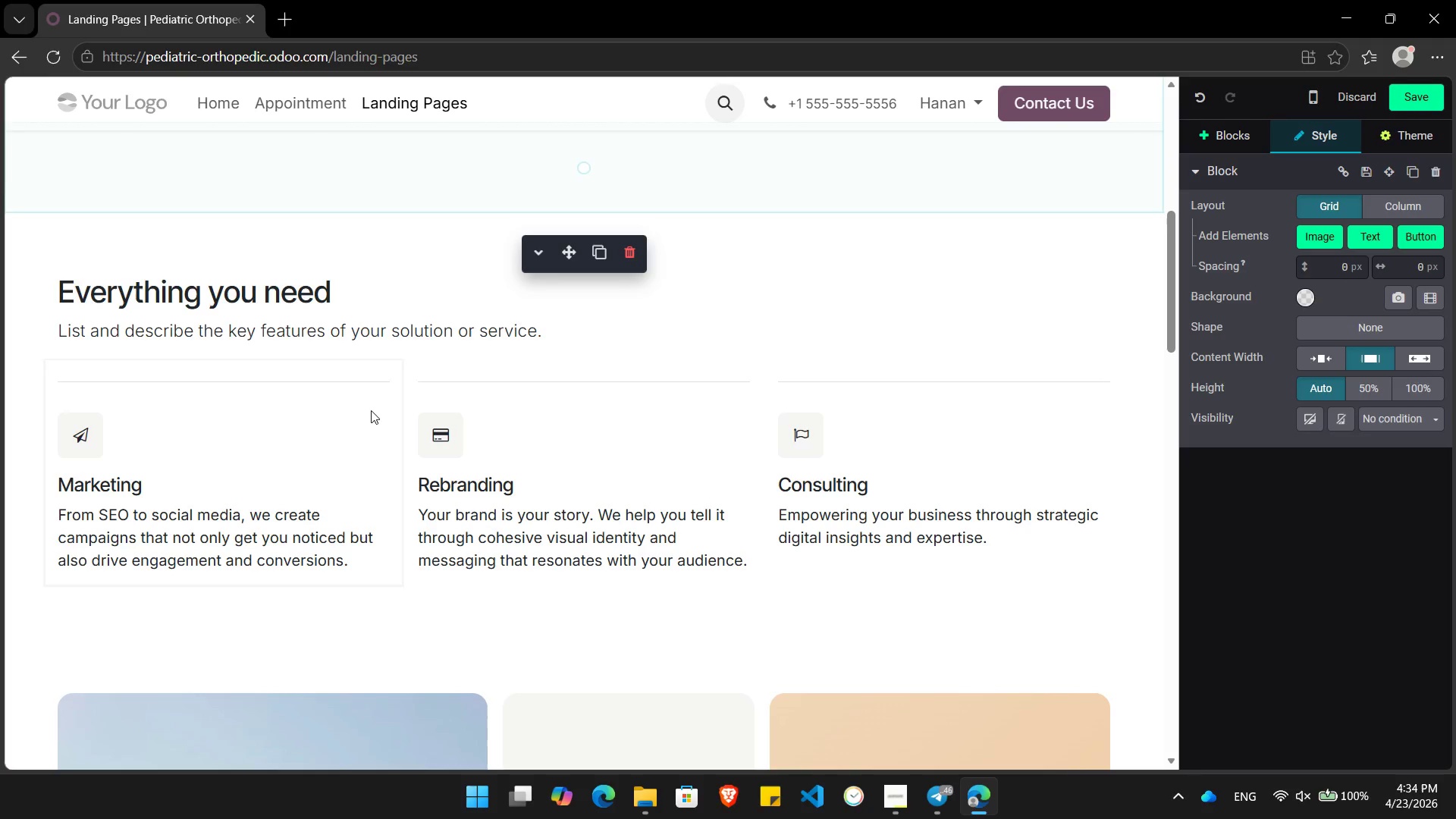 
wait(5.61)
 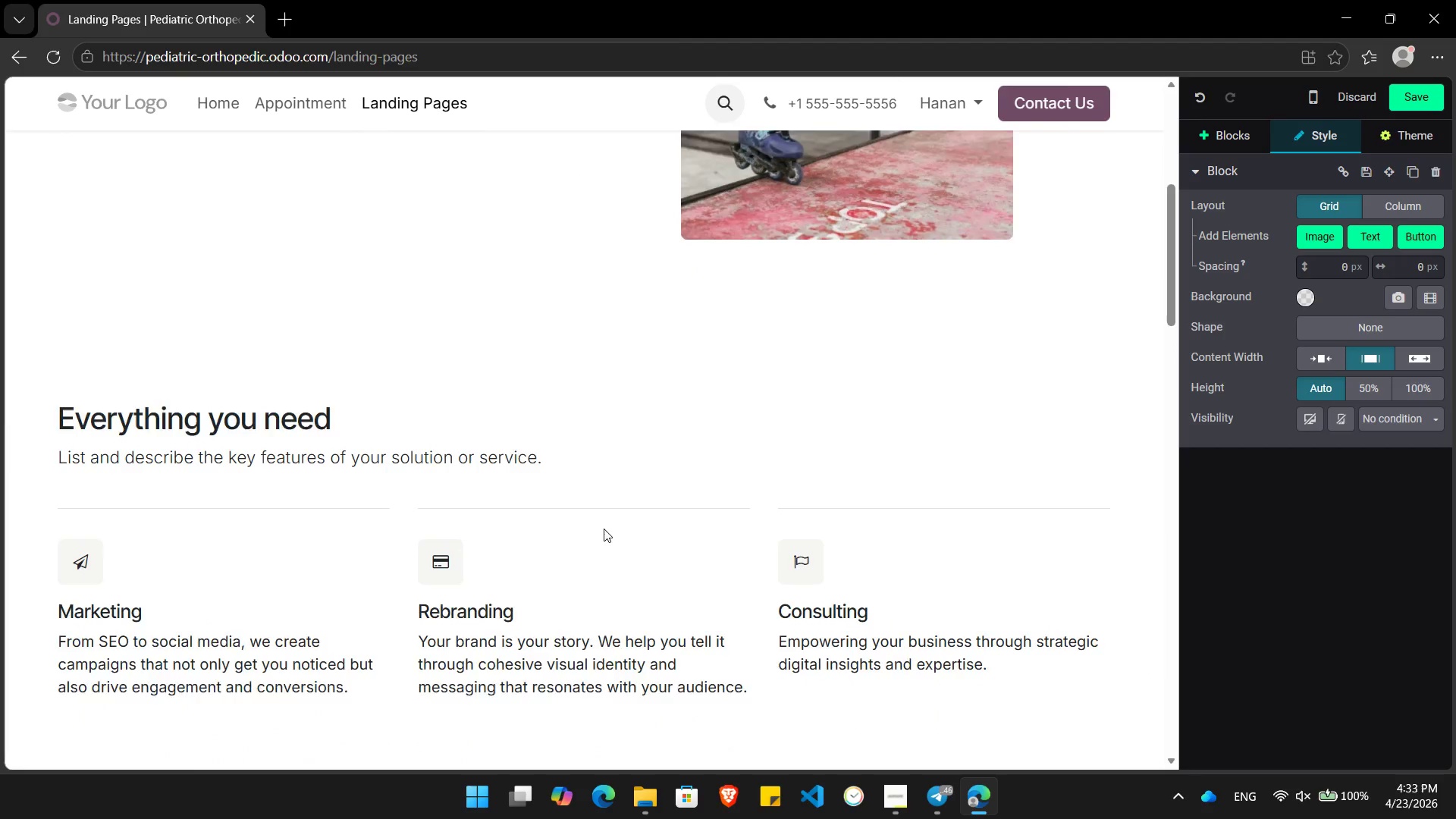 
left_click_drag(start_coordinate=[341, 298], to_coordinate=[61, 263])
 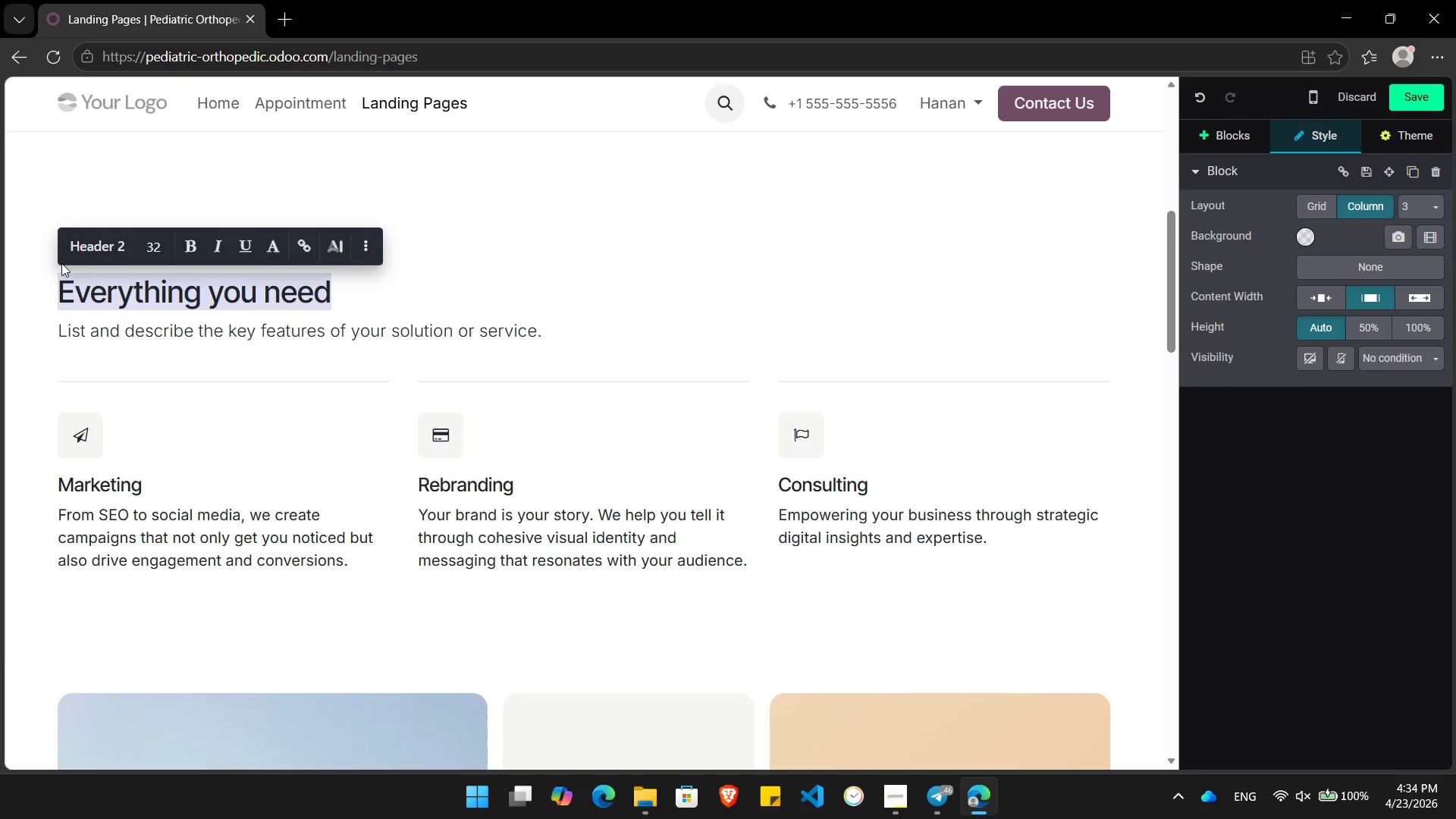 
type(Why Attend?)
 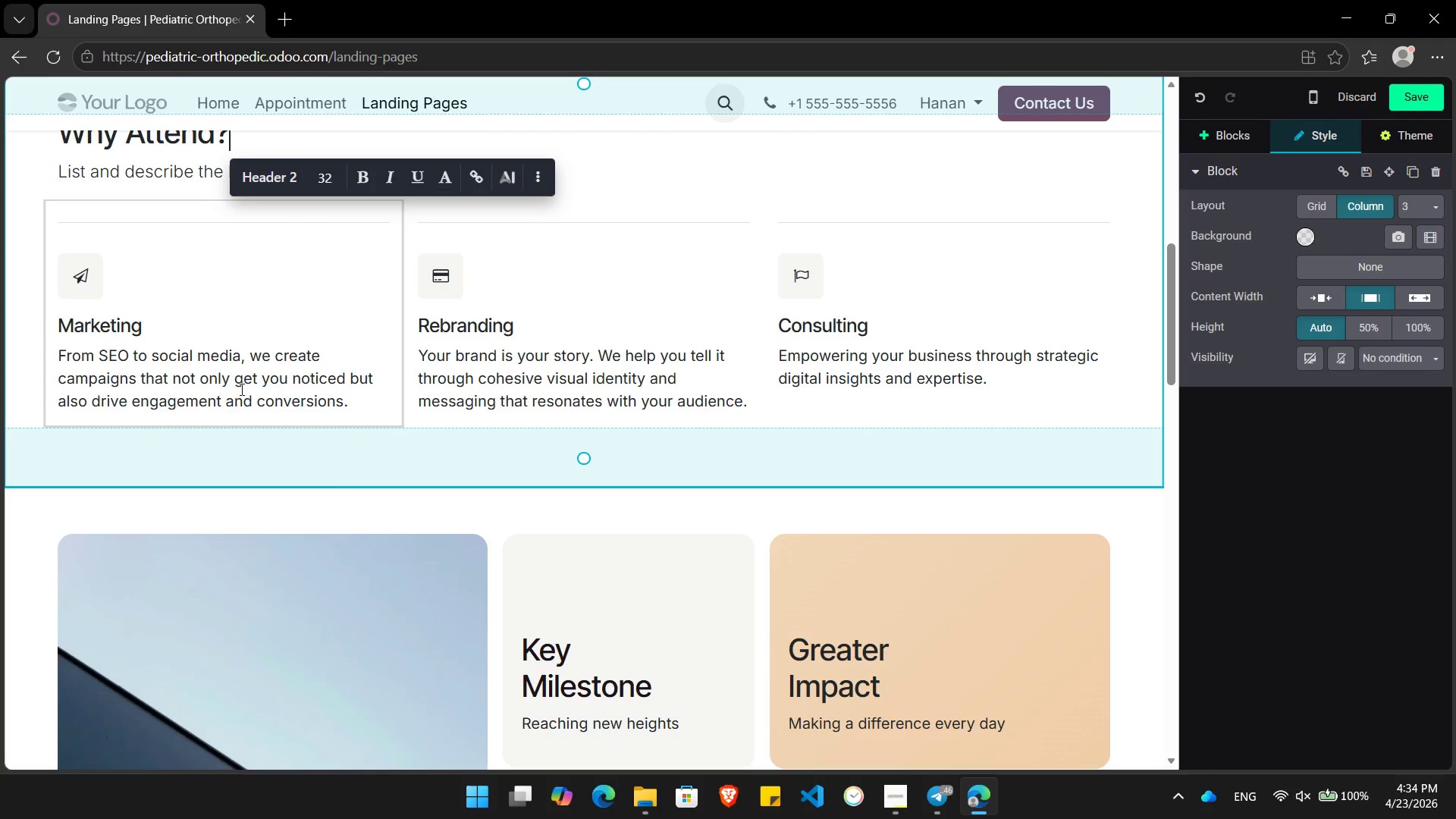 
wait(6.01)
 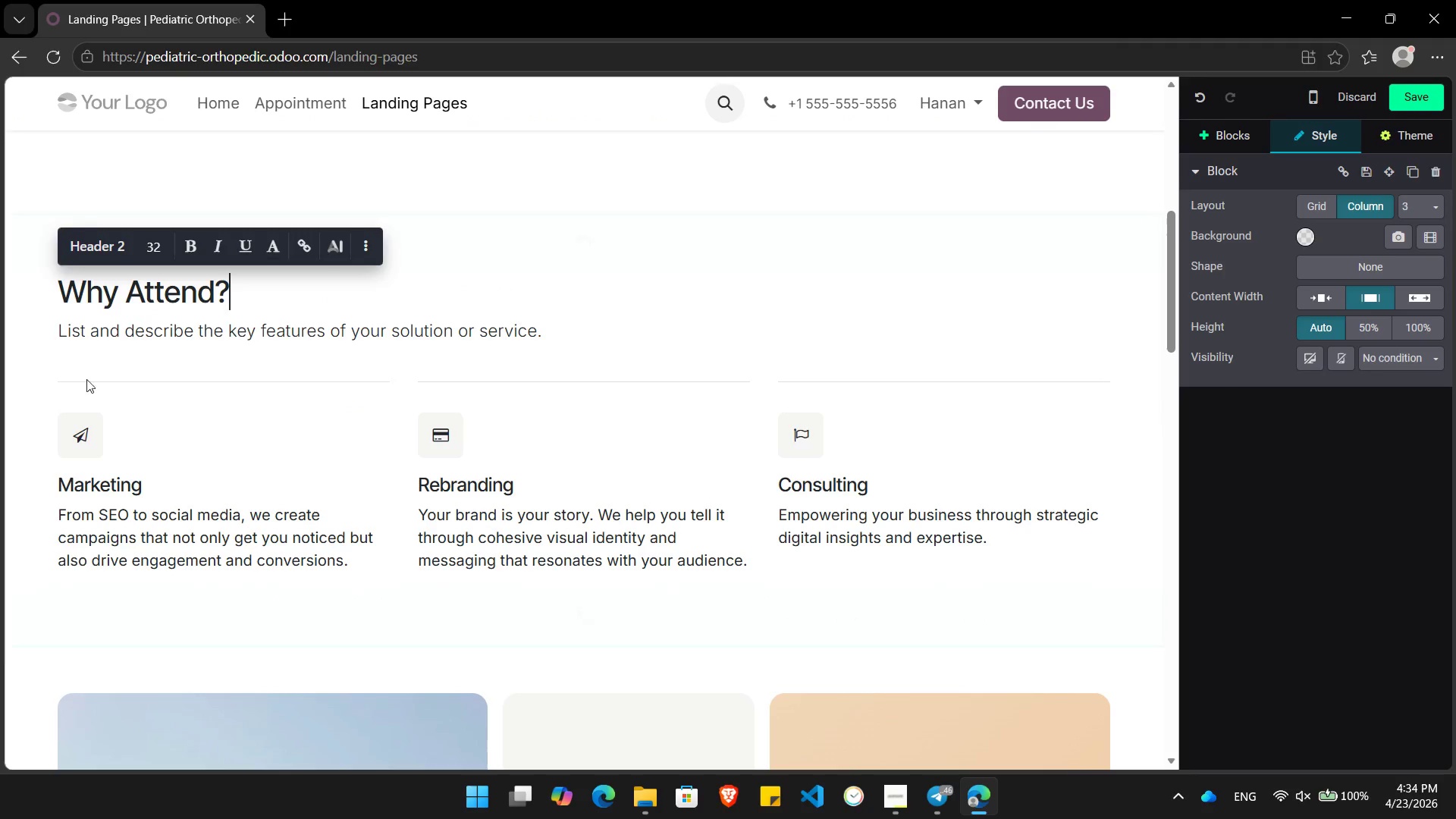 
left_click_drag(start_coordinate=[149, 326], to_coordinate=[48, 326])
 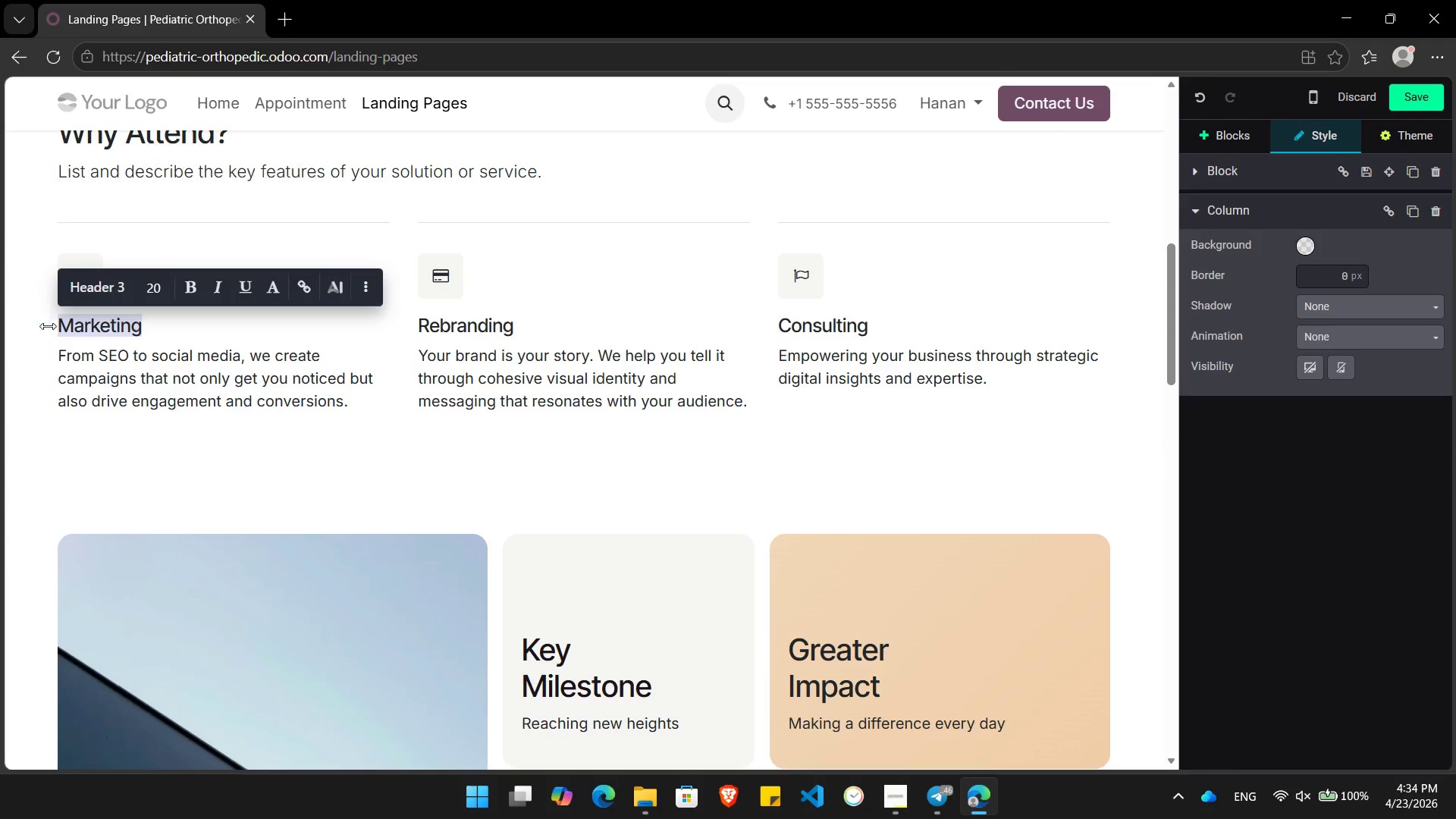 
type(Growth Plate Insight)
 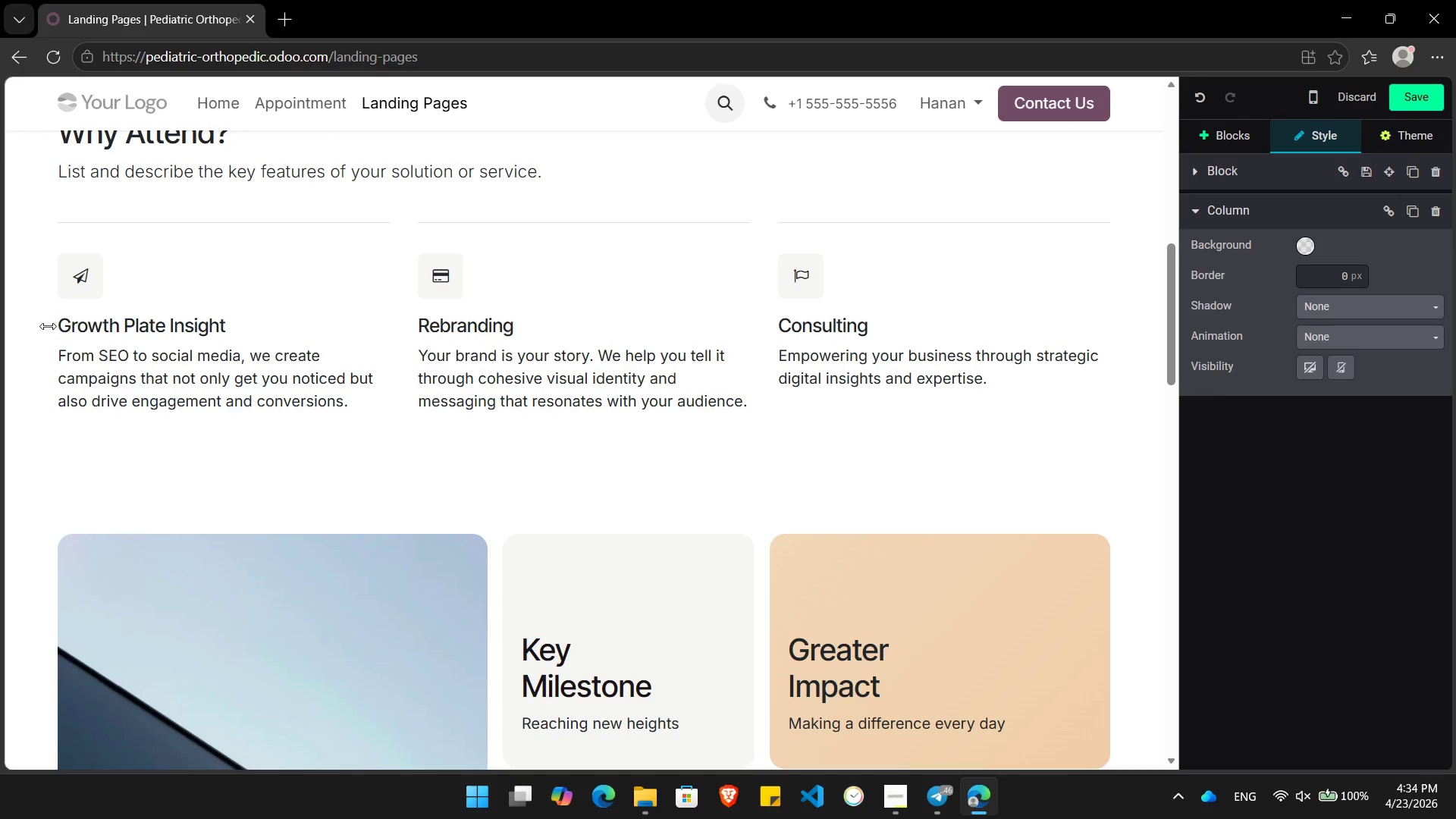 
wait(14.34)
 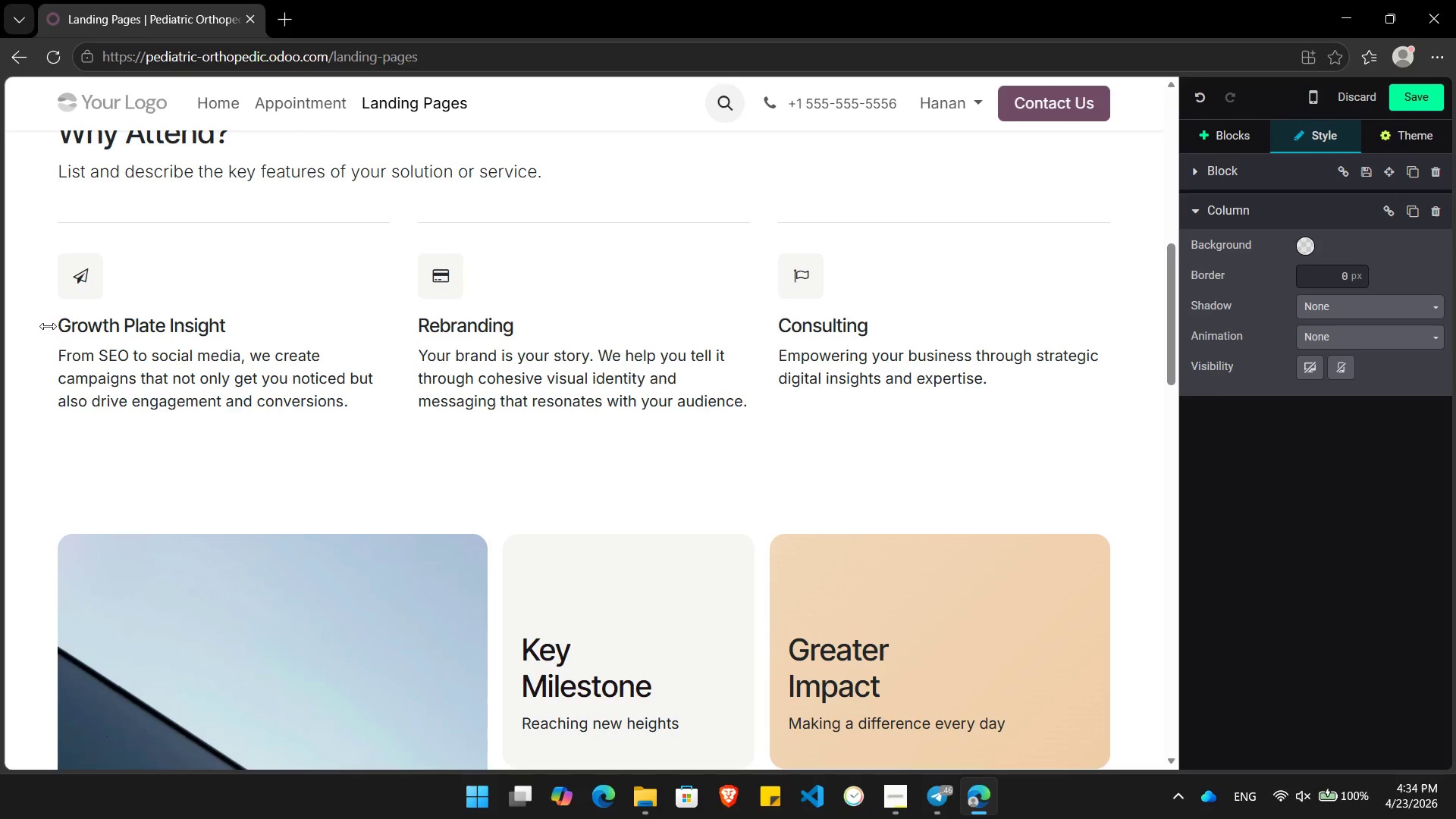 
key(Alt+Tab)
 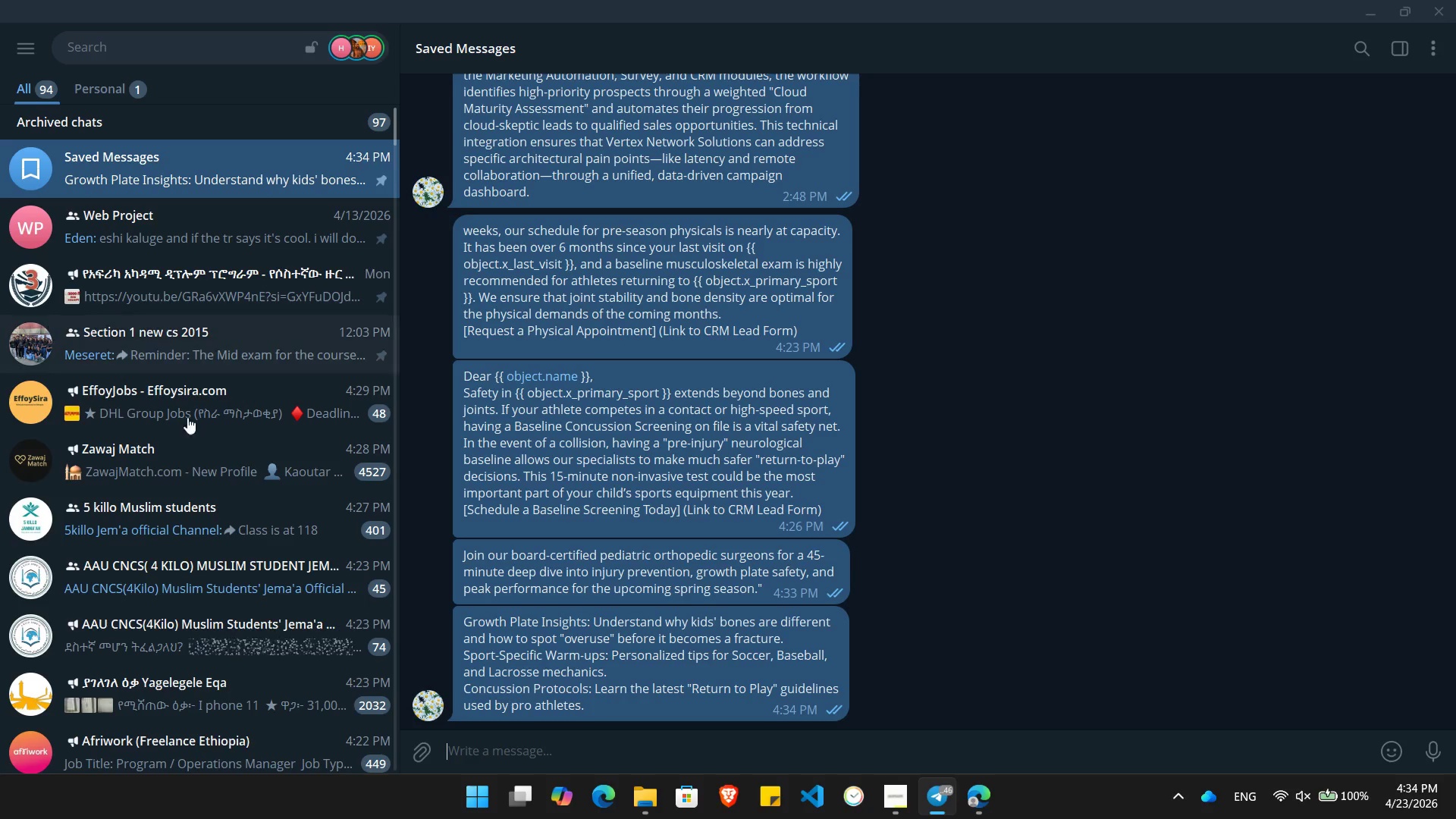 
key(Alt+AltLeft)
 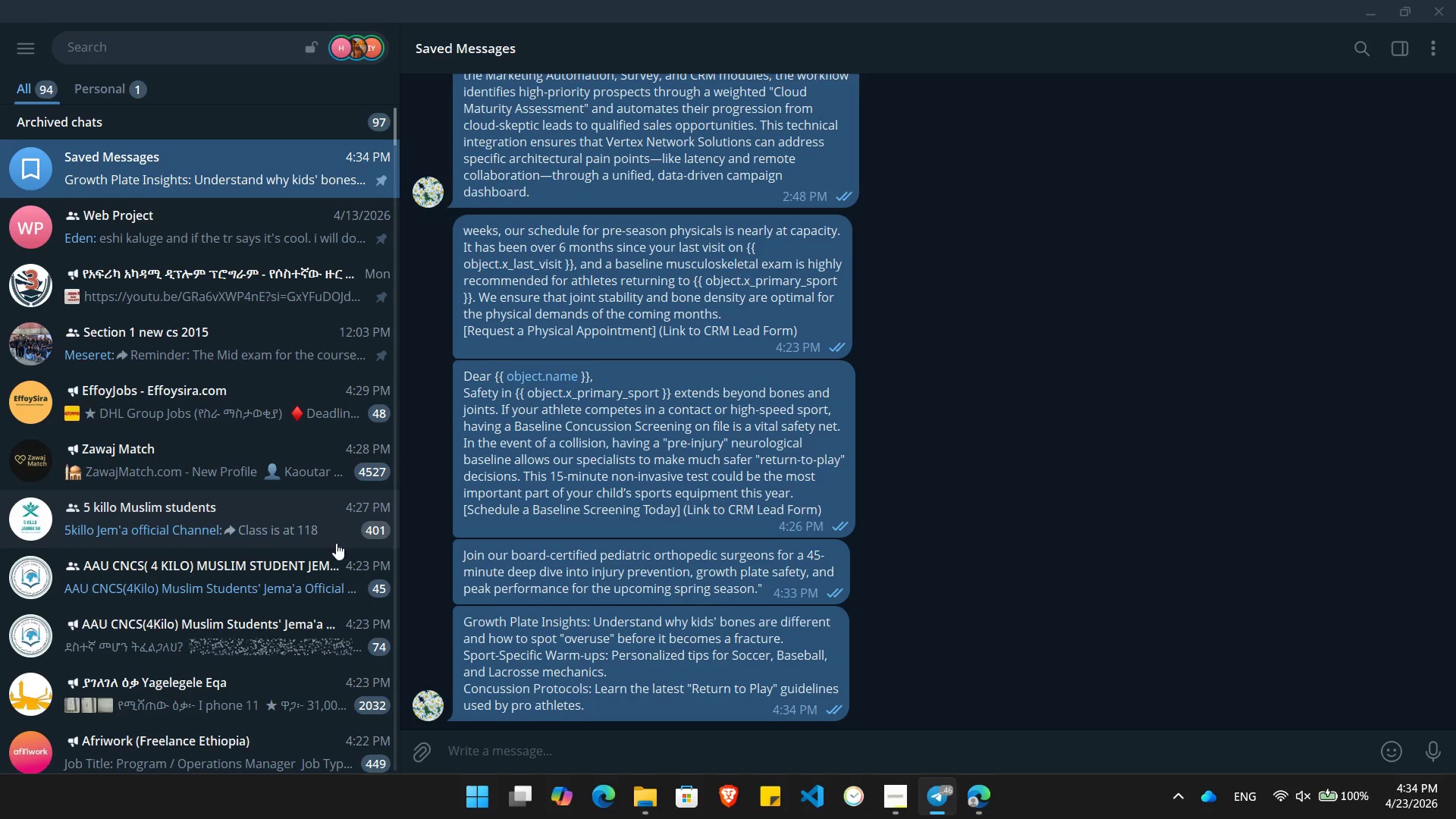 
key(Alt+Tab)
 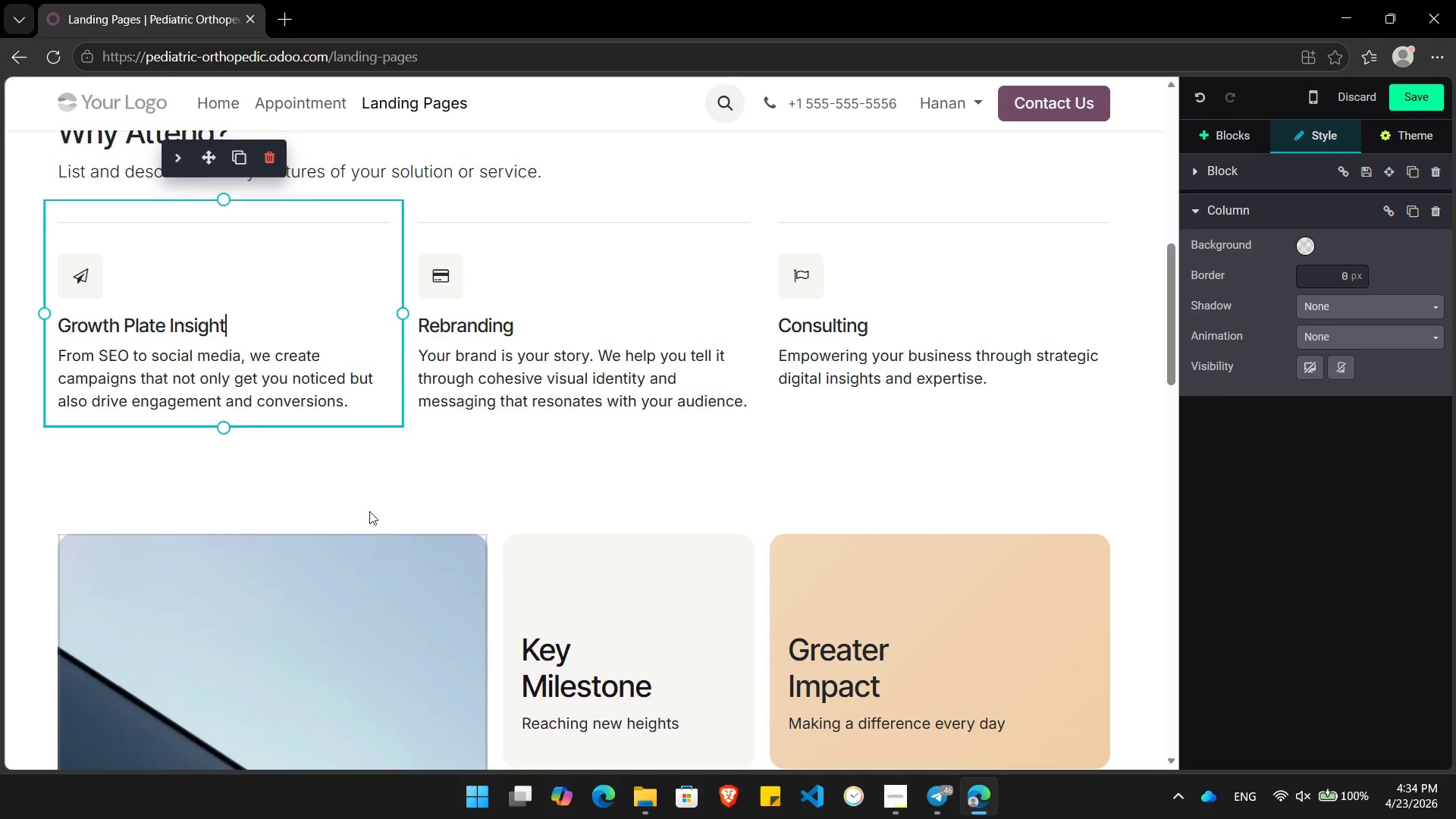 
key(Alt+AltLeft)
 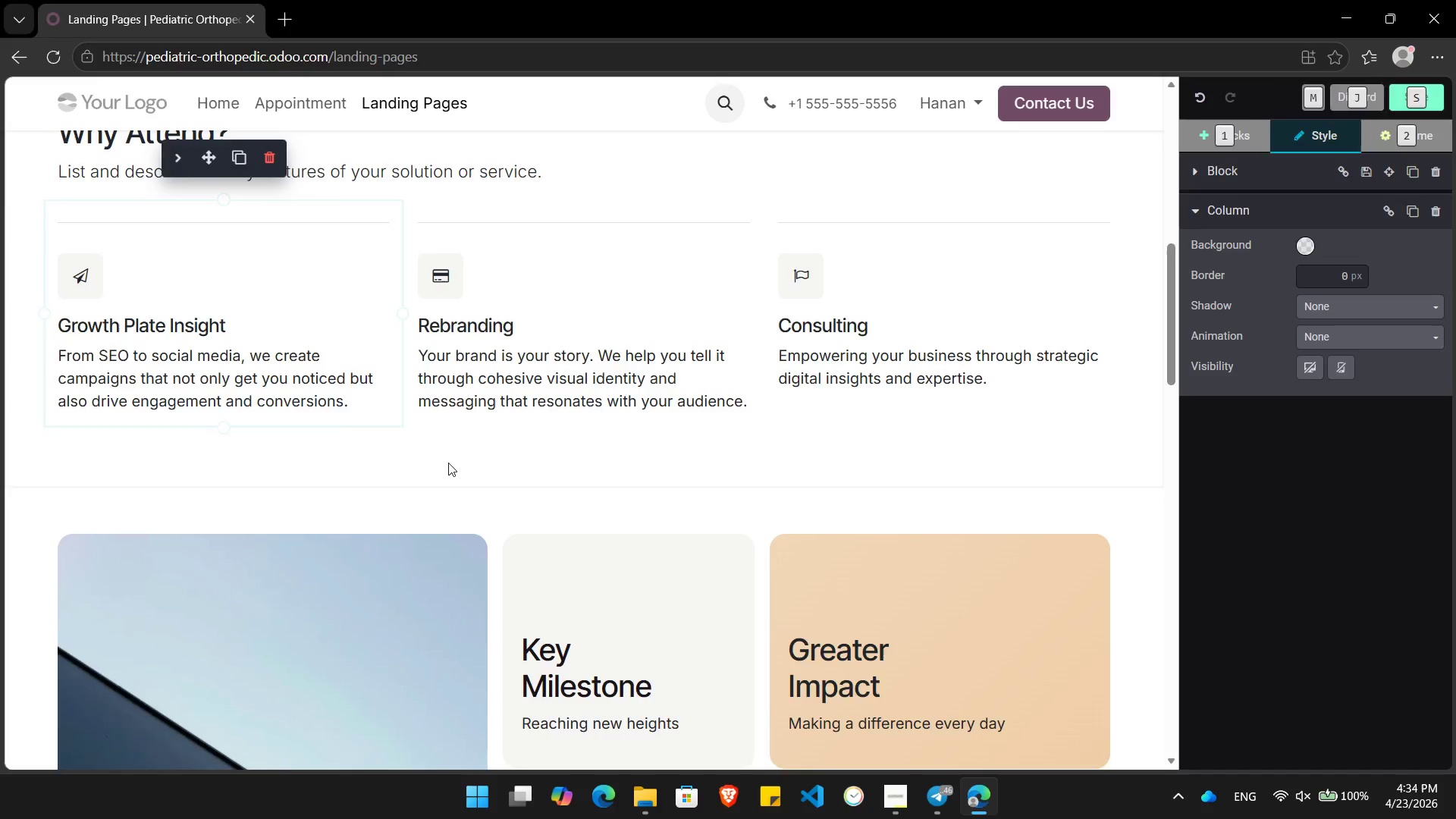 
key(Alt+Tab)
 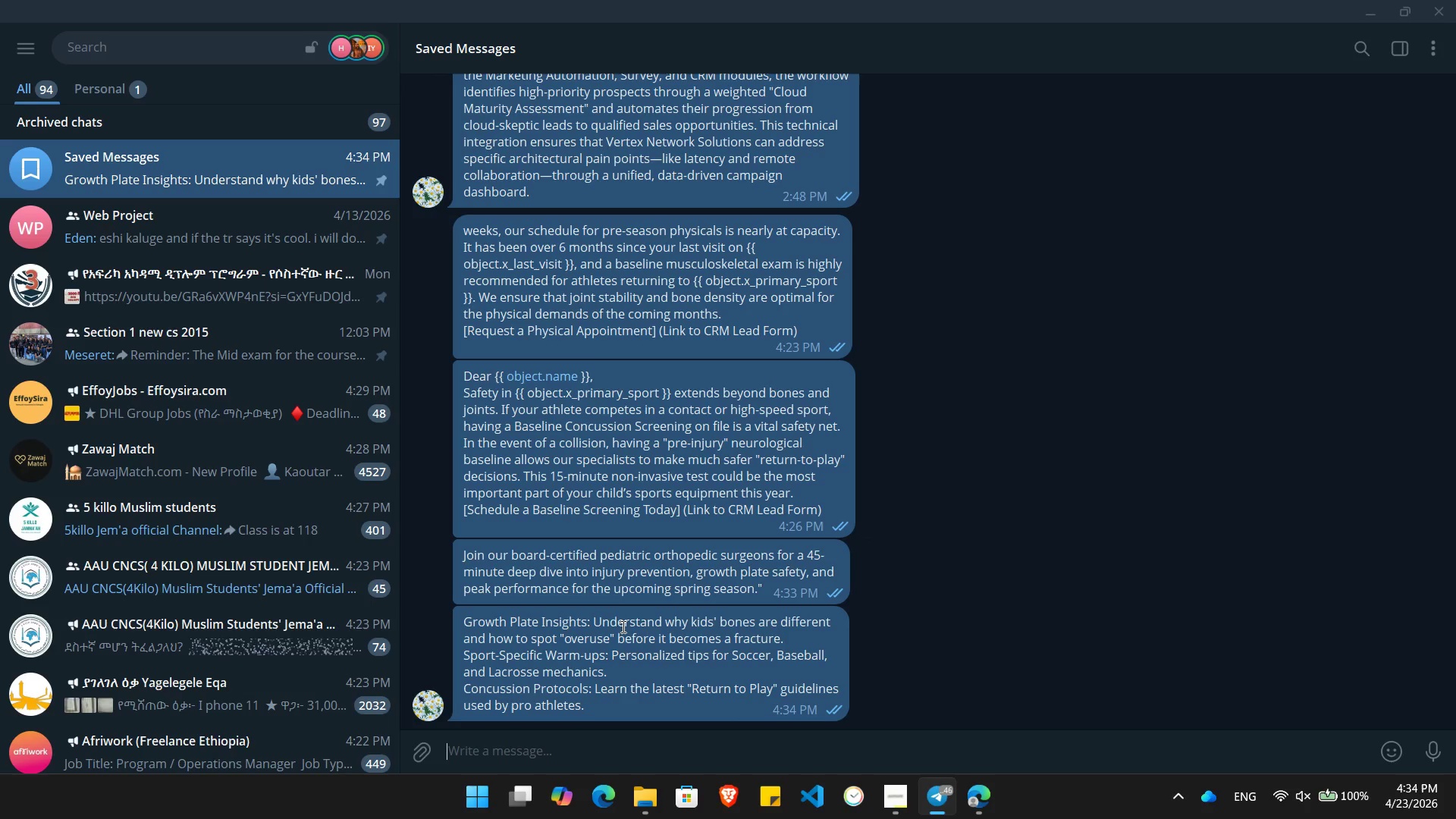 
wait(6.34)
 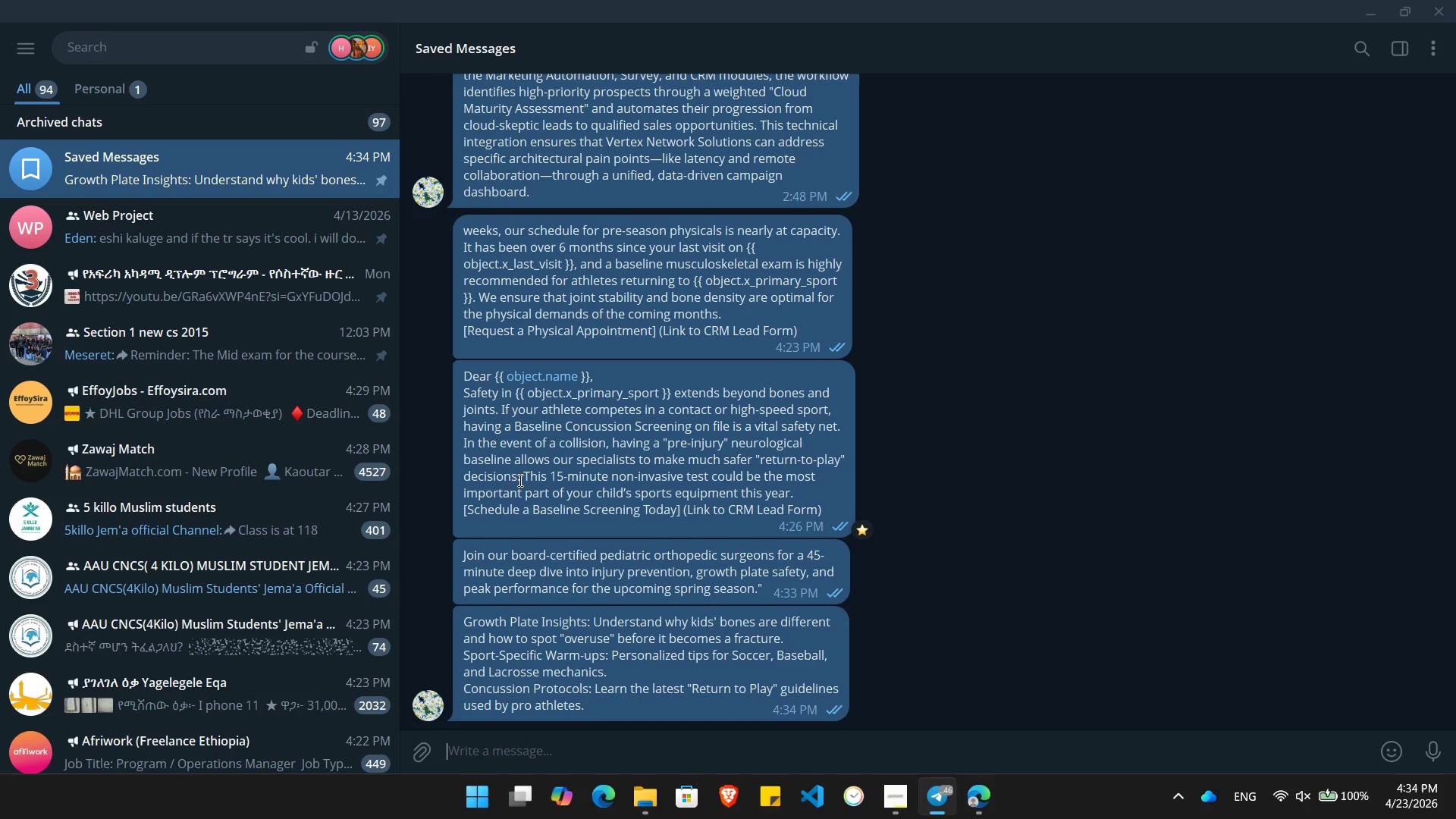 
left_click_drag(start_coordinate=[598, 621], to_coordinate=[783, 639])
 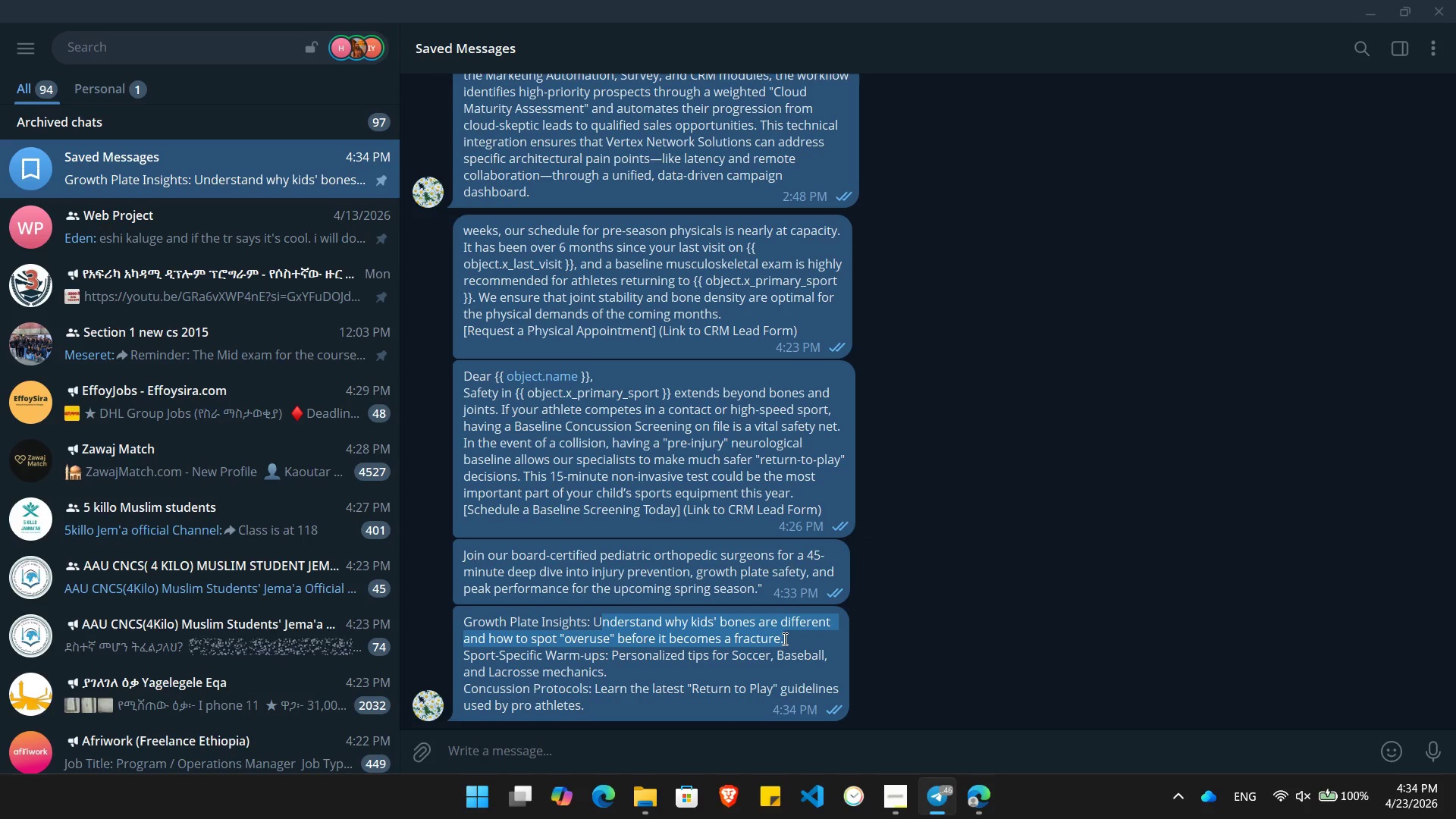 
key(Control+C)
 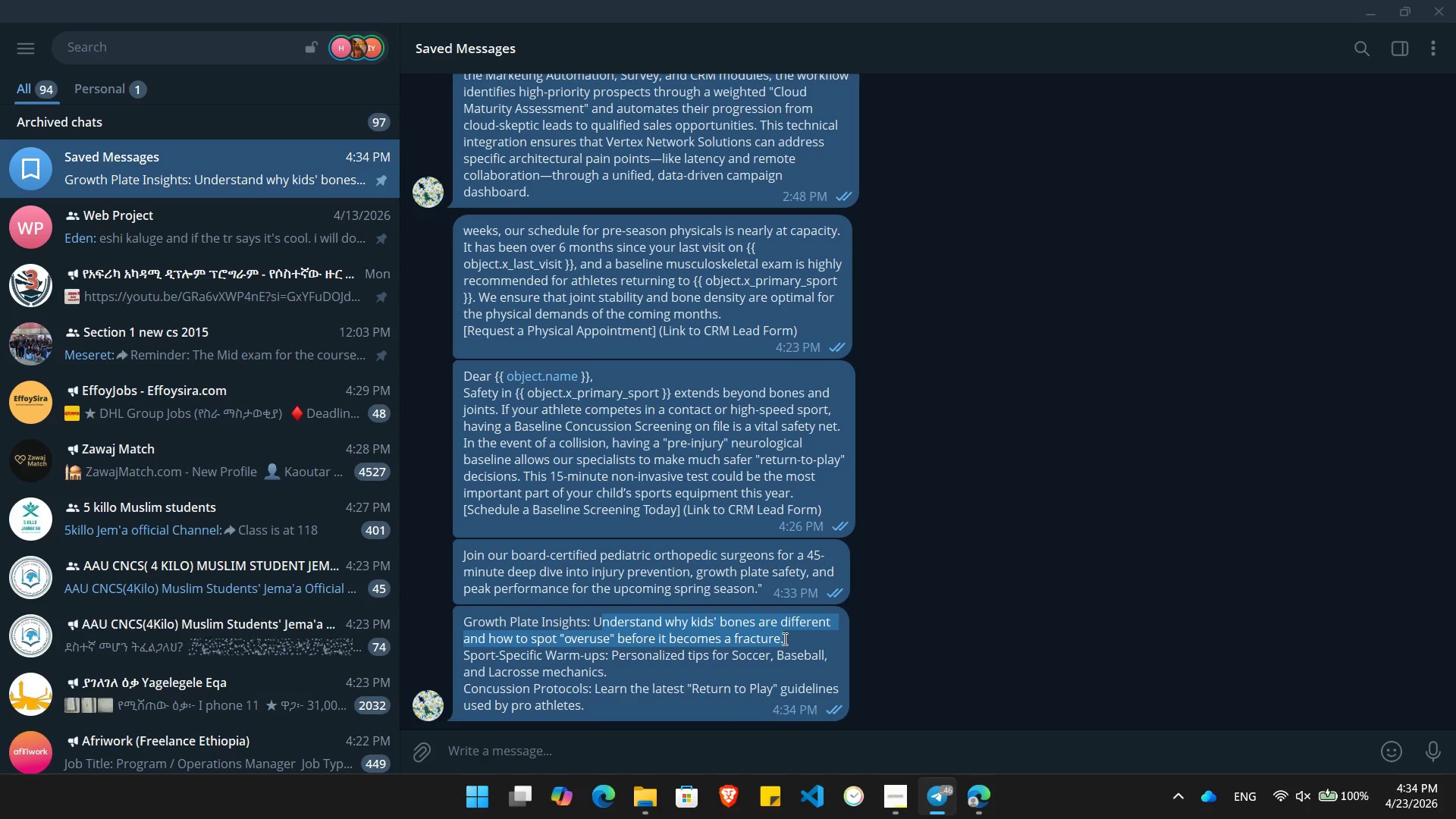 
key(Alt+Tab)
 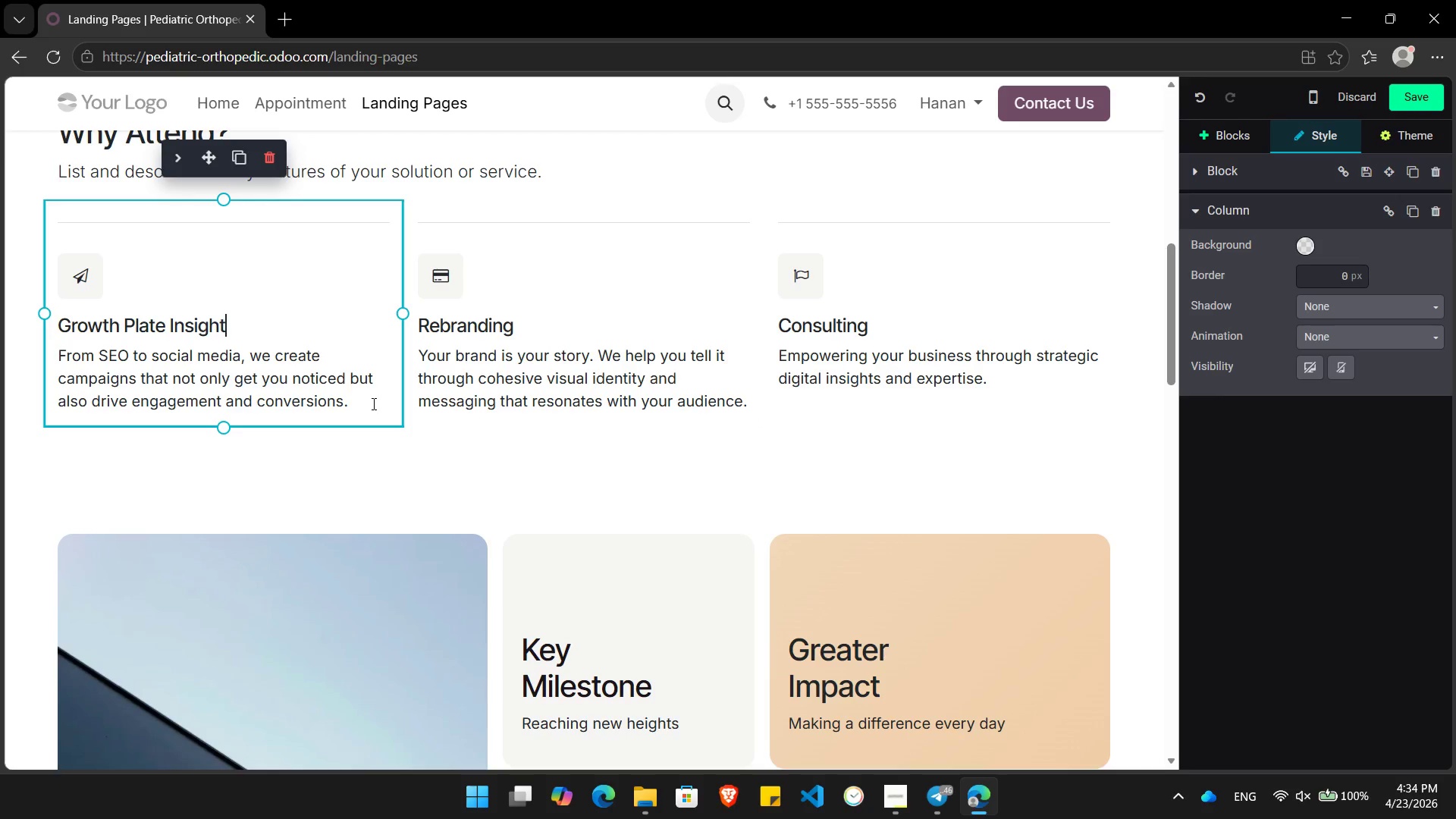 
left_click_drag(start_coordinate=[360, 403], to_coordinate=[58, 362])
 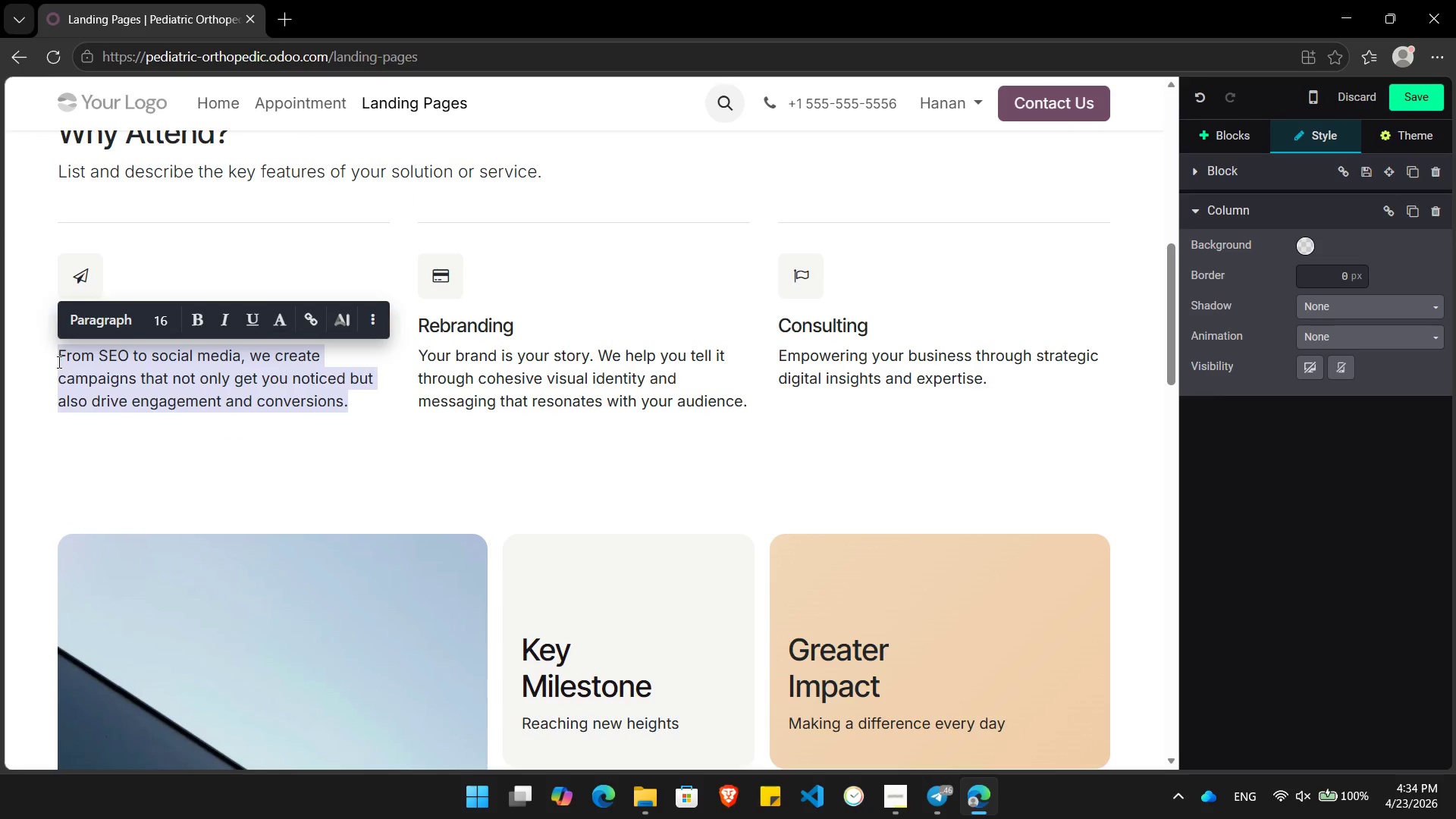 
key(Control+V)
 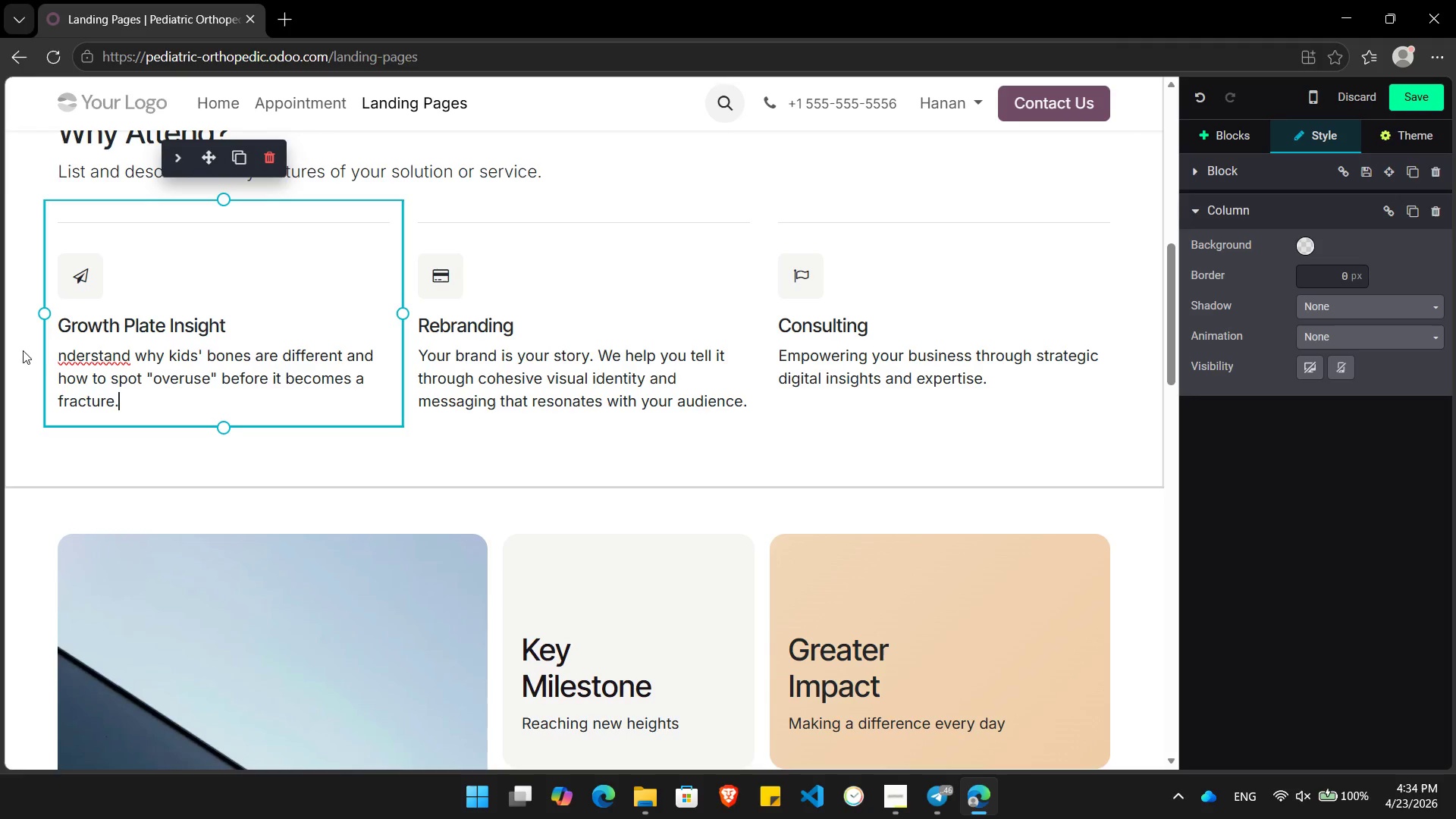 
left_click([58, 351])
 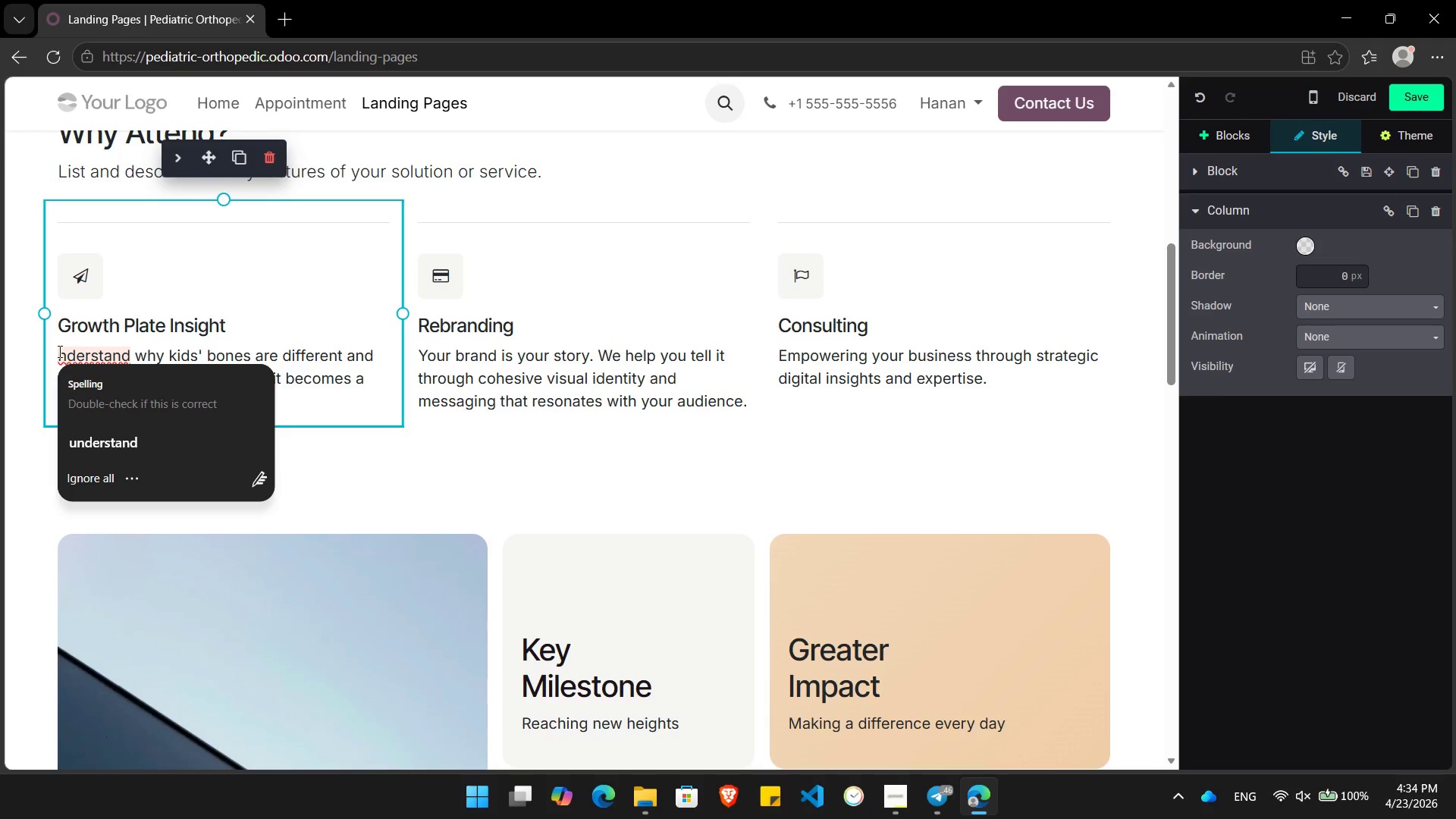 
key(Shift+ShiftLeft)
 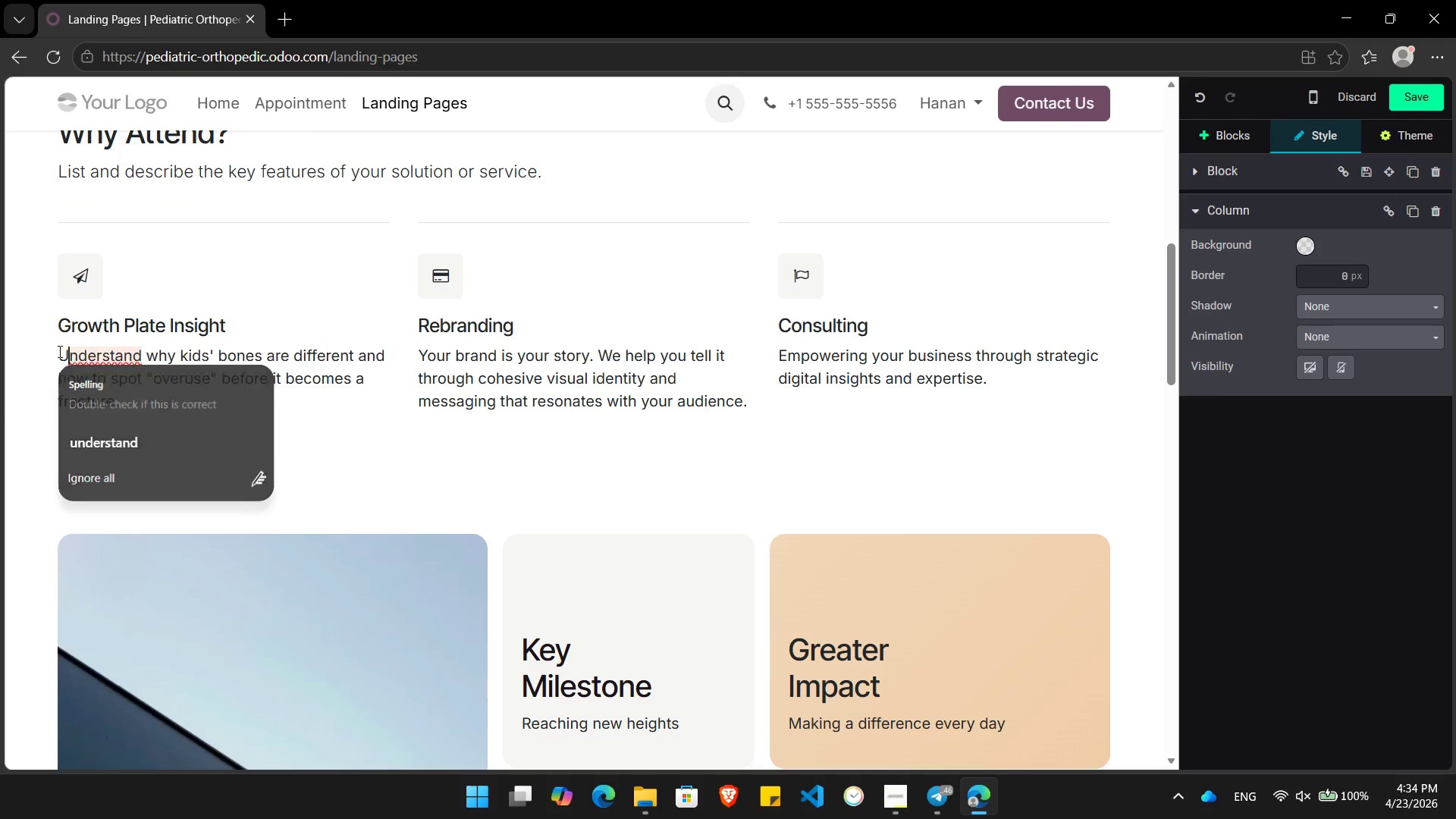 
key(Shift+U)
 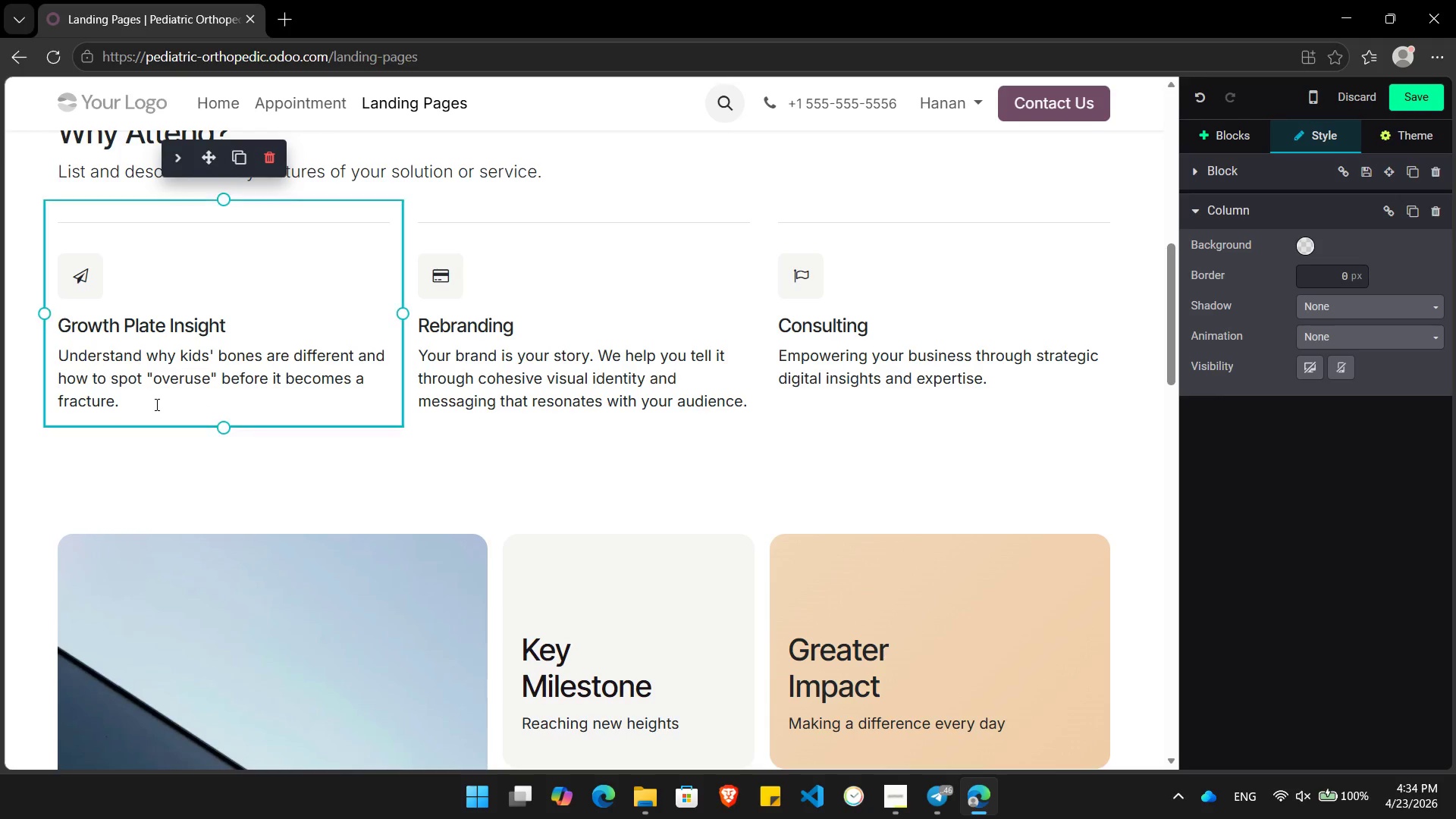 
left_click([157, 404])
 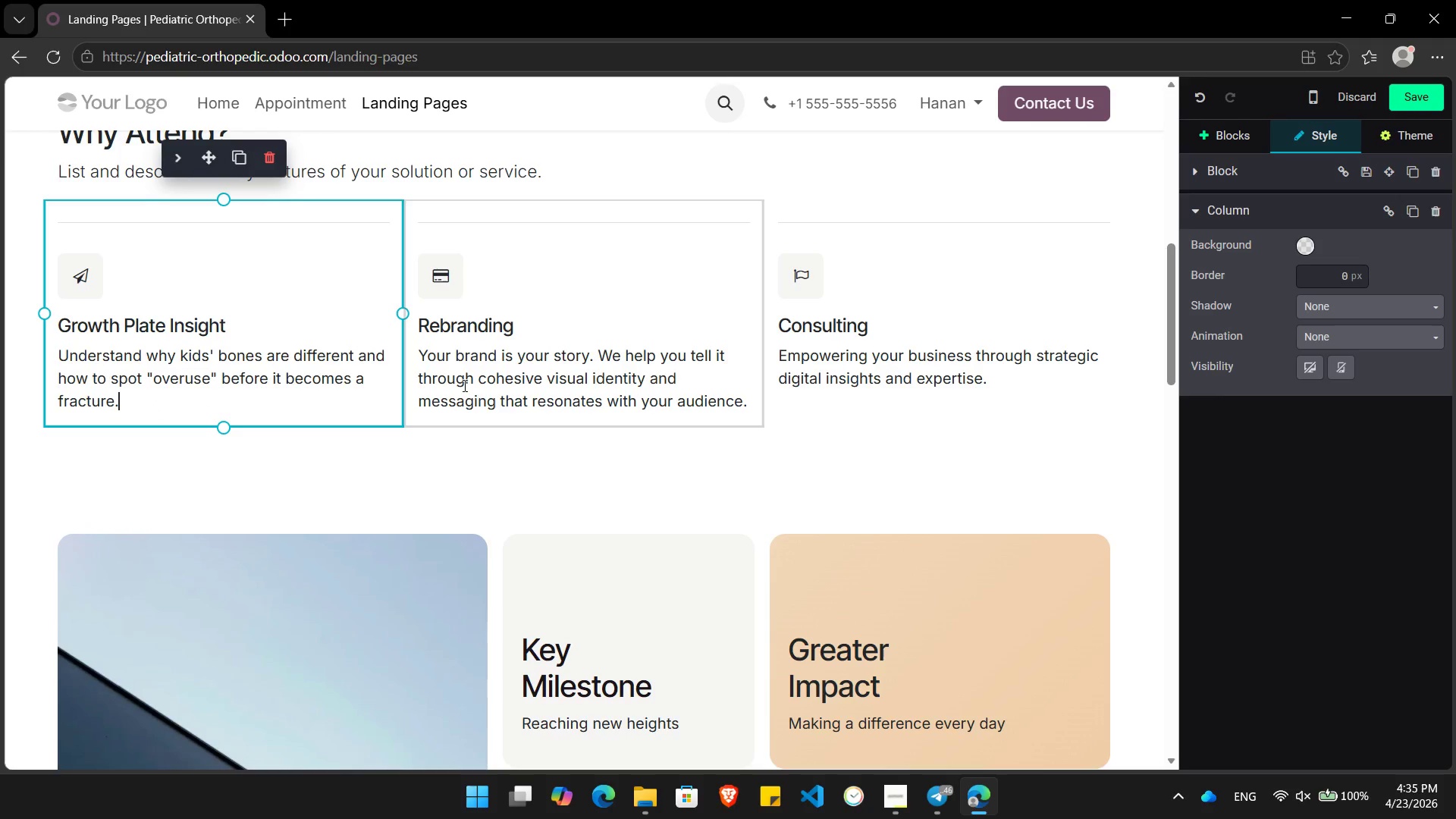 
key(Alt+AltLeft)
 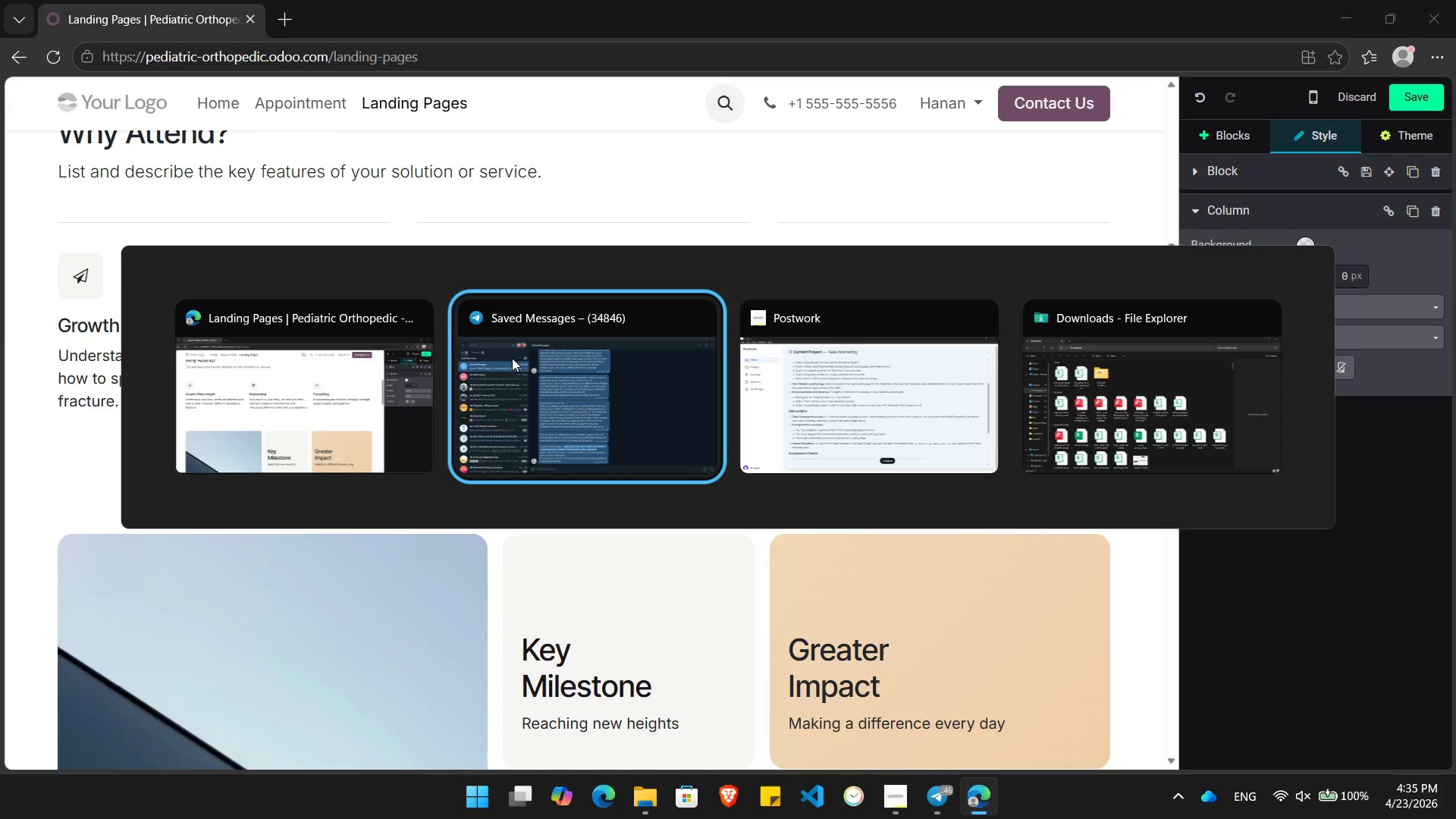 
key(Alt+Tab)
 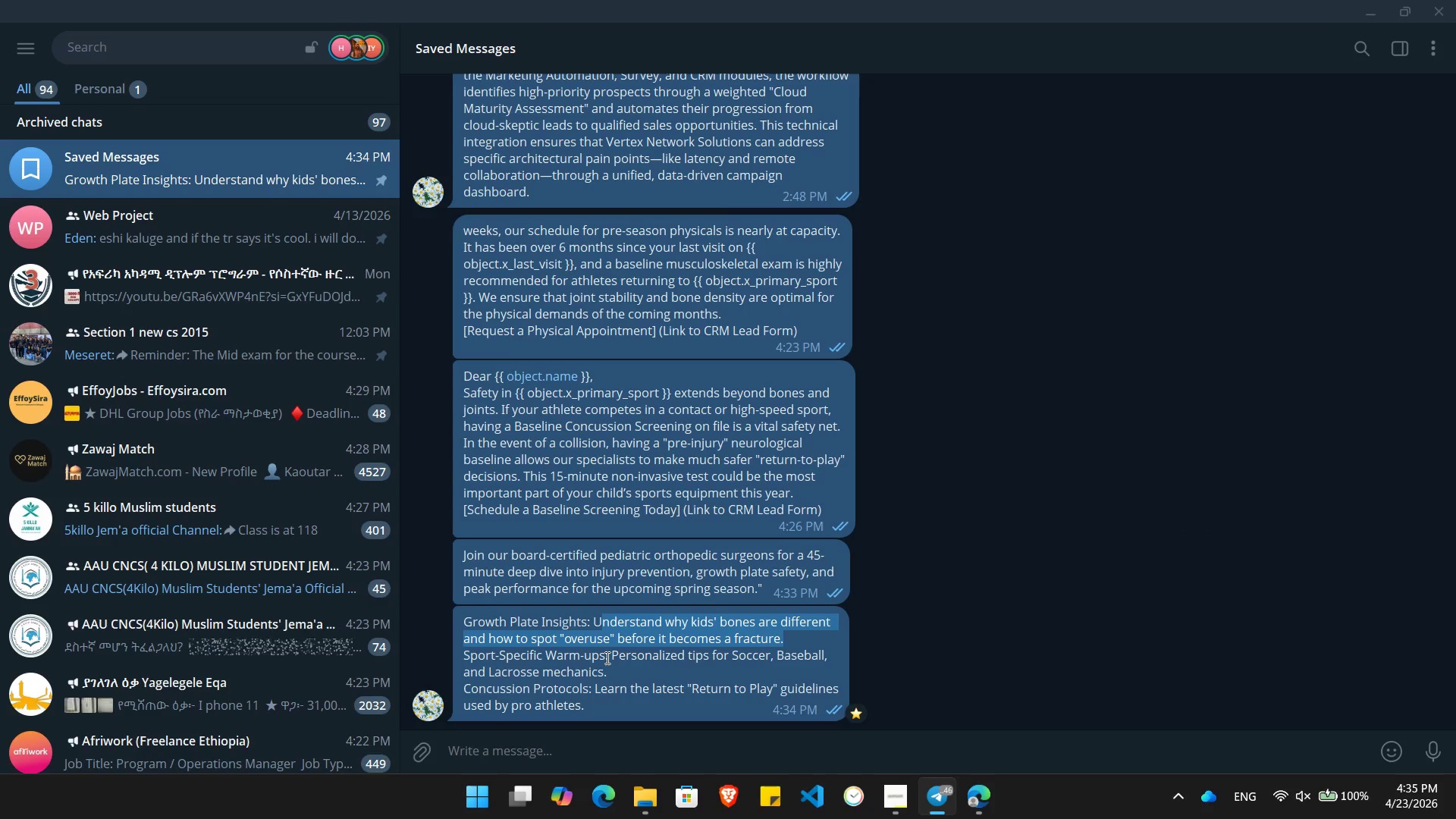 
left_click_drag(start_coordinate=[606, 657], to_coordinate=[452, 654])
 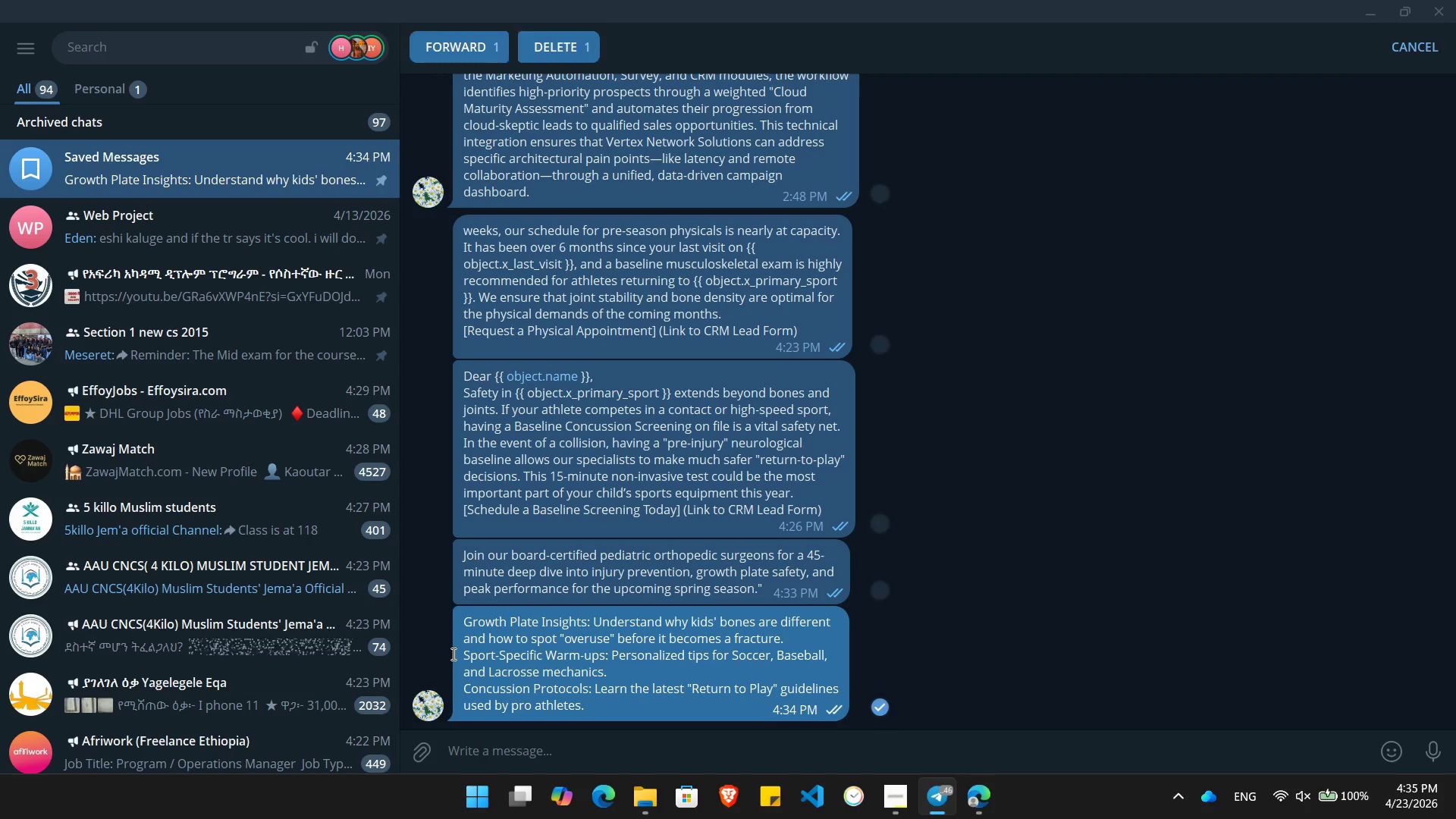 
key(Control+C)
 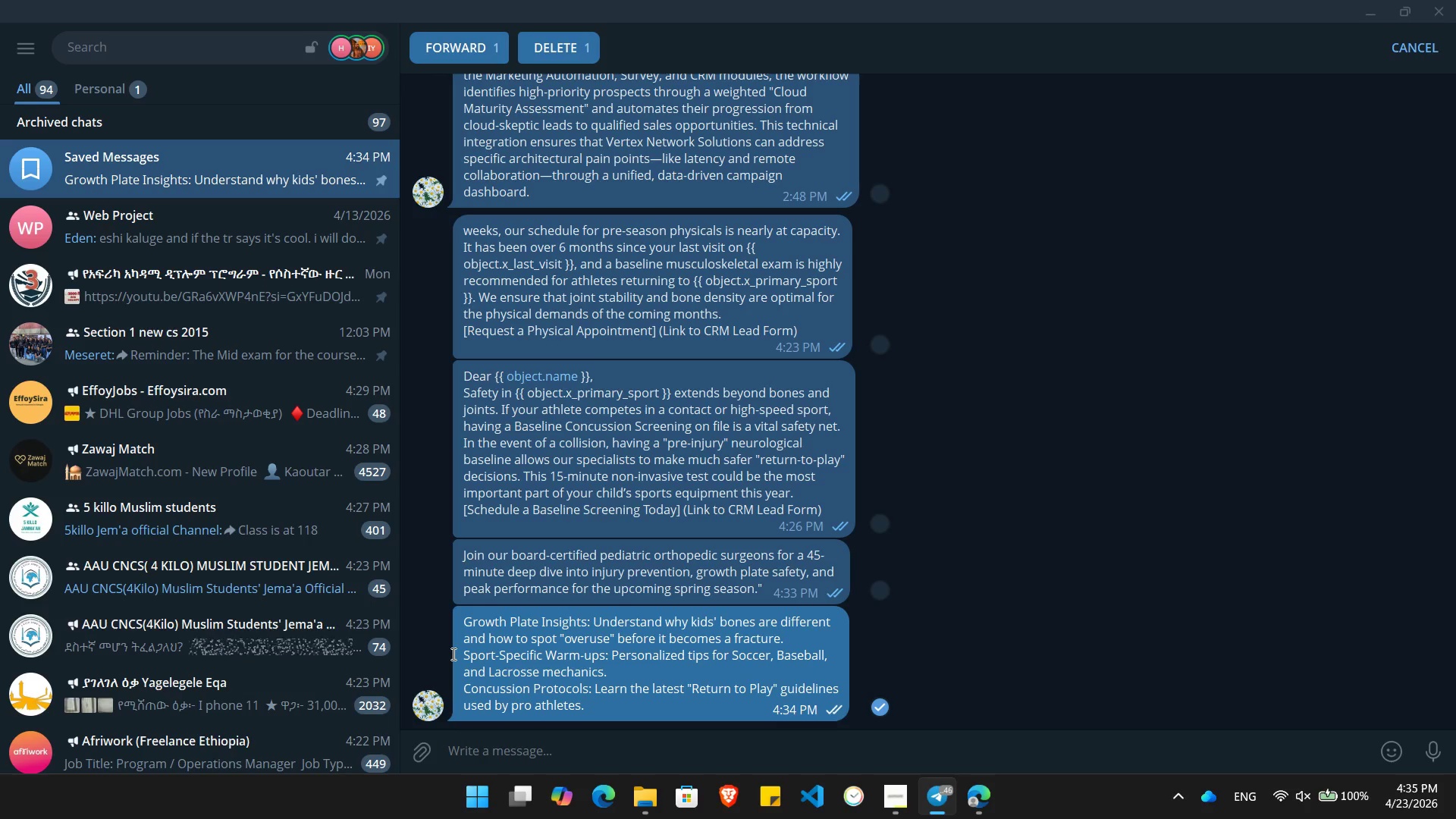 
key(Alt+AltLeft)
 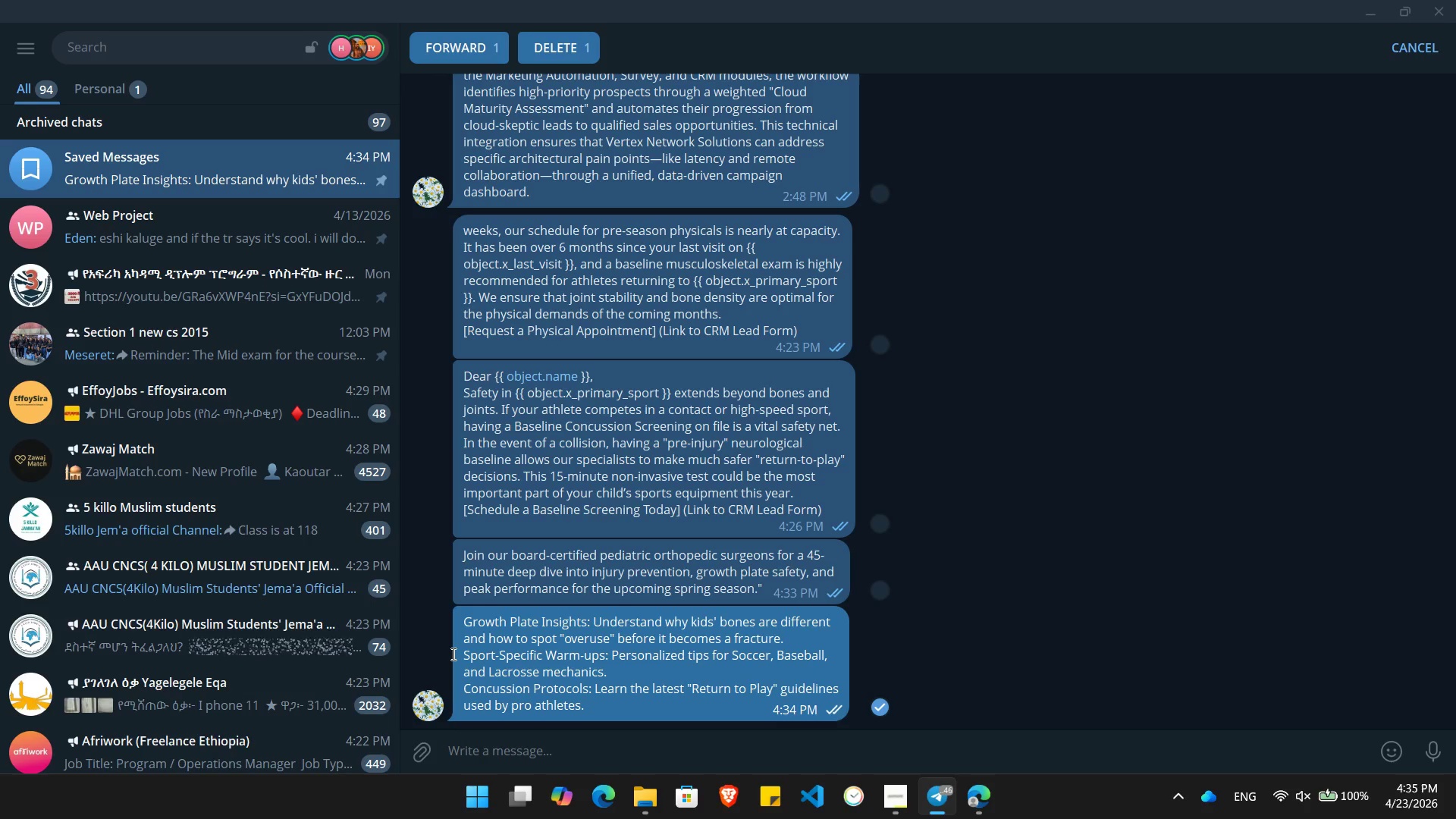 
key(Alt+Tab)
 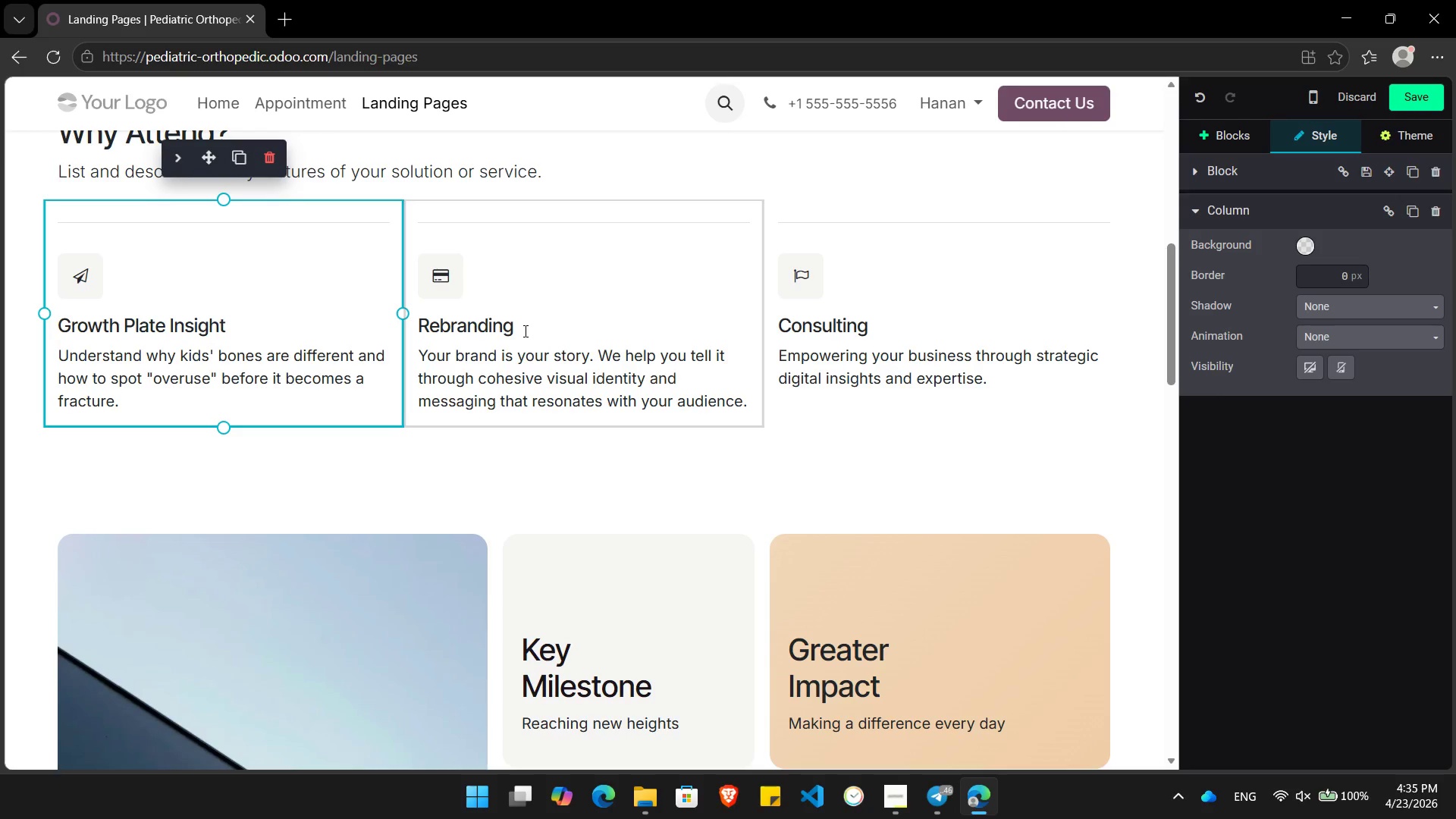 
left_click_drag(start_coordinate=[521, 326], to_coordinate=[413, 327])
 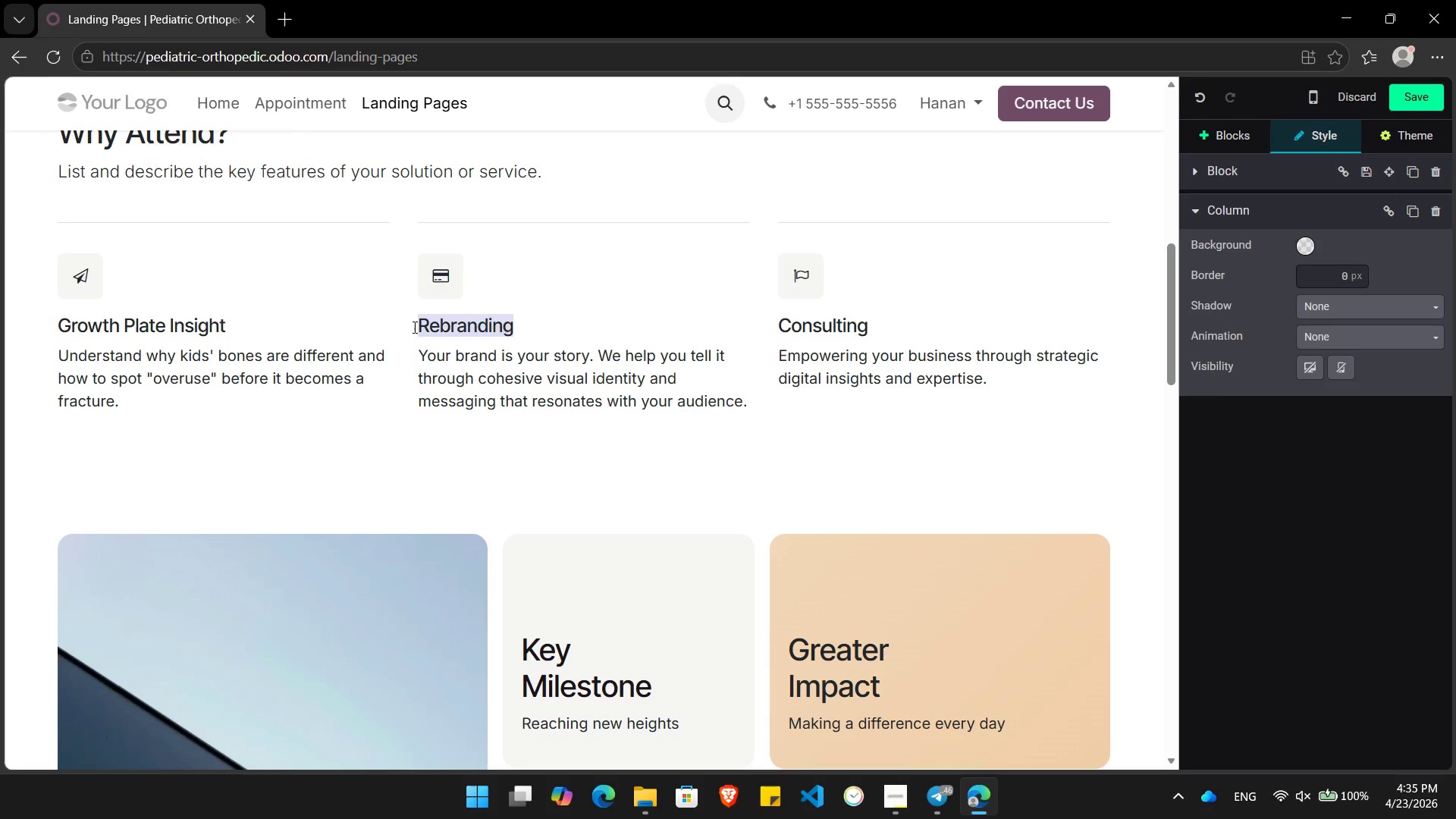 
key(Control+V)
 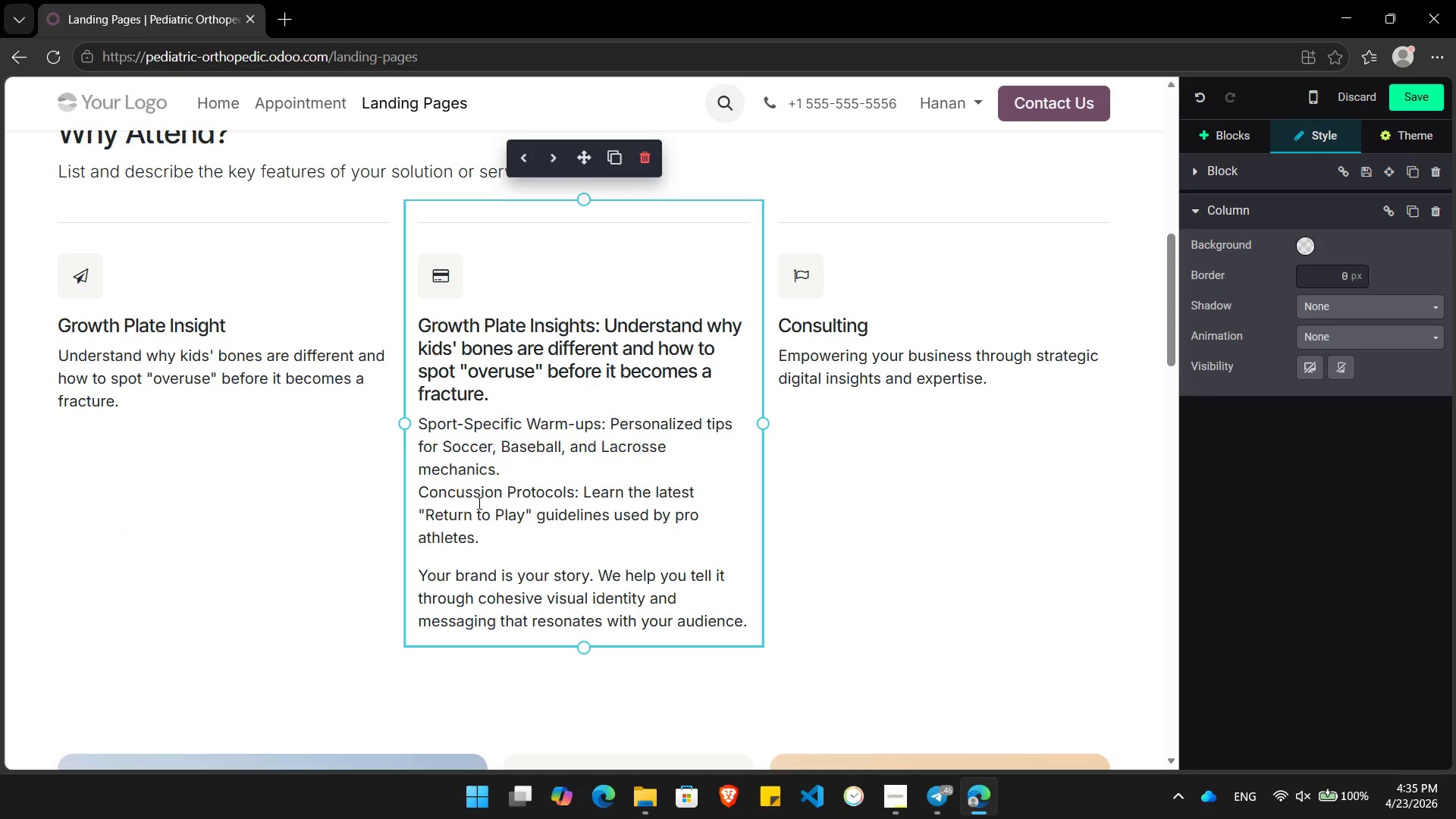 
key(Alt+AltLeft)
 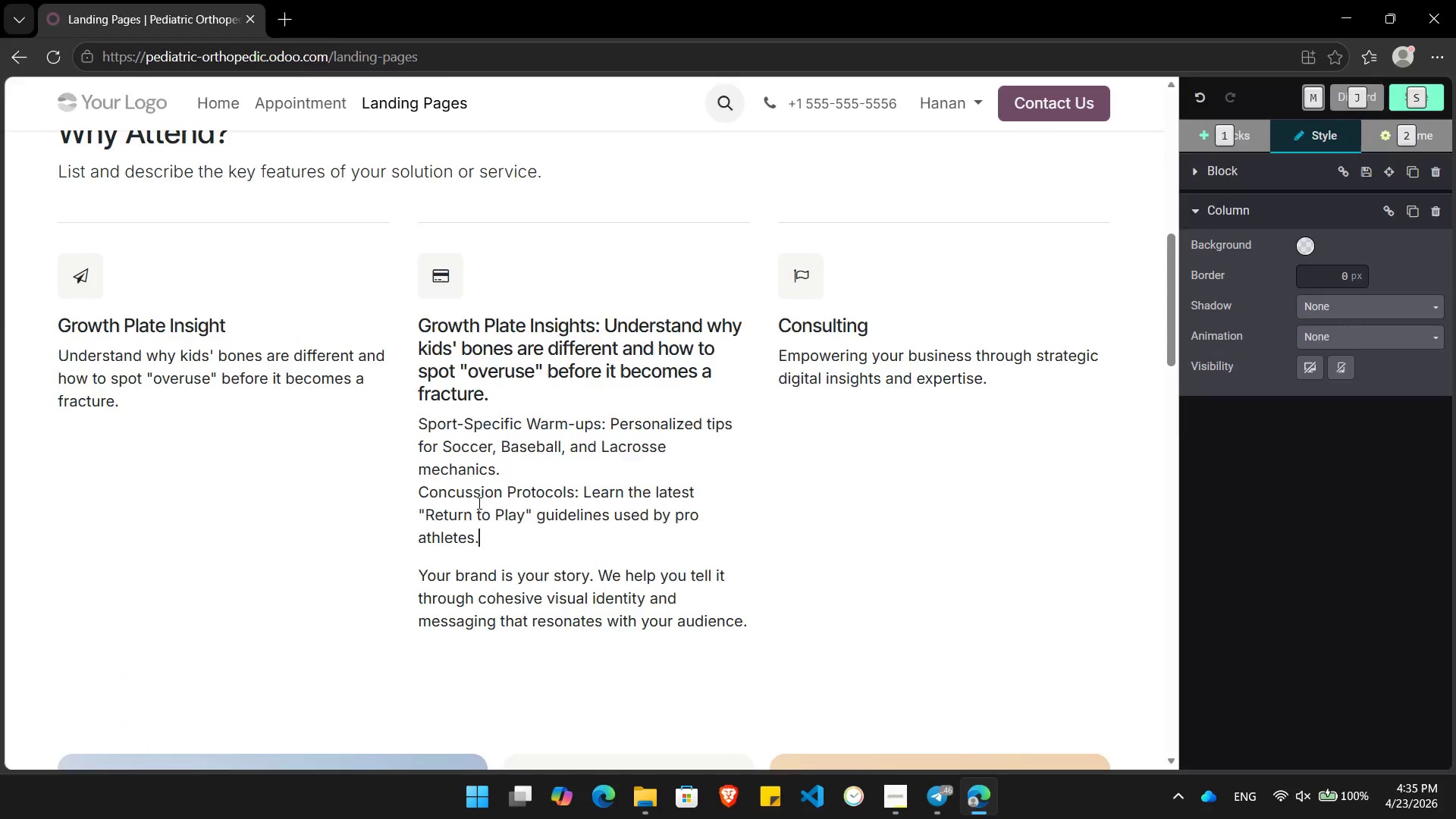 
key(Alt+Tab)
 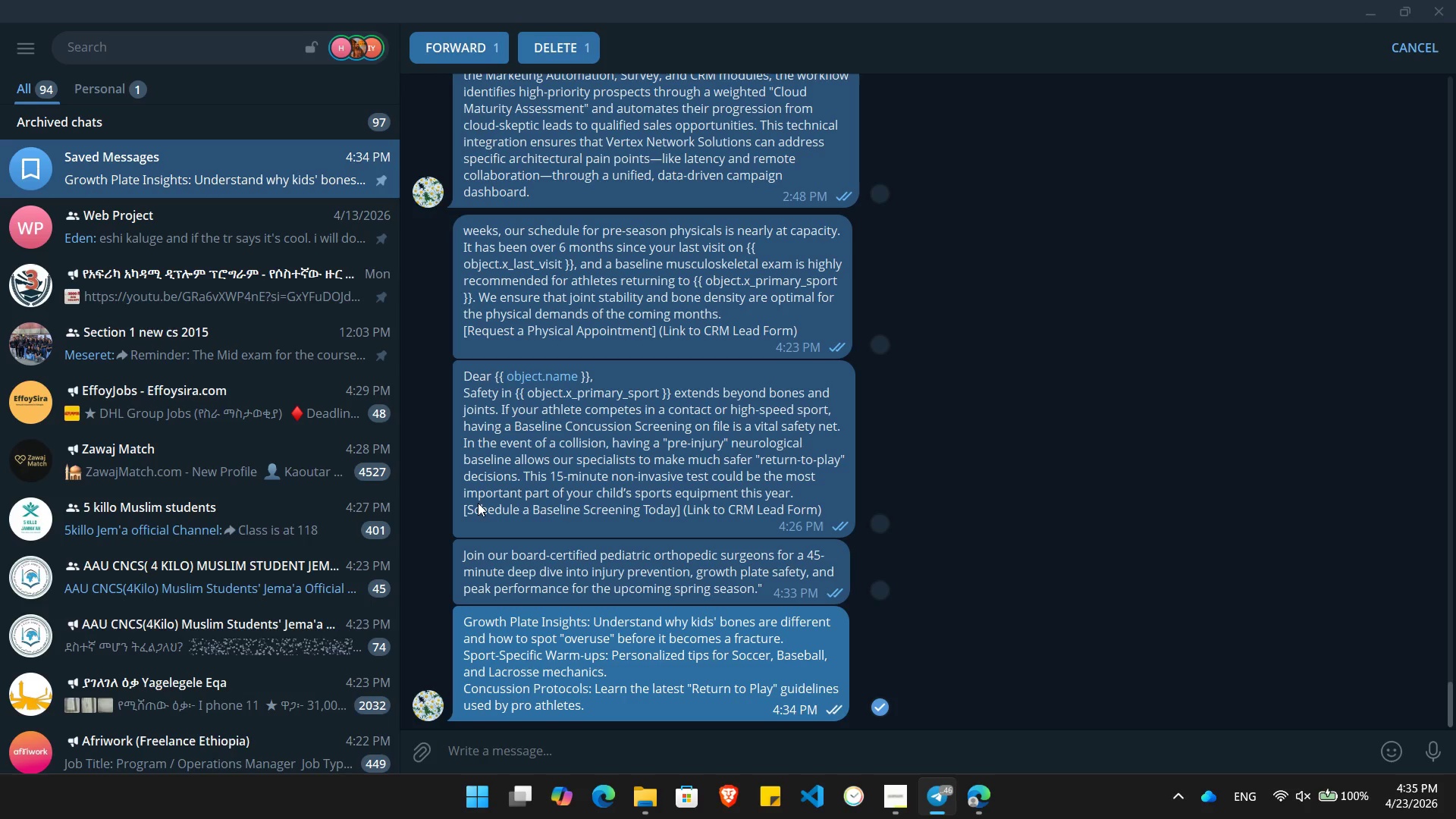 
key(Alt+AltLeft)
 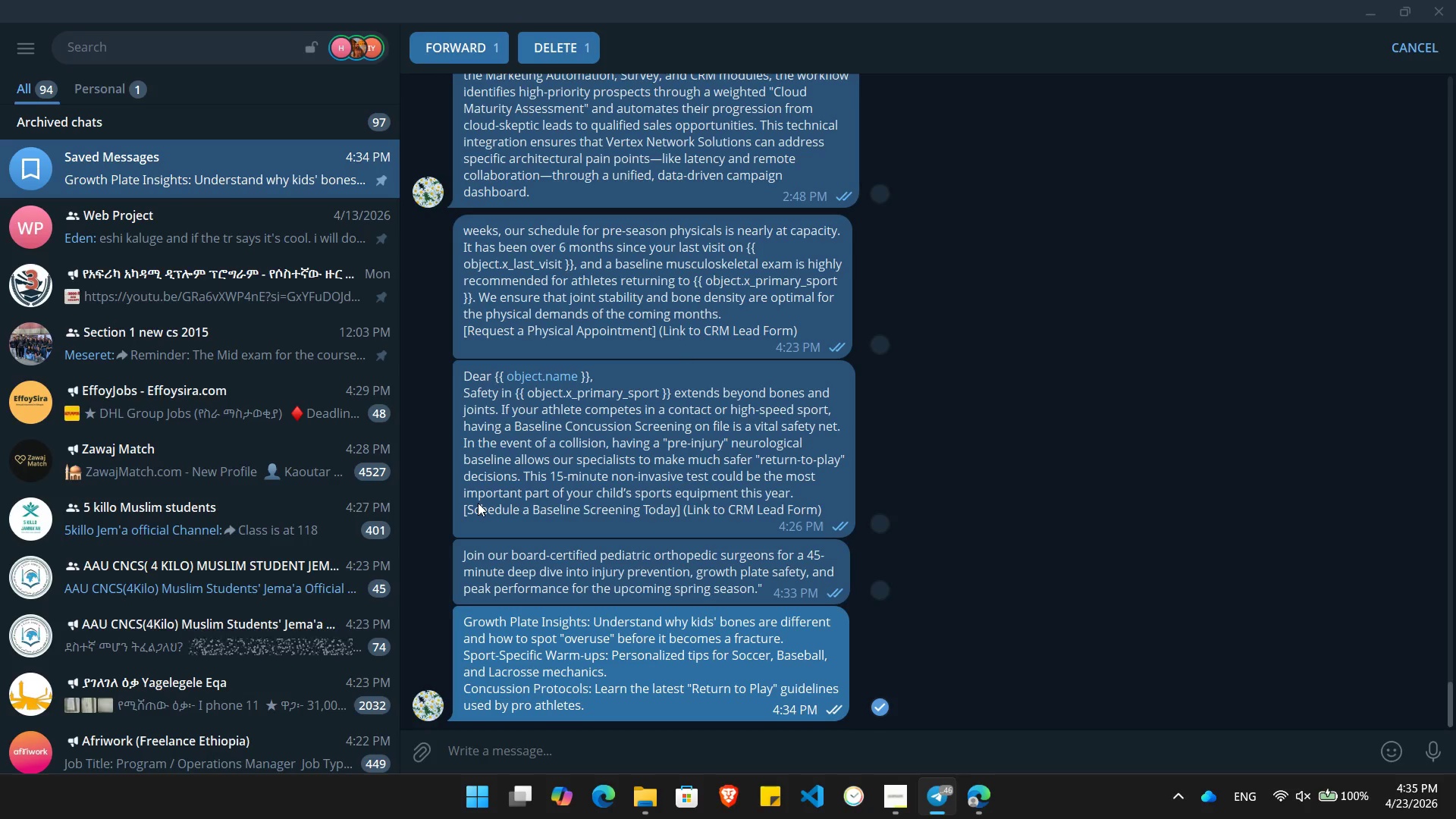 
key(Alt+Tab)
 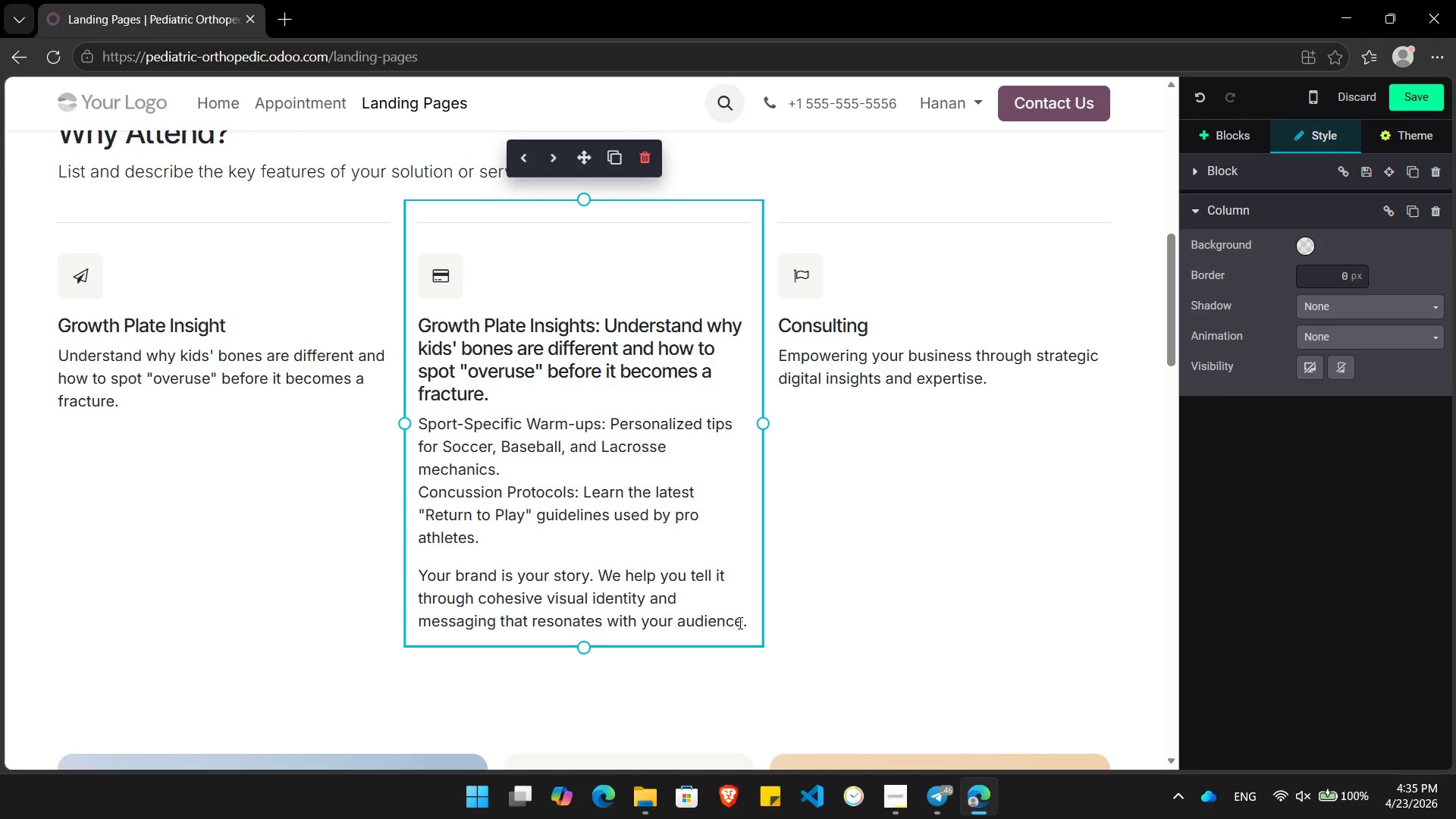 
left_click_drag(start_coordinate=[748, 623], to_coordinate=[412, 580])
 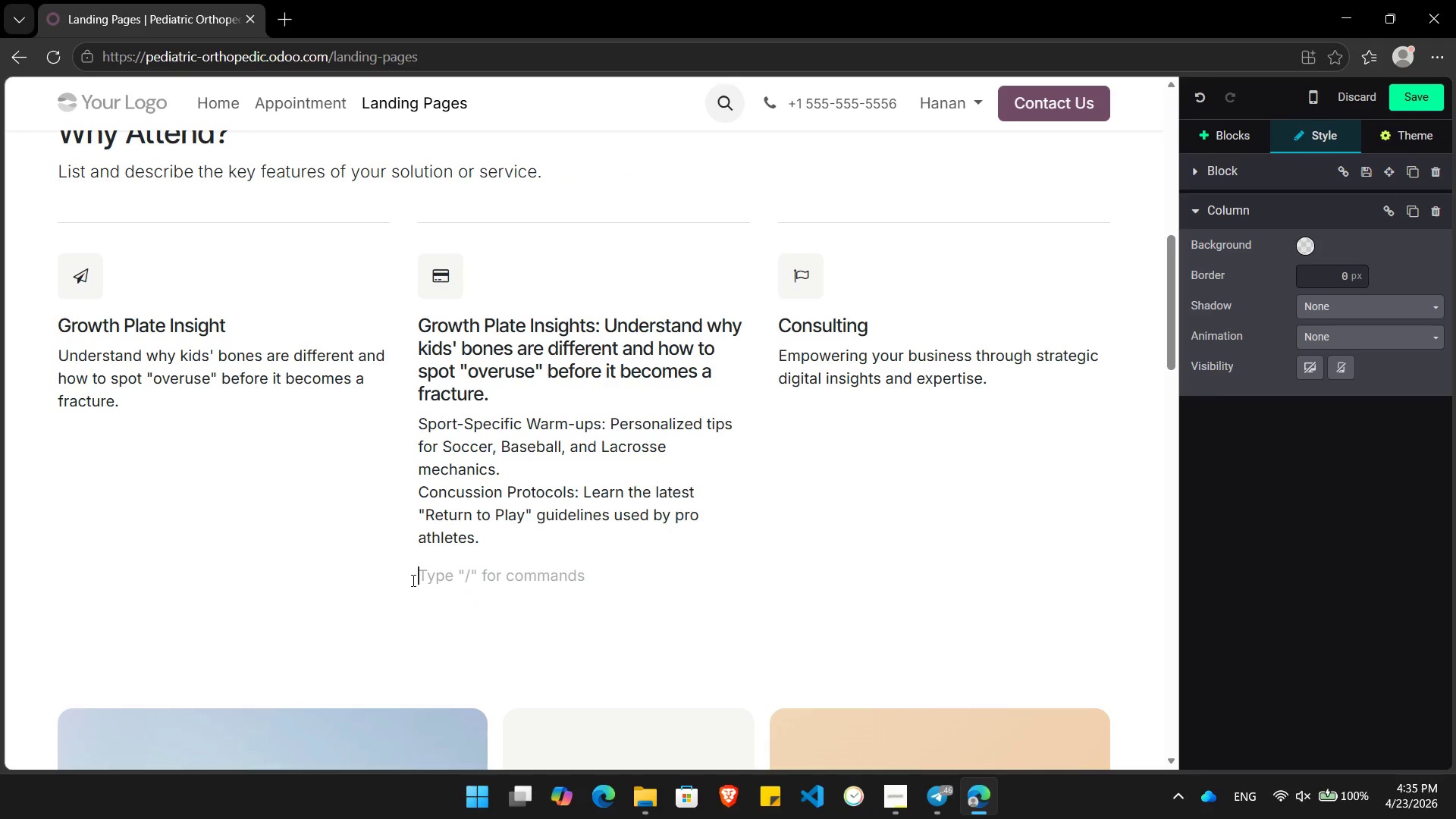 
key(Backspace)
 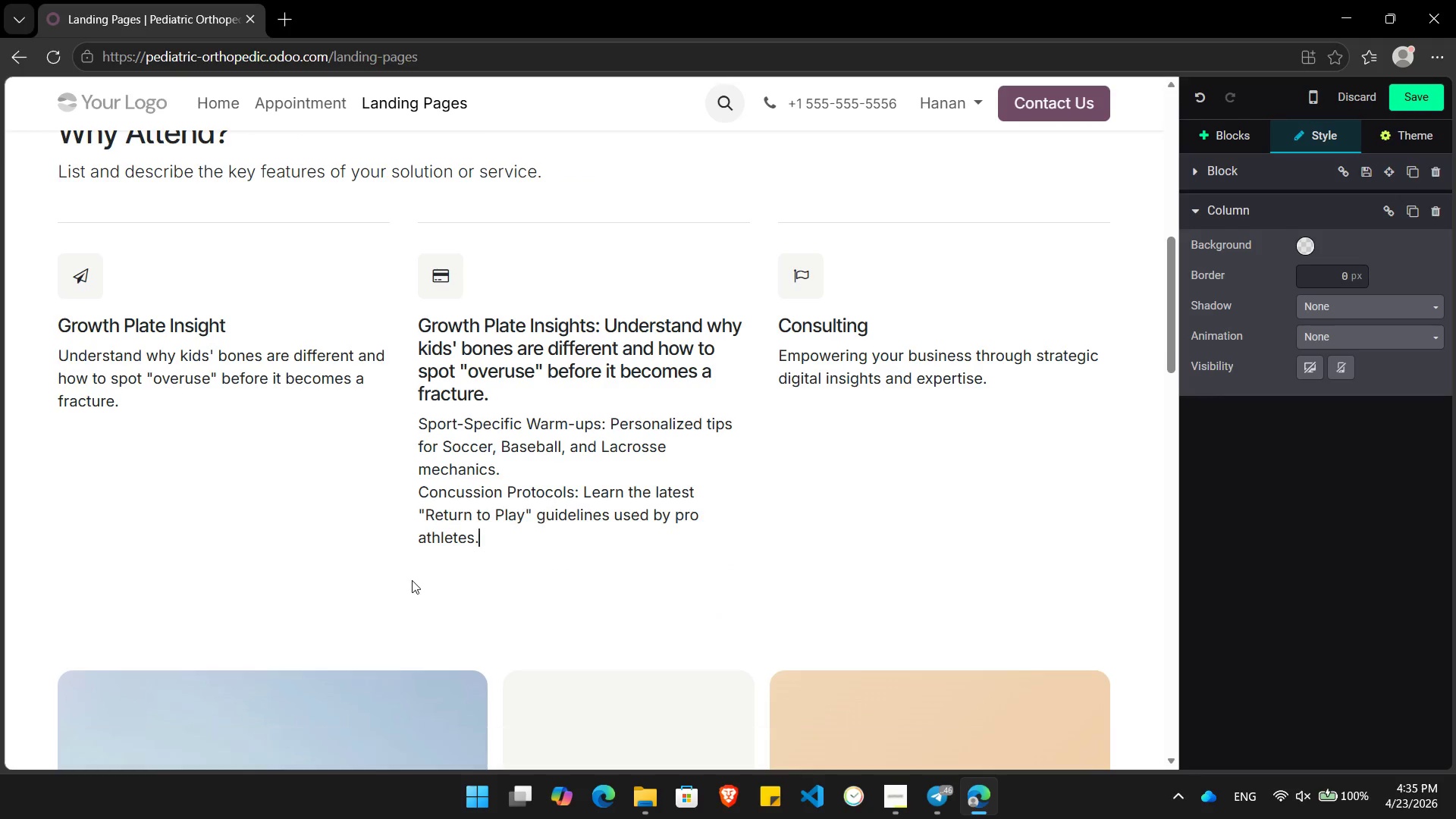 
key(Backspace)
 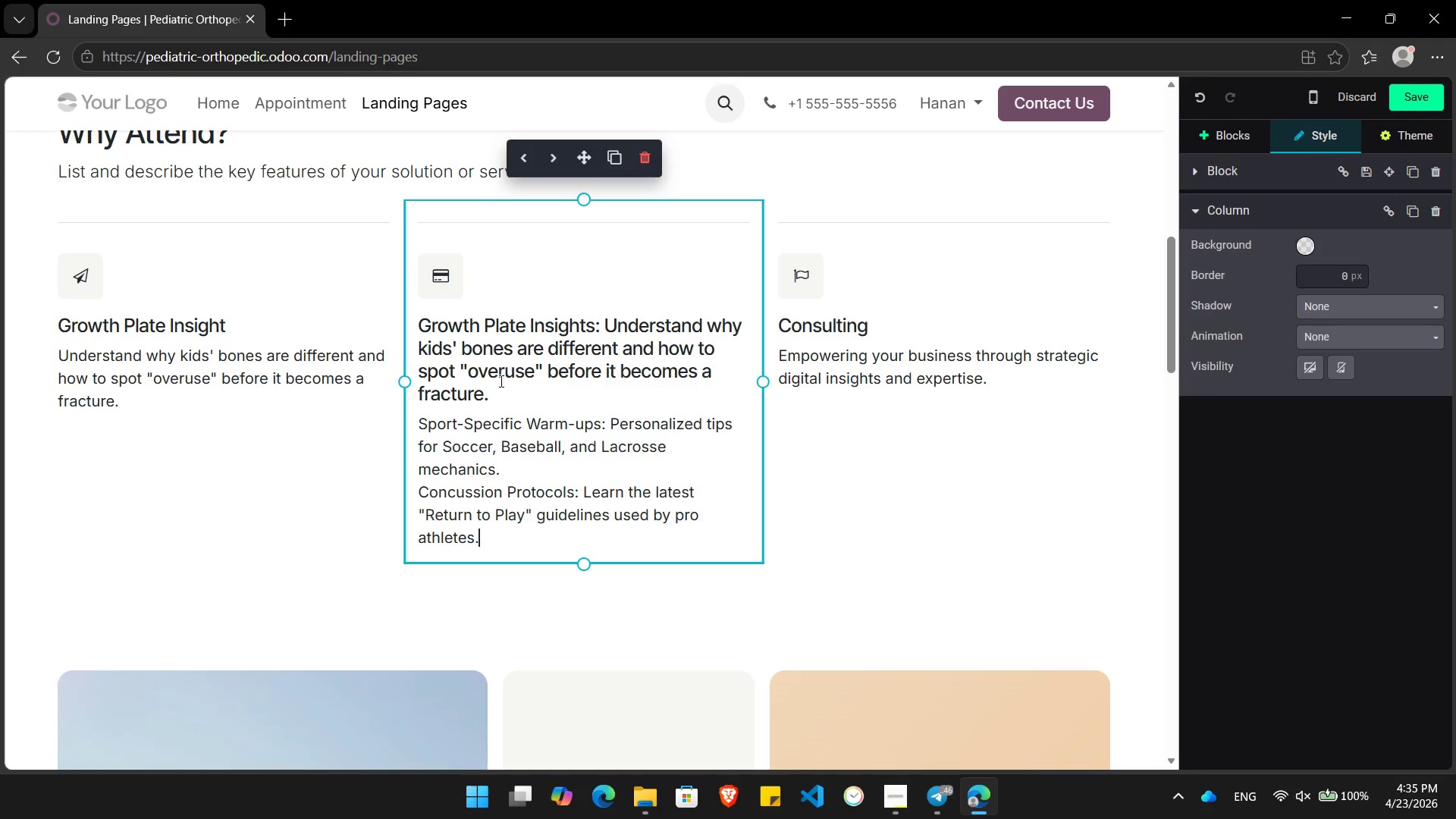 
left_click_drag(start_coordinate=[497, 395], to_coordinate=[413, 328])
 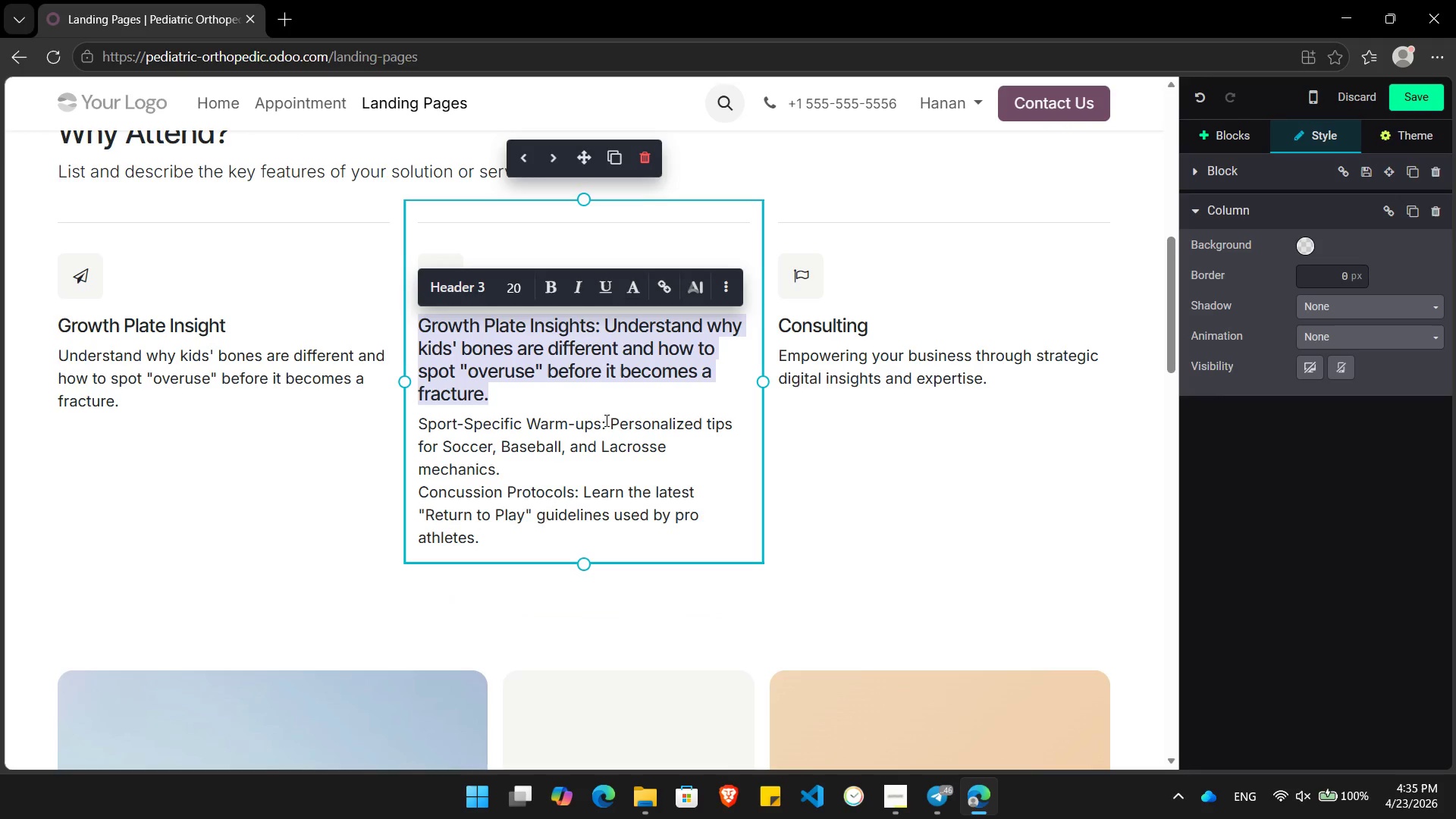 
left_click_drag(start_coordinate=[607, 426], to_coordinate=[407, 419])
 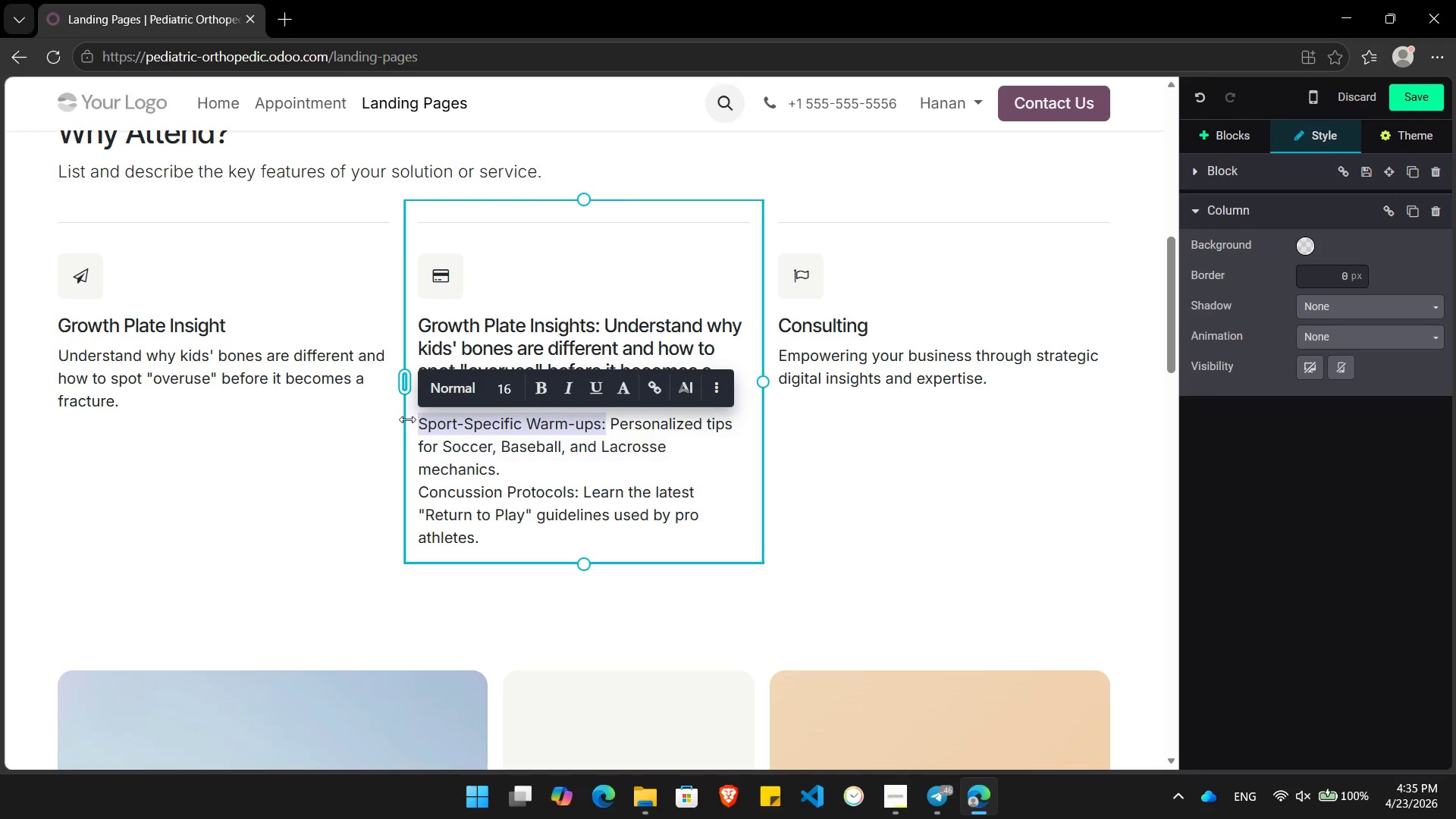 
key(Control+ControlLeft)
 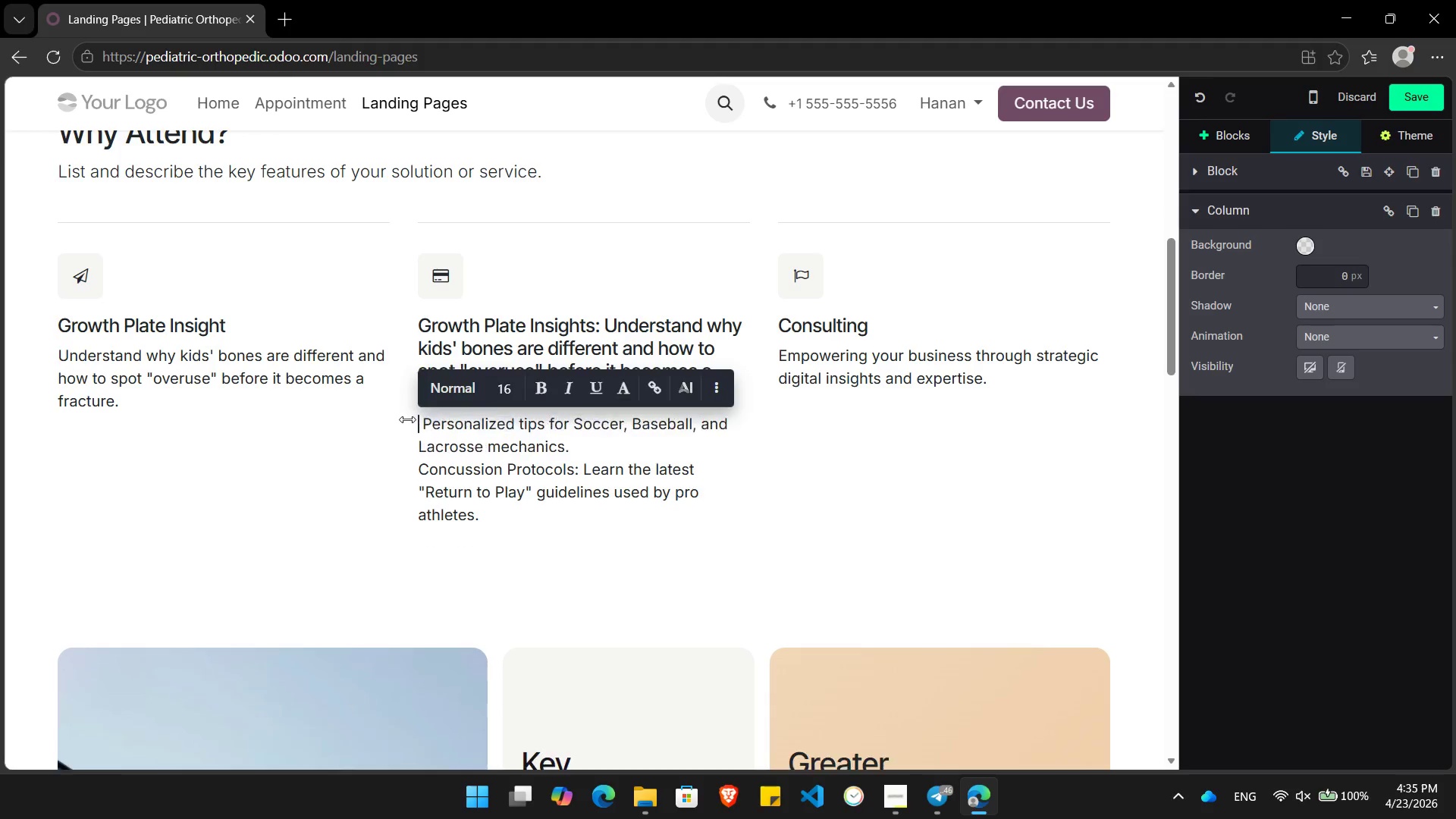 
key(Control+X)
 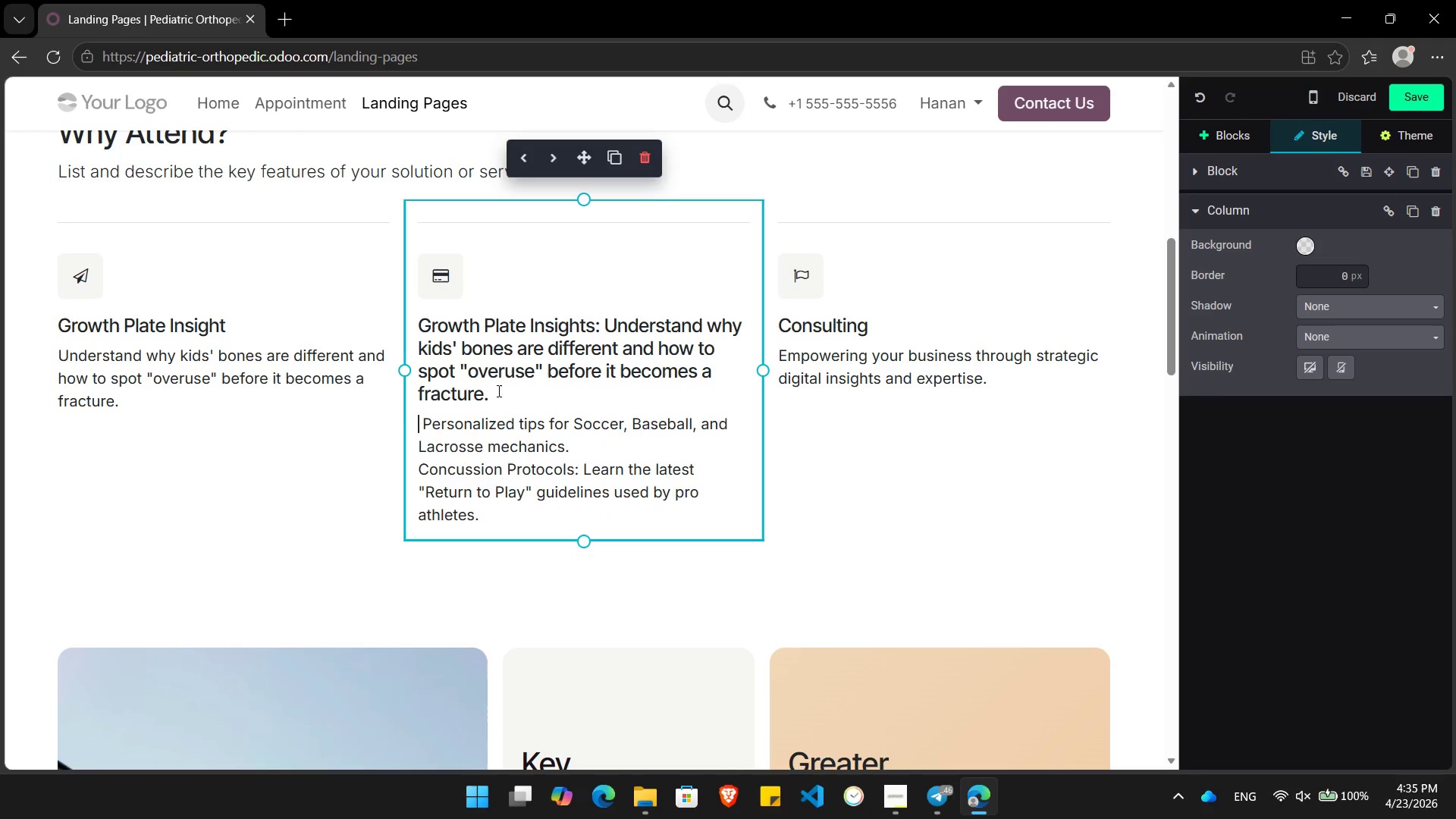 
left_click_drag(start_coordinate=[497, 391], to_coordinate=[412, 318])
 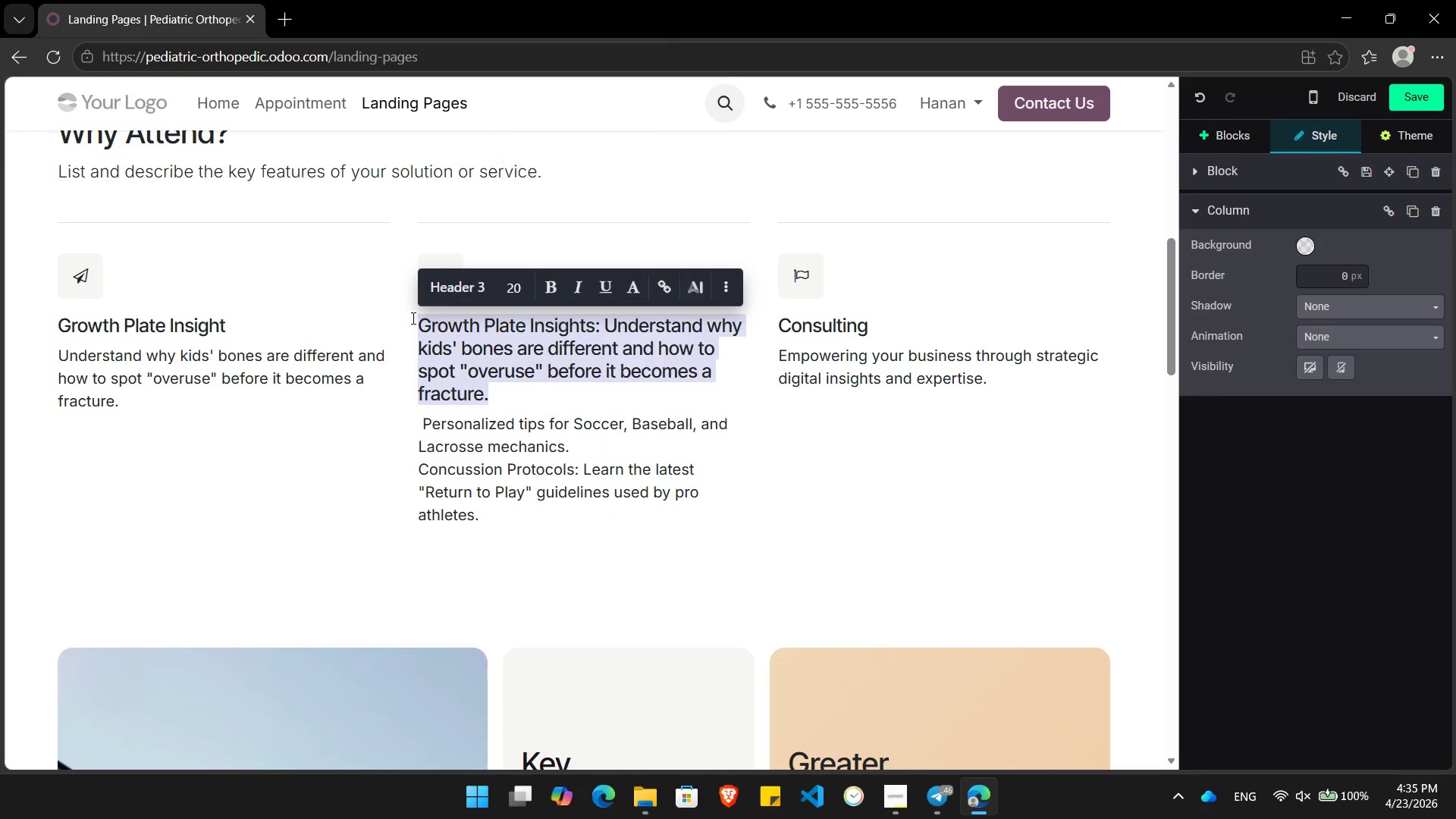 
key(Control+V)
 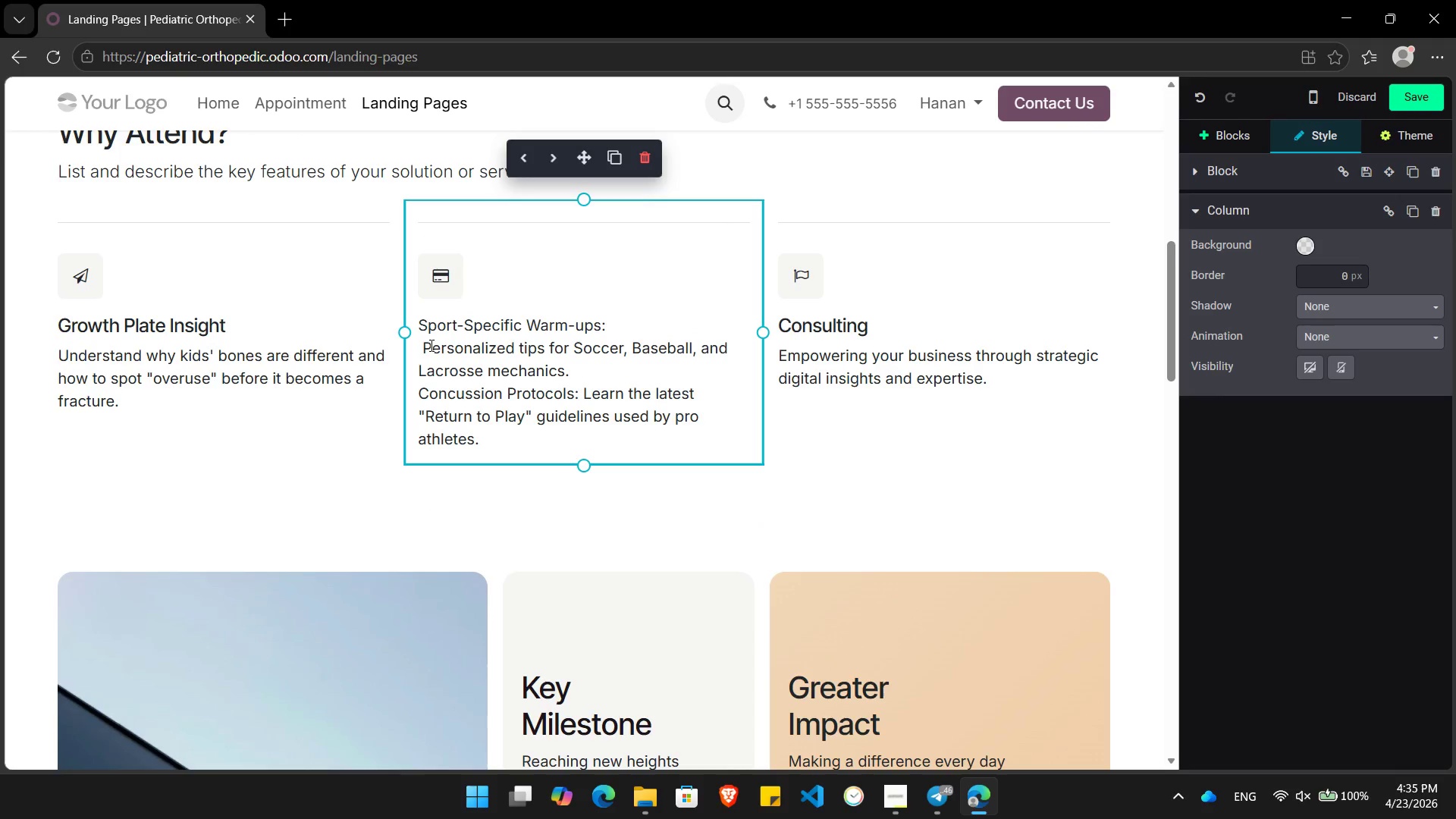 
key(Delete)
 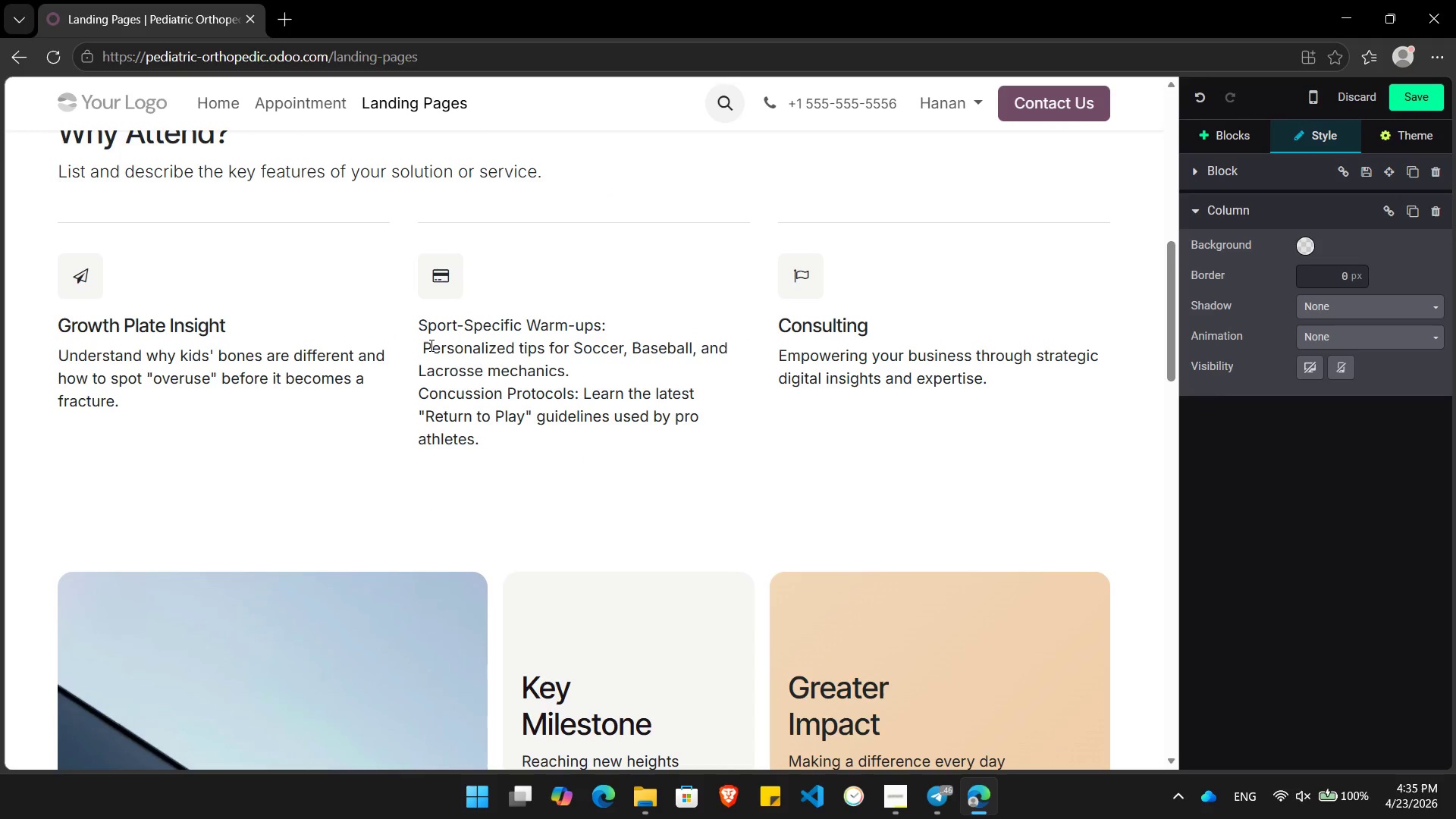 
key(Control+Z)
 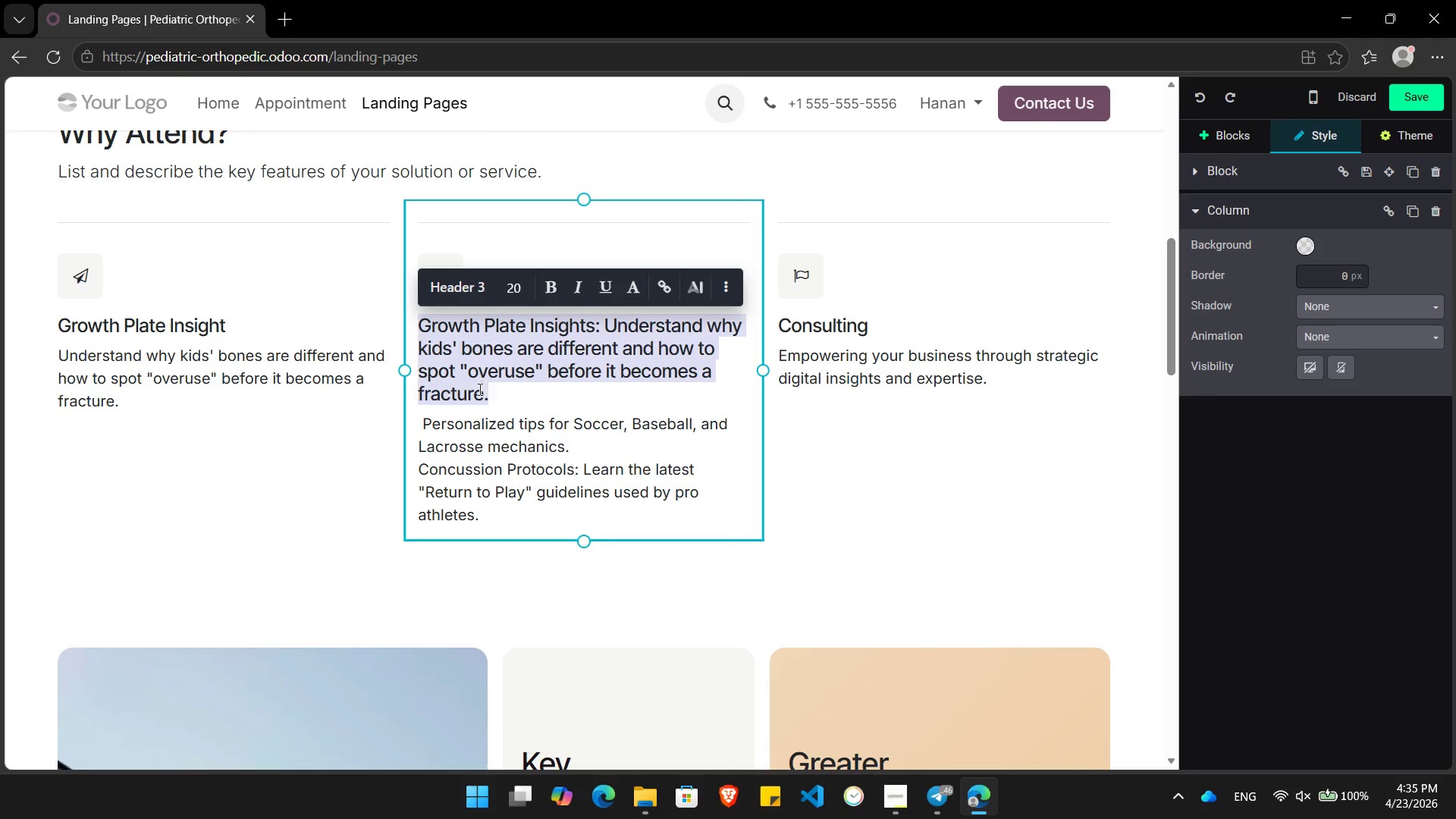 
left_click([479, 397])
 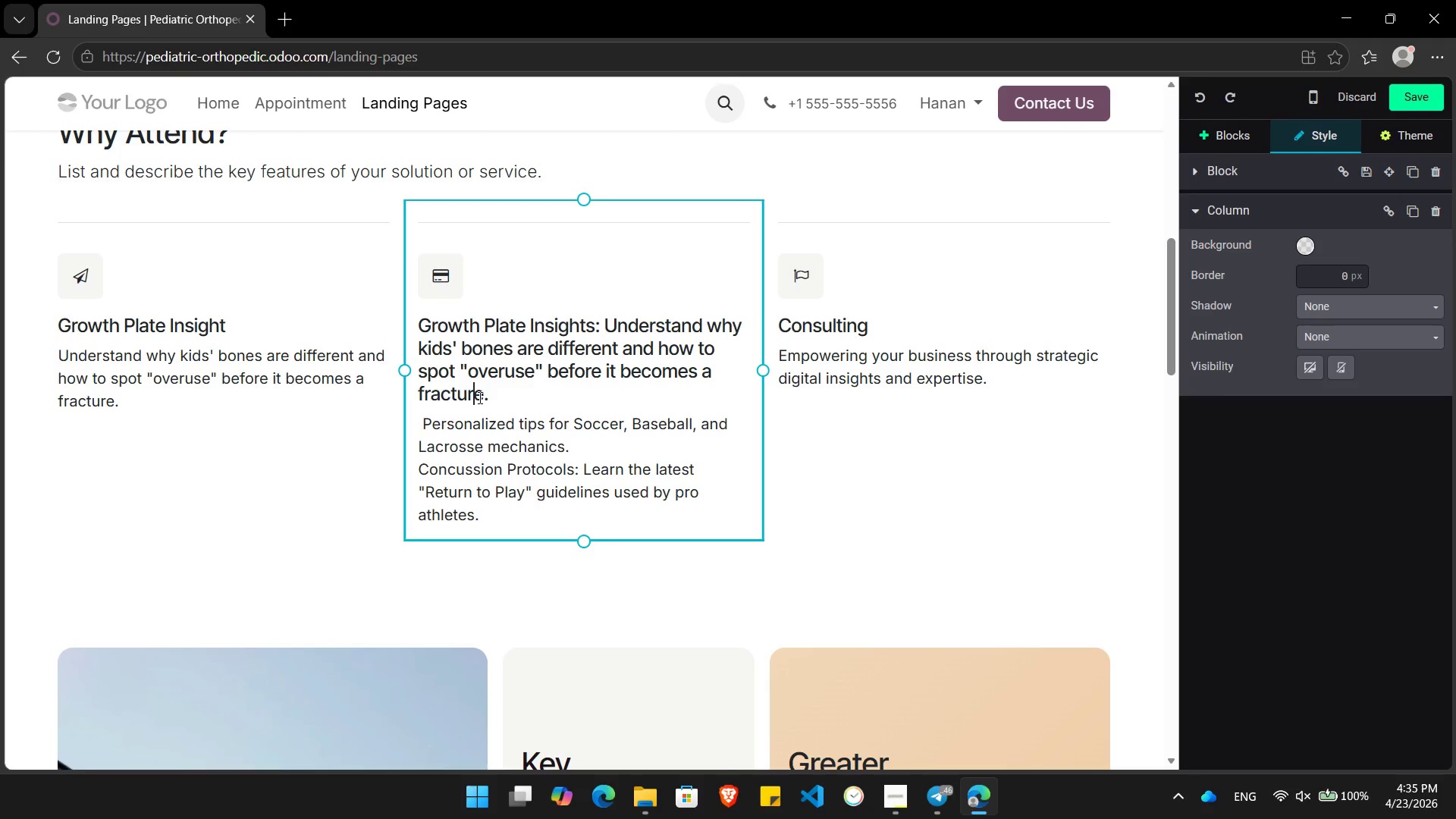 
key(ArrowRight)
 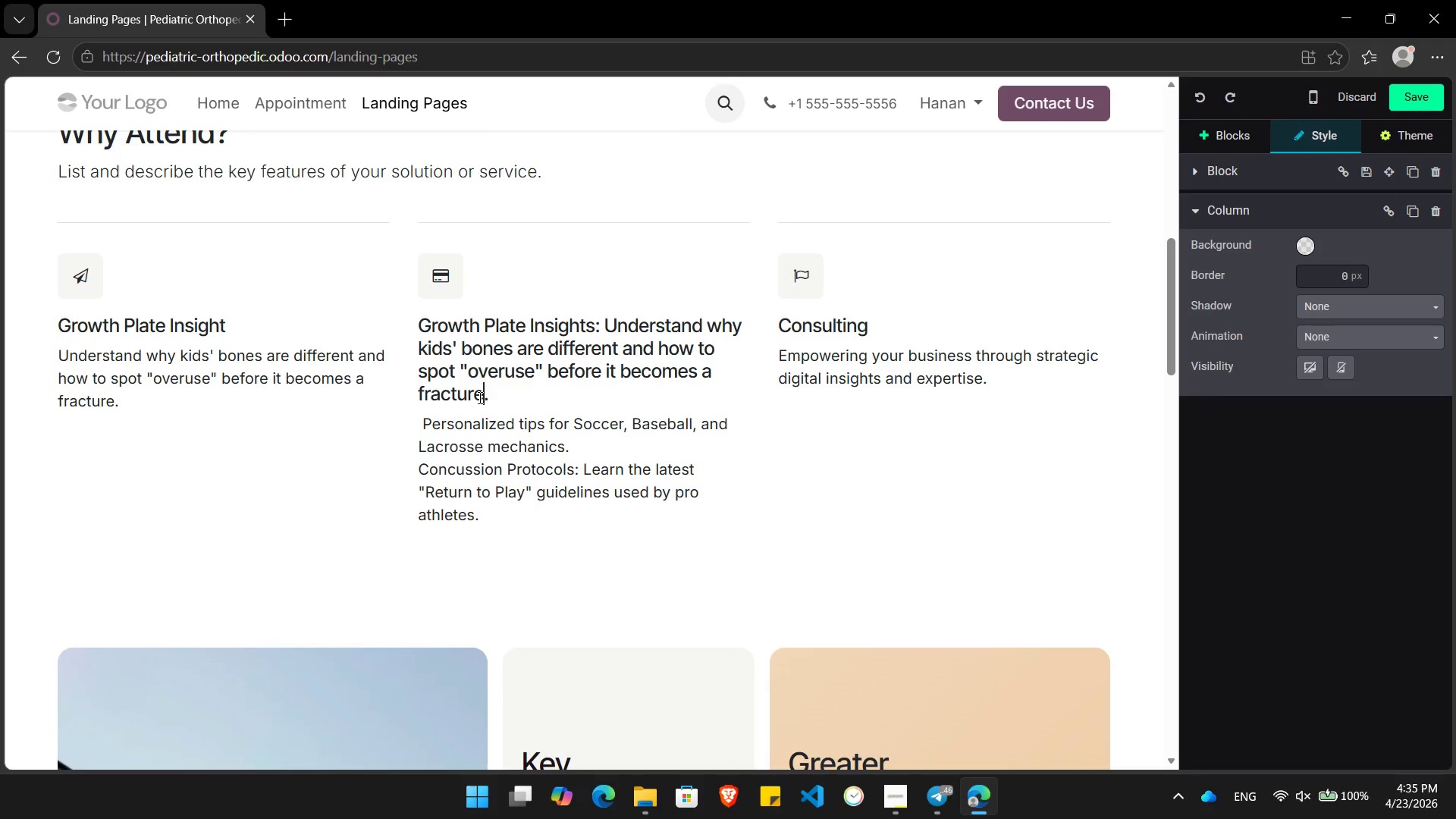 
key(Control+ControlLeft)
 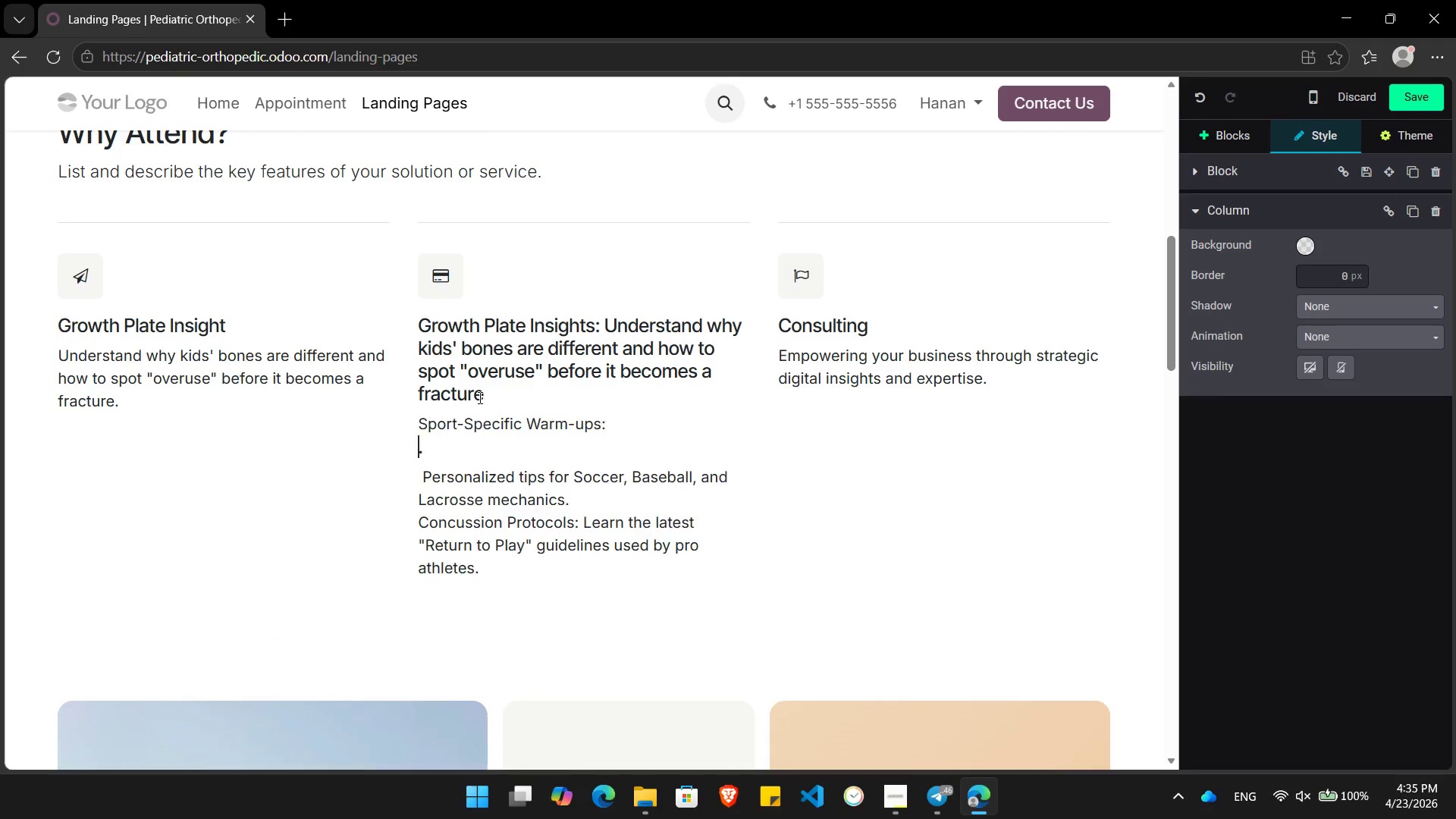 
key(Control+V)
 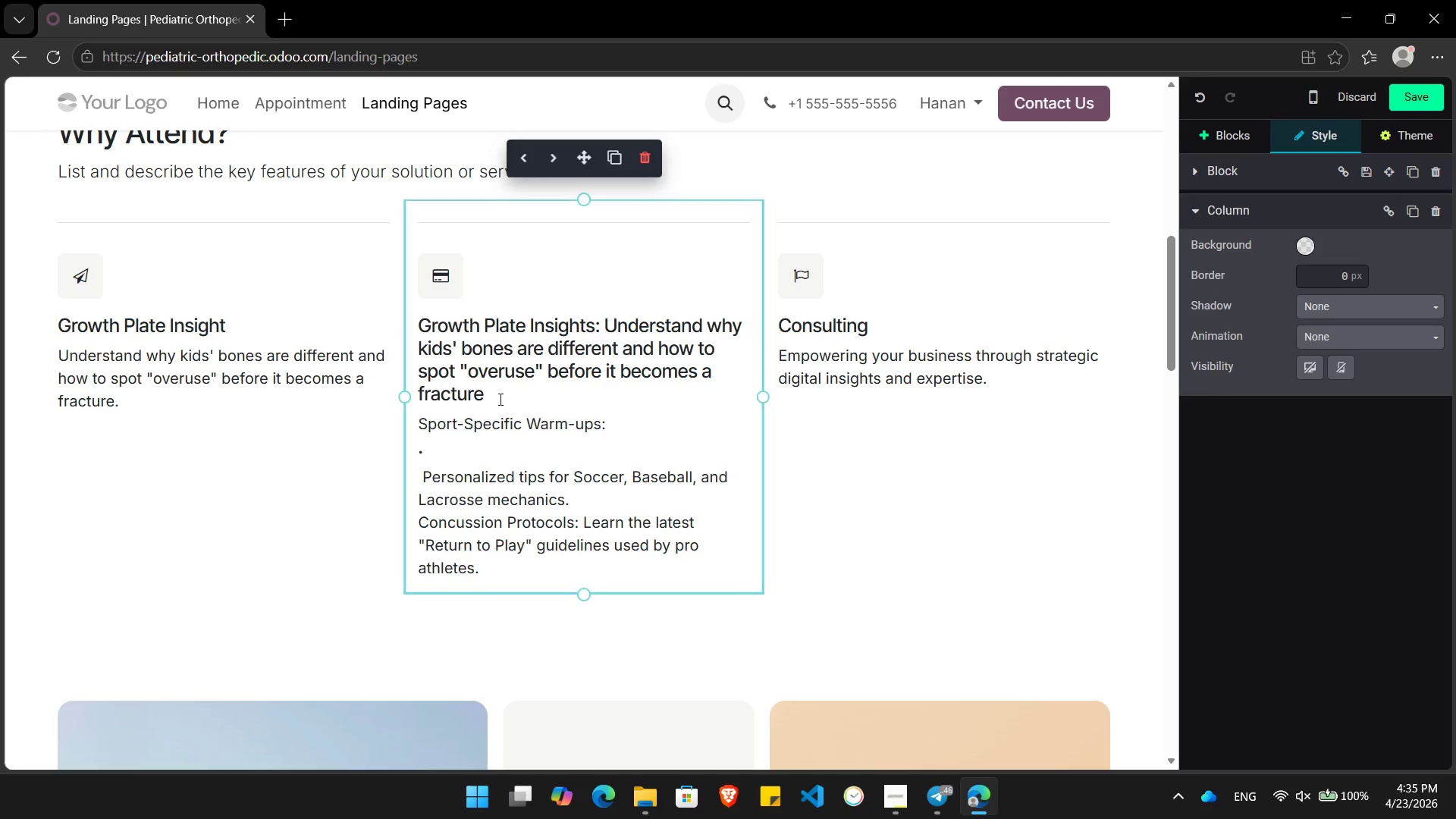 
key(Control+Z)
 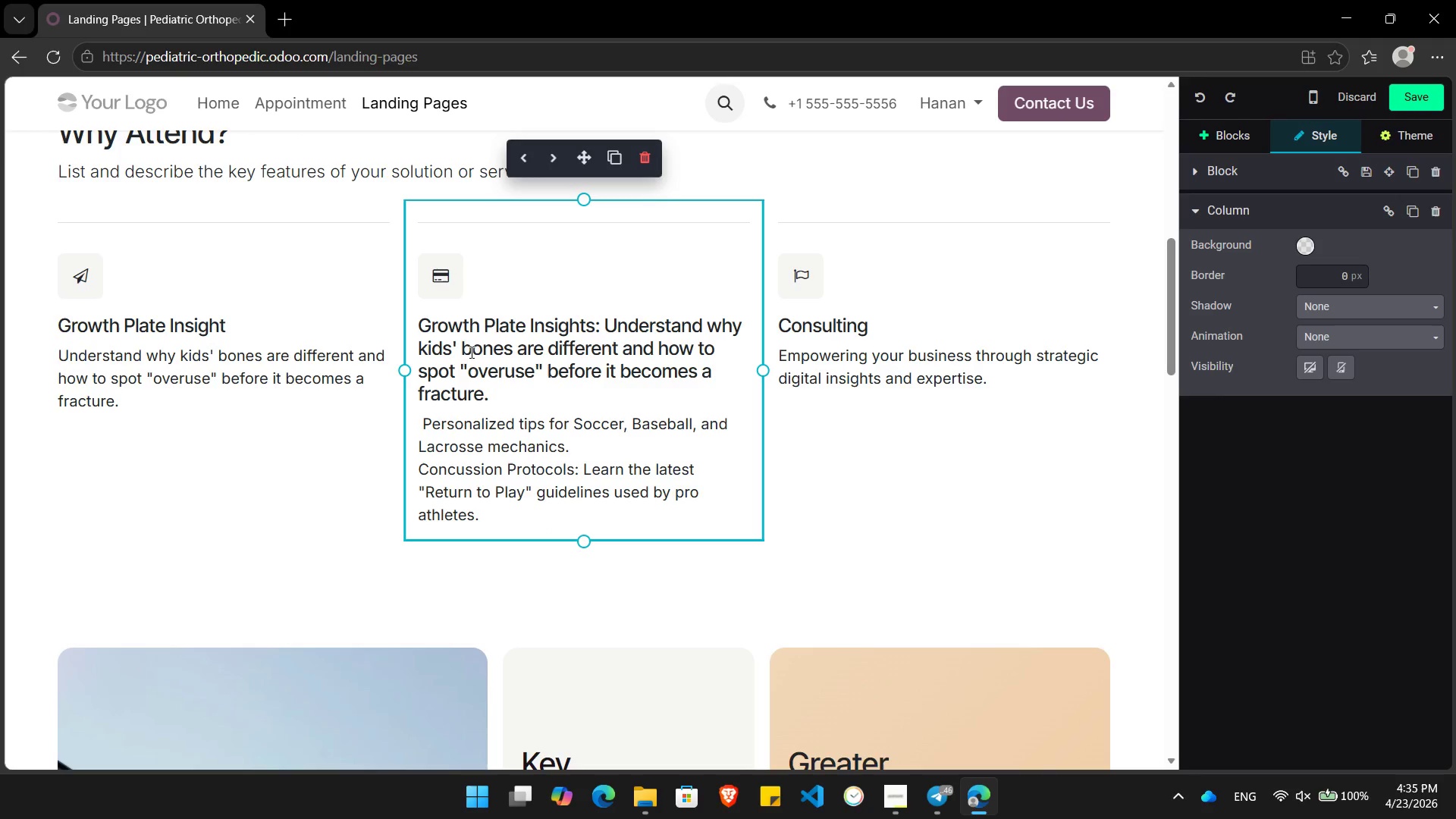 
left_click([468, 340])
 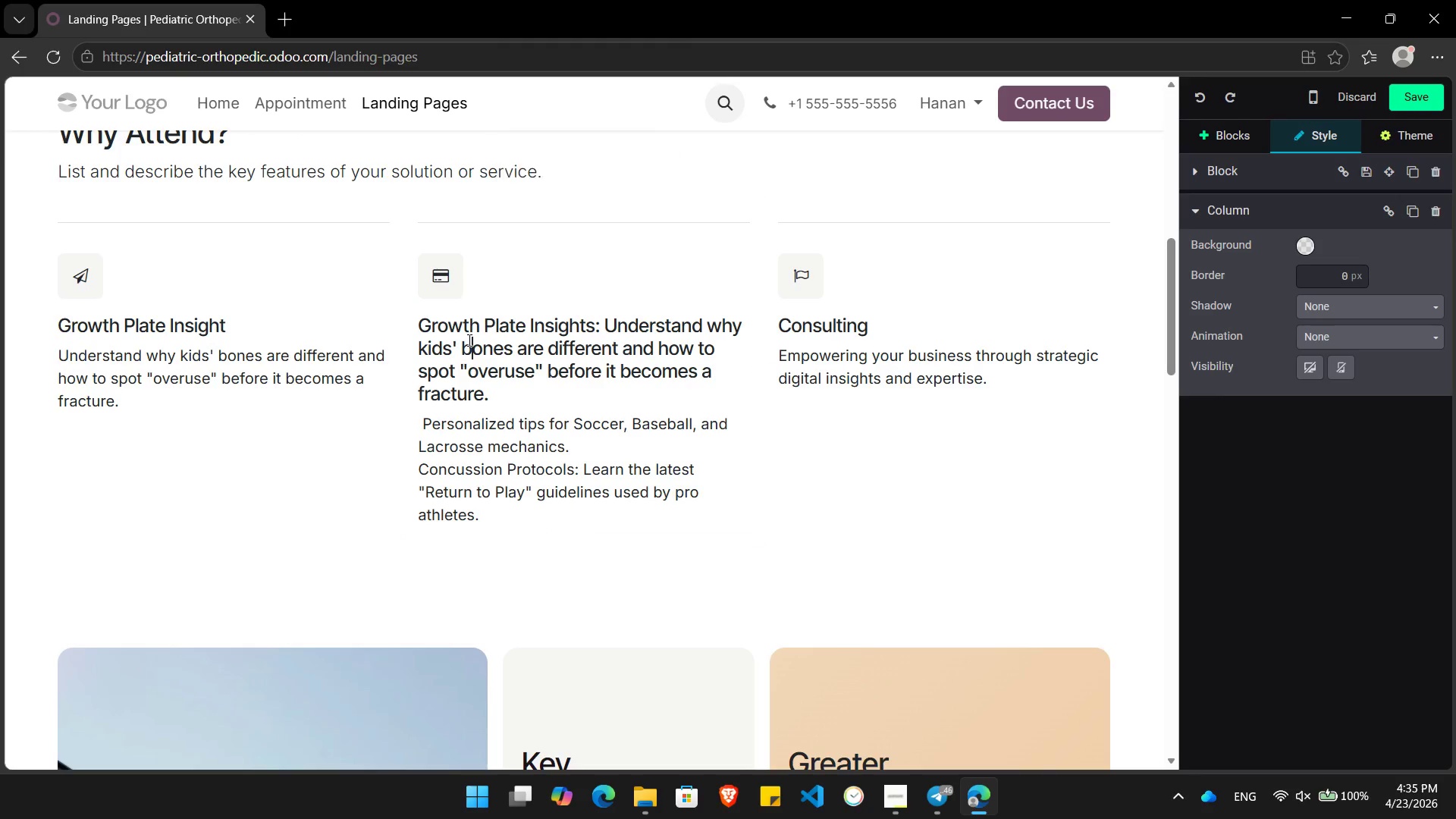 
key(Control+V)
 